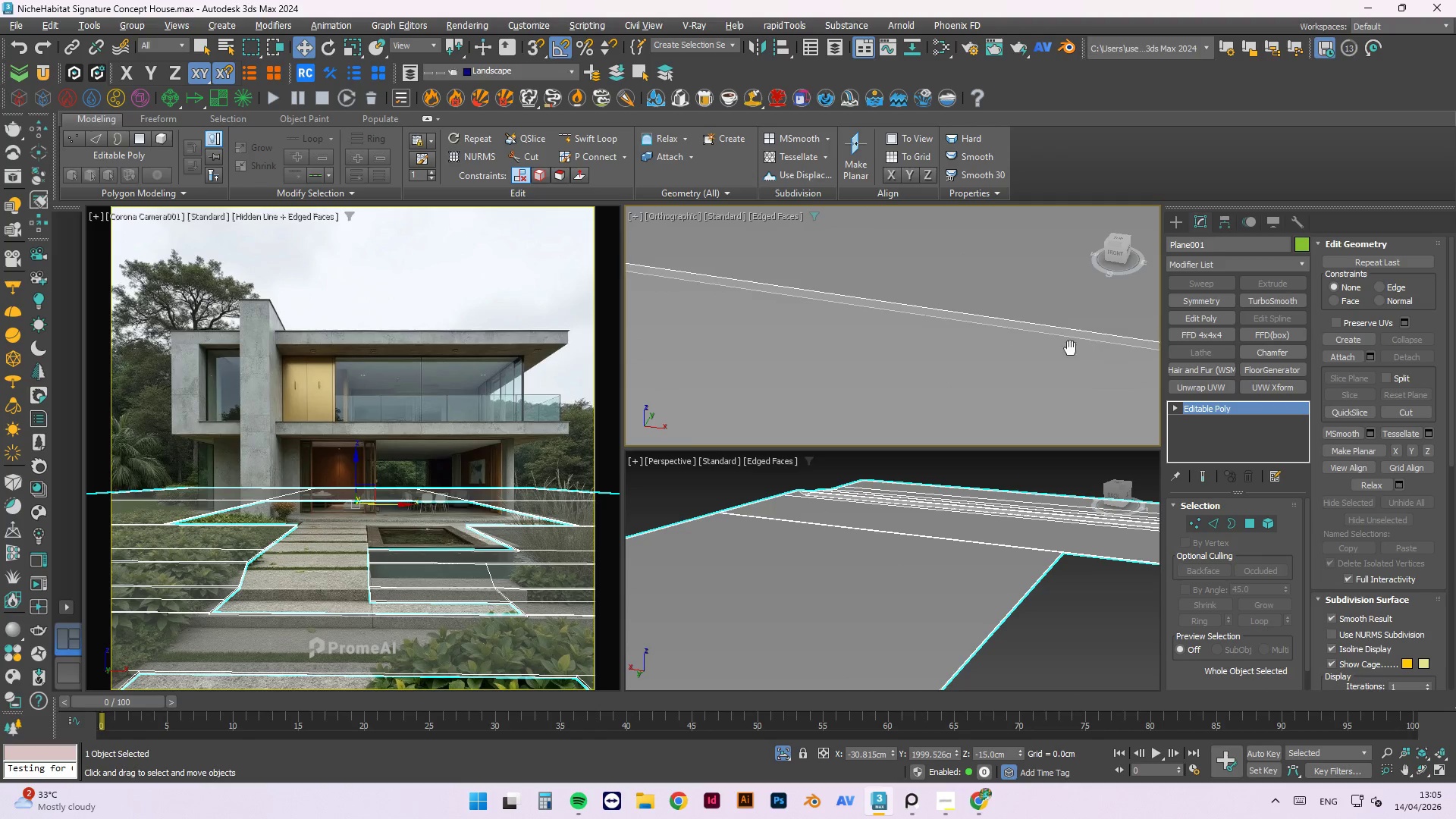 
scroll: coordinate [1008, 292], scroll_direction: down, amount: 7.0
 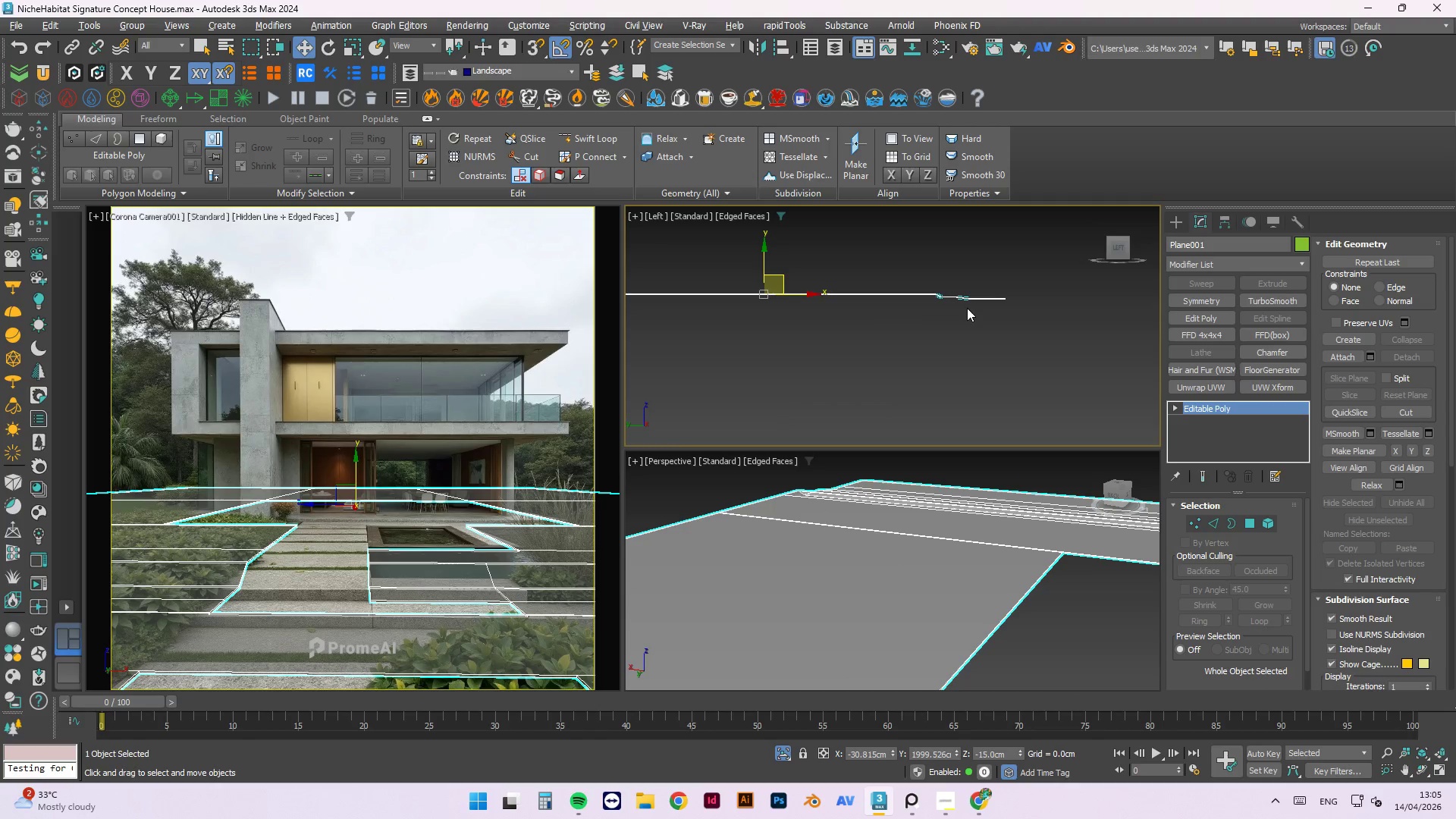 
wait(7.98)
 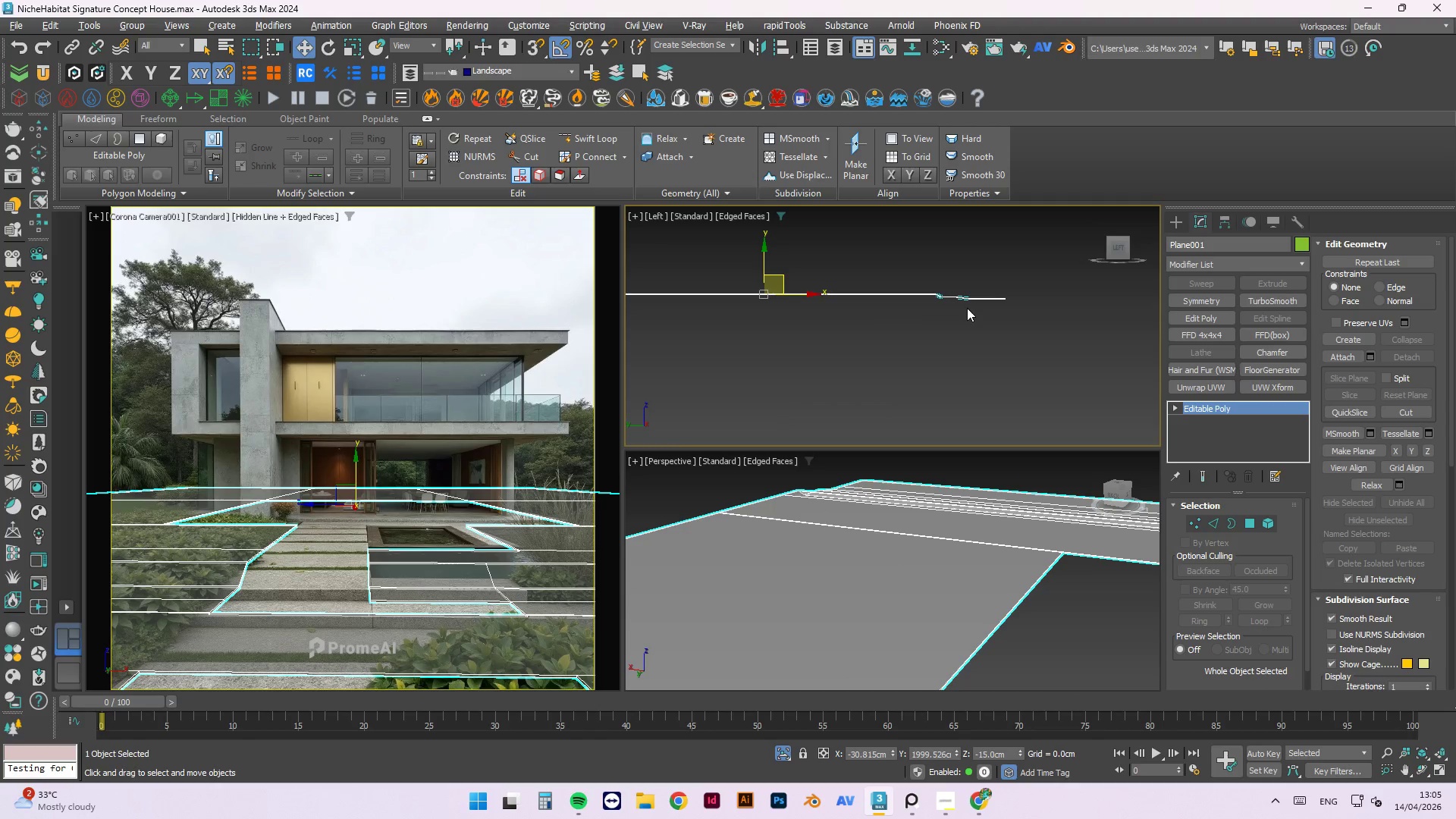 
scroll: coordinate [928, 365], scroll_direction: down, amount: 5.0
 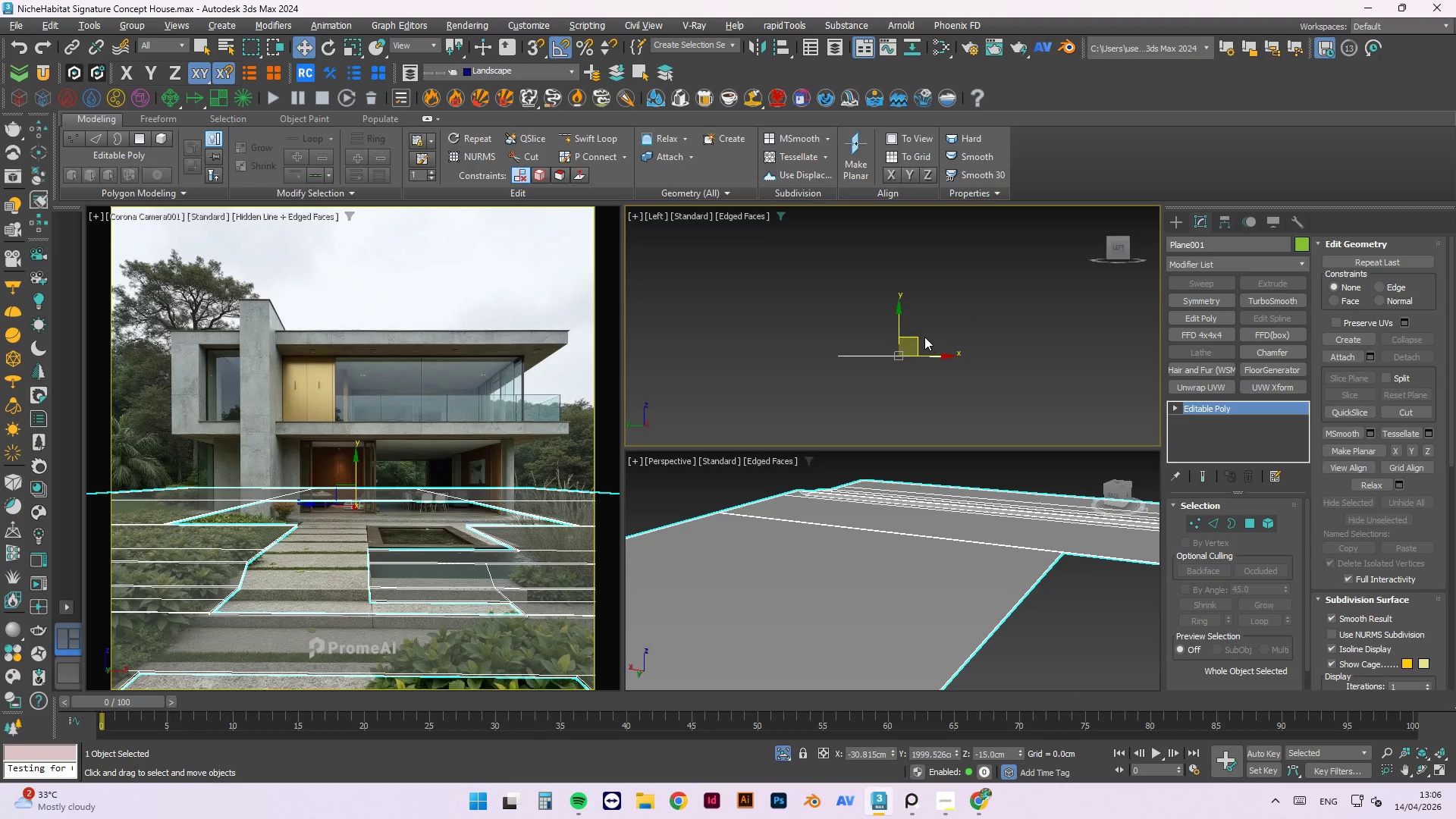 
hold_key(key=AltLeft, duration=0.73)
 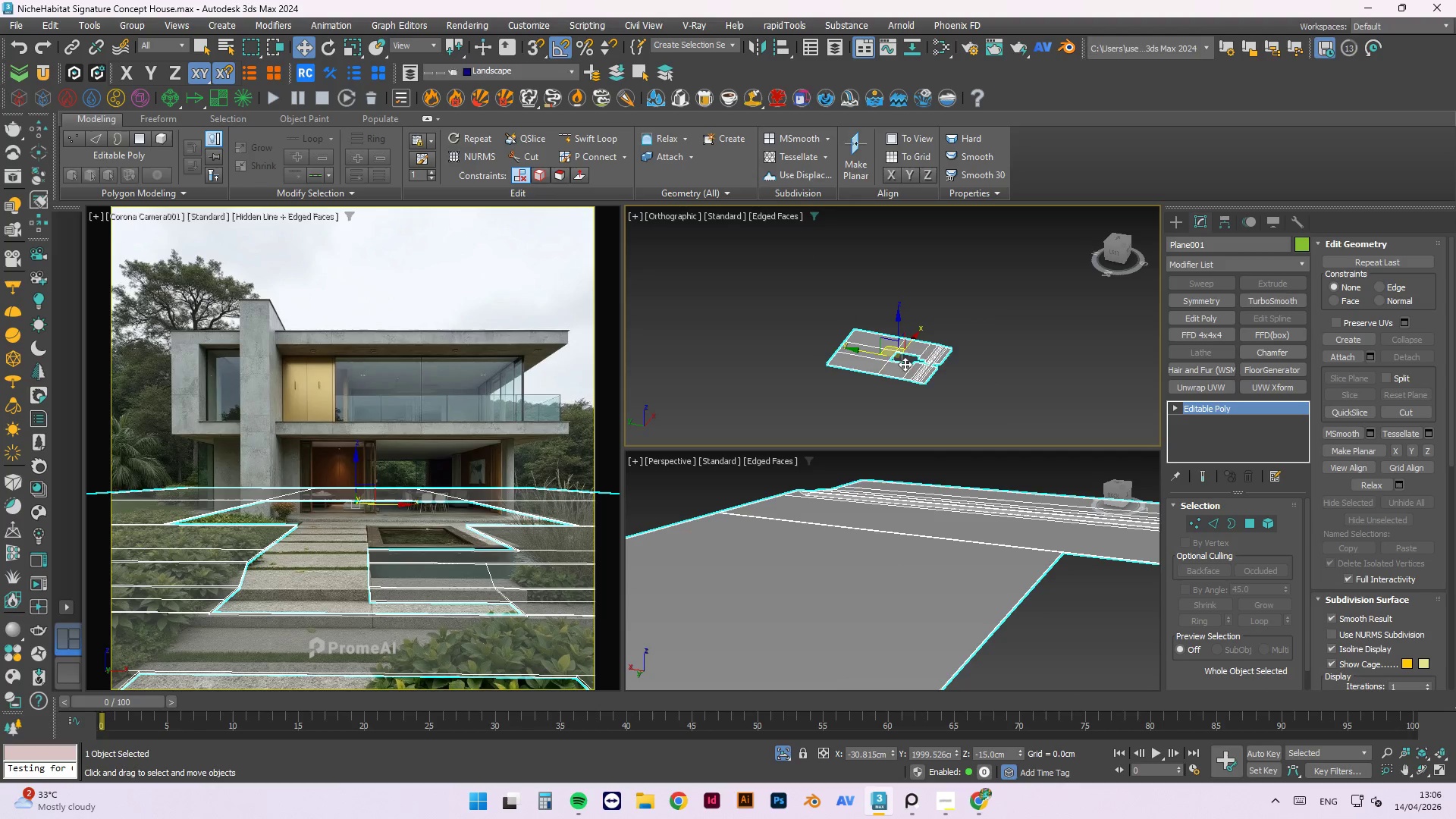 
hold_key(key=AltLeft, duration=0.91)
 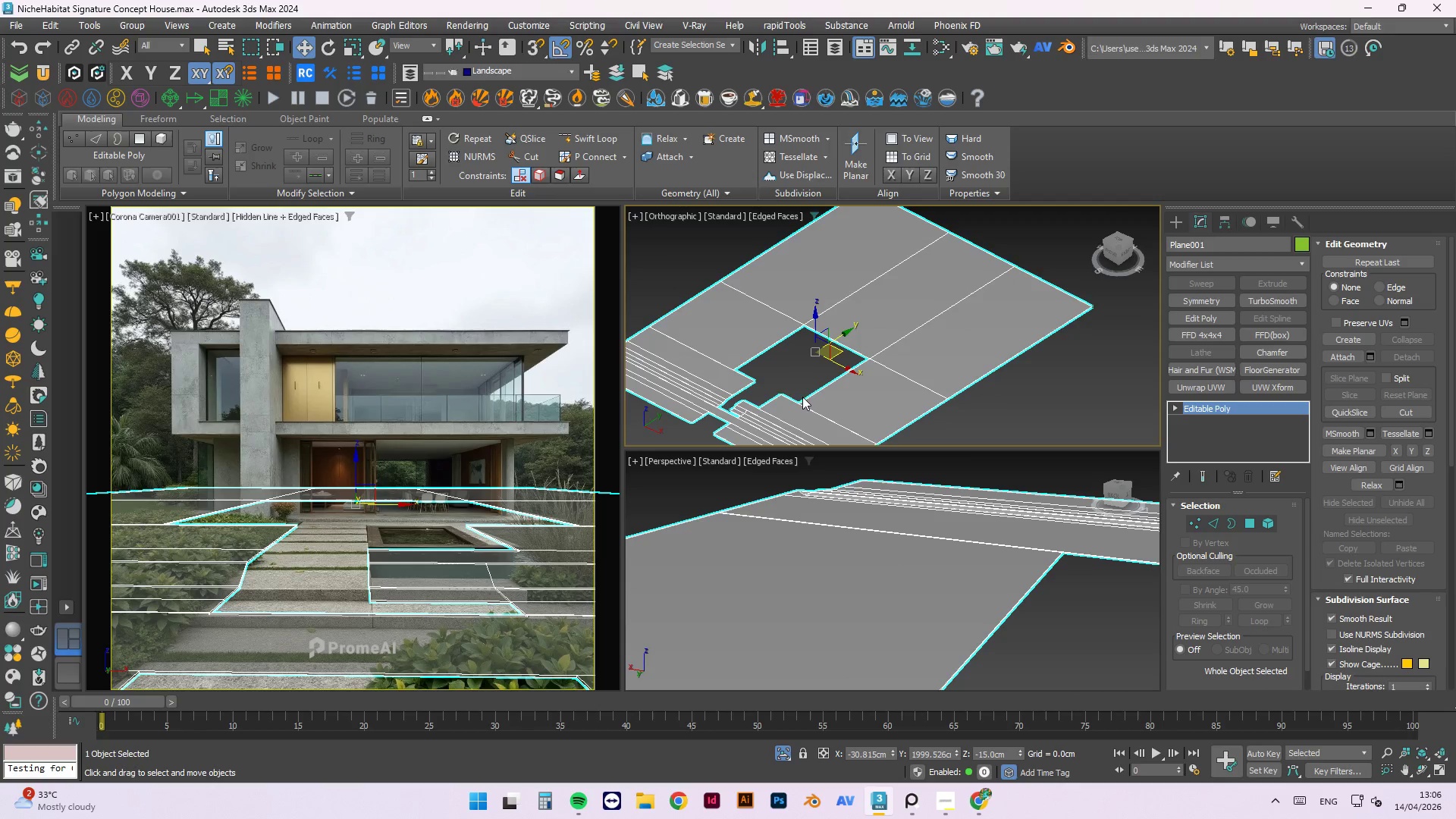 
scroll: coordinate [850, 344], scroll_direction: up, amount: 13.0
 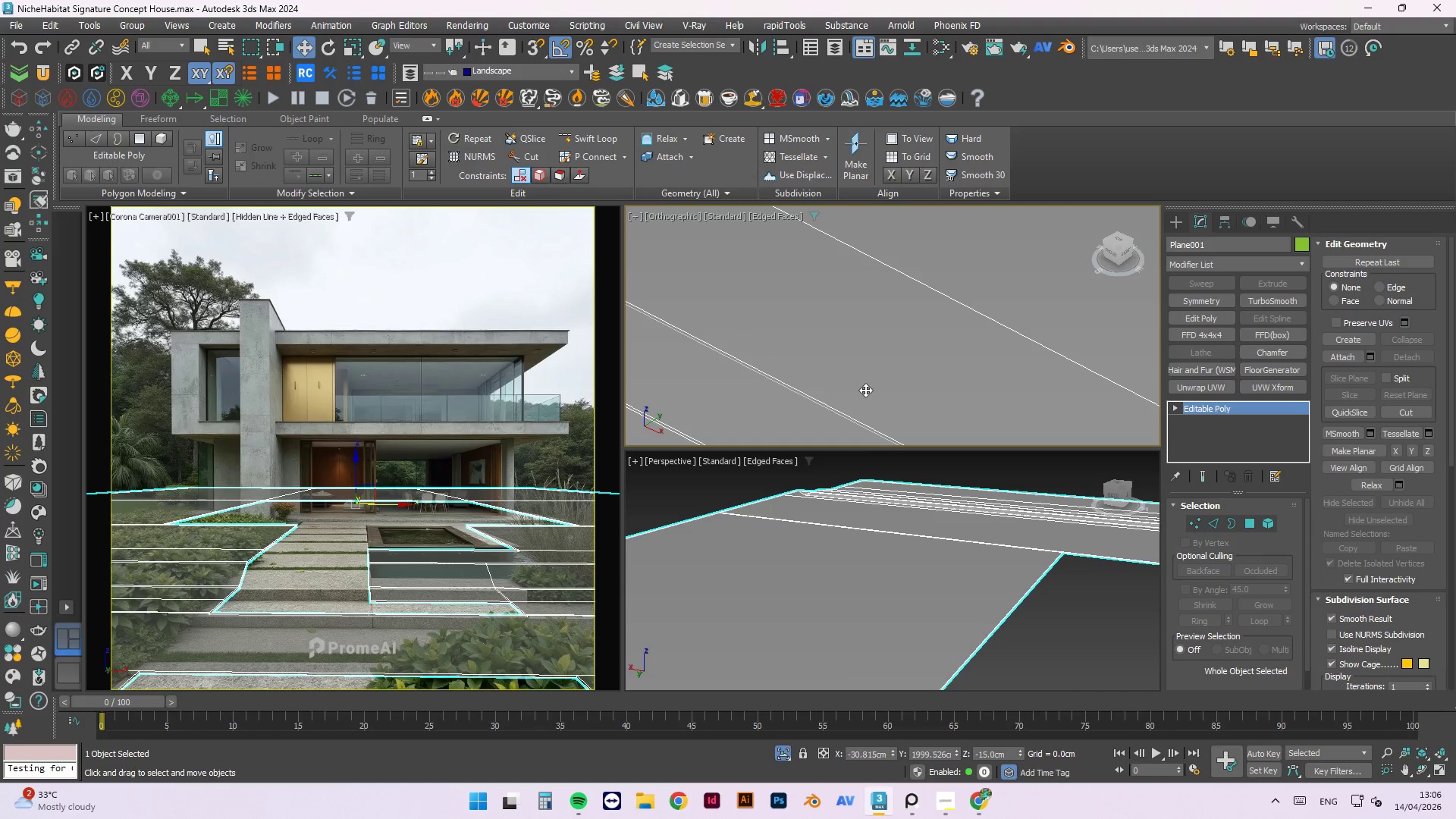 
scroll: coordinate [862, 365], scroll_direction: down, amount: 6.0
 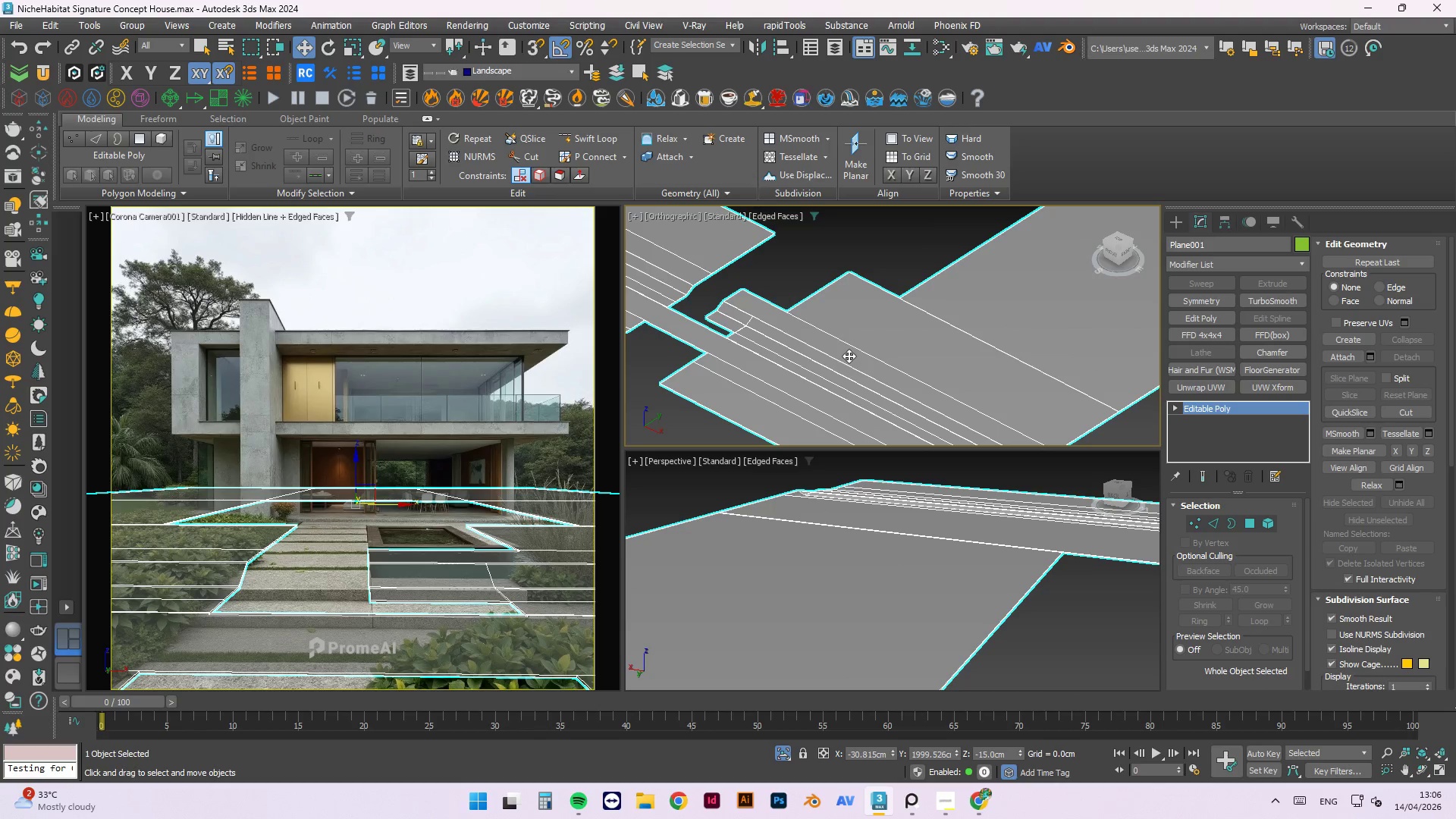 
wait(7.88)
 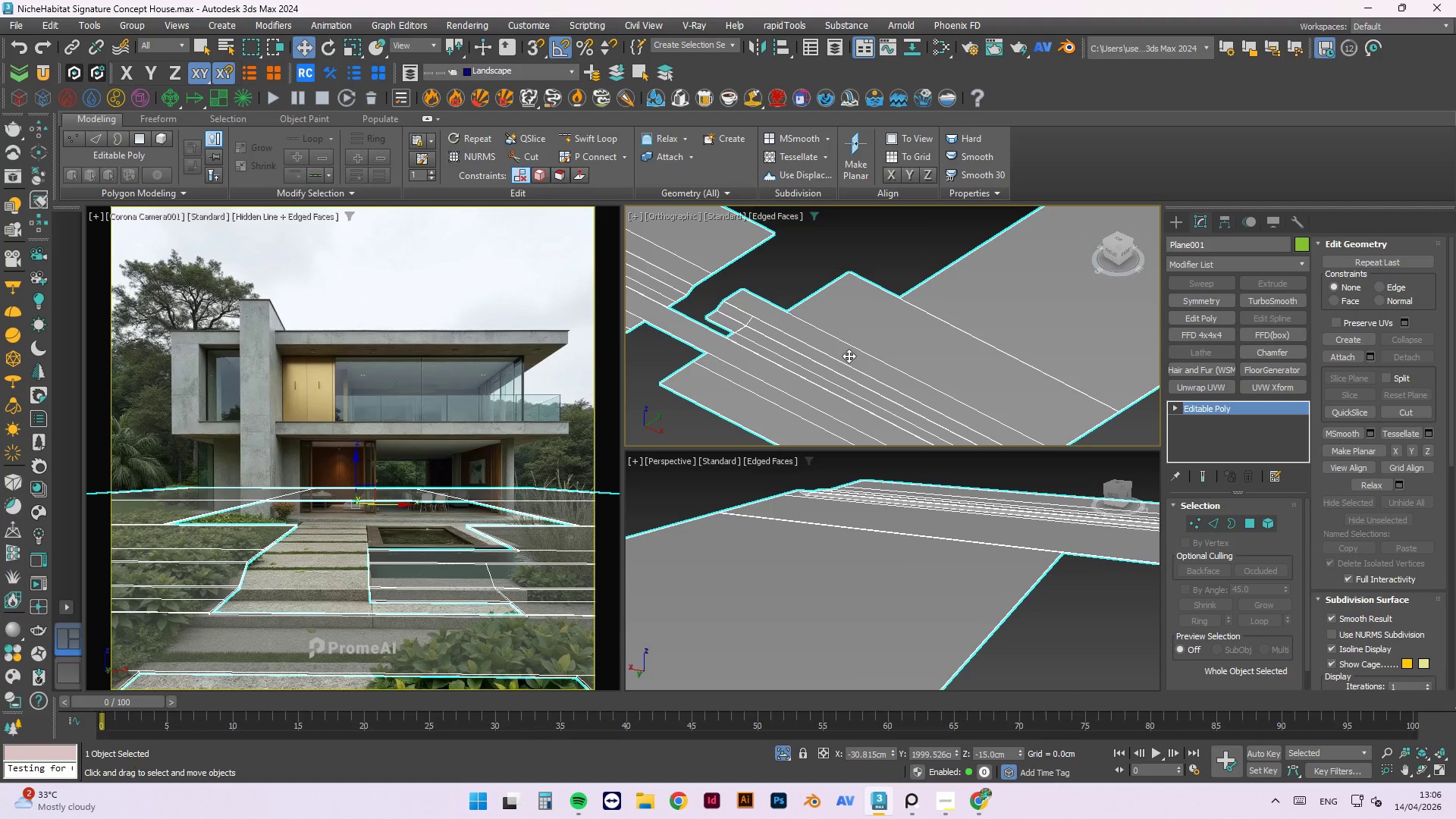 
left_click([1251, 298])
 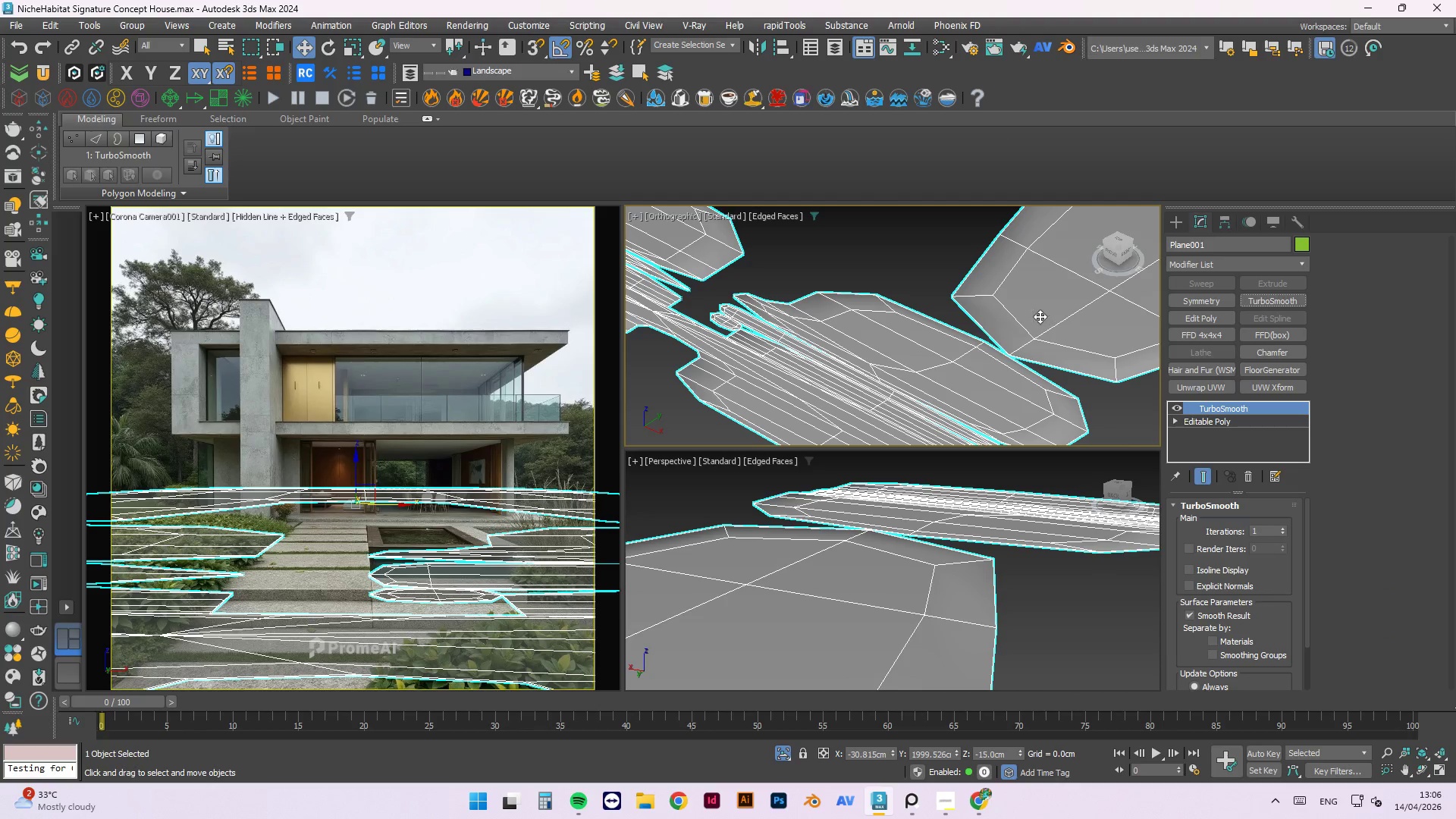 
wait(6.86)
 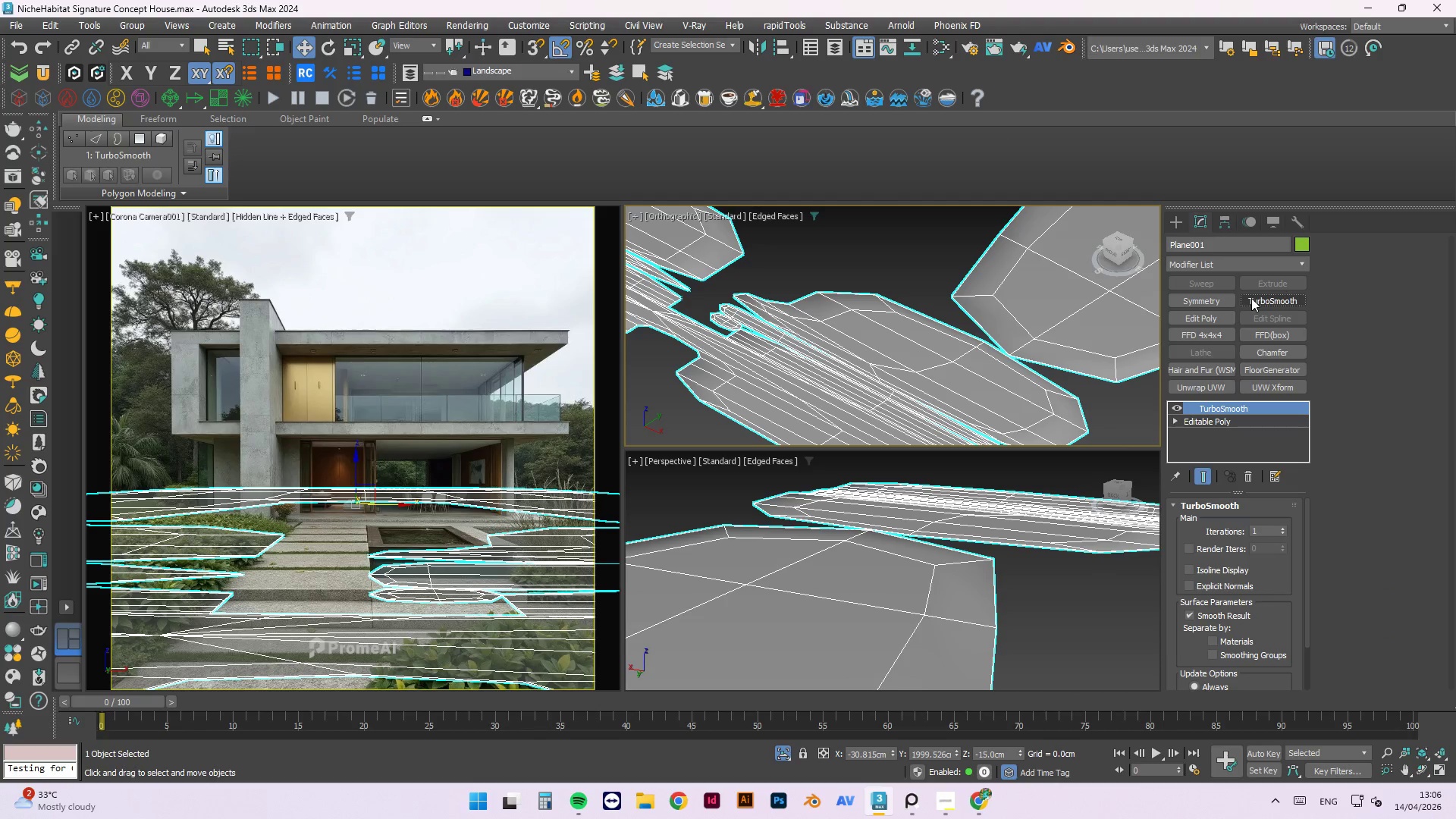 
left_click([1282, 530])
 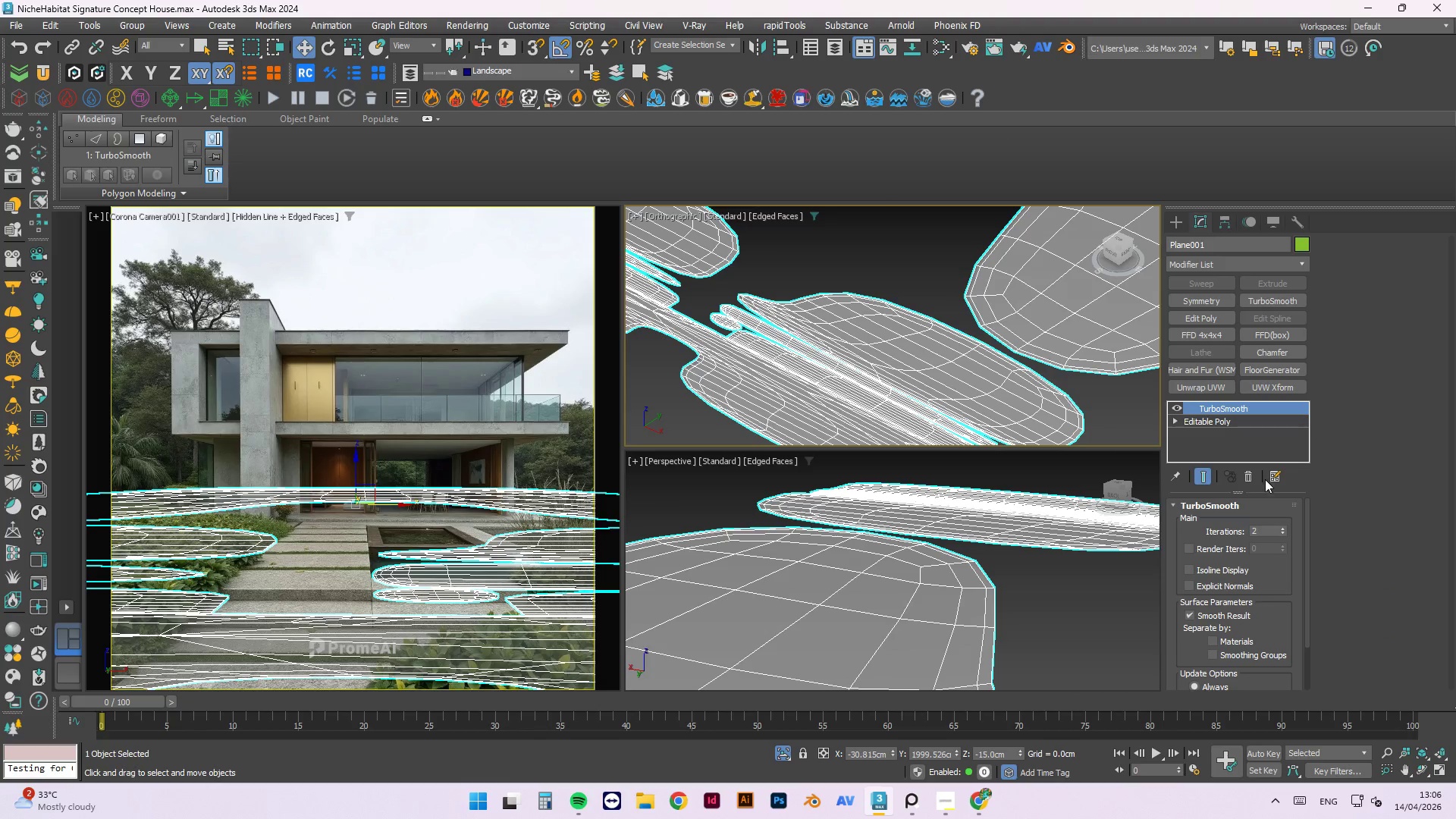 
left_click([1254, 475])
 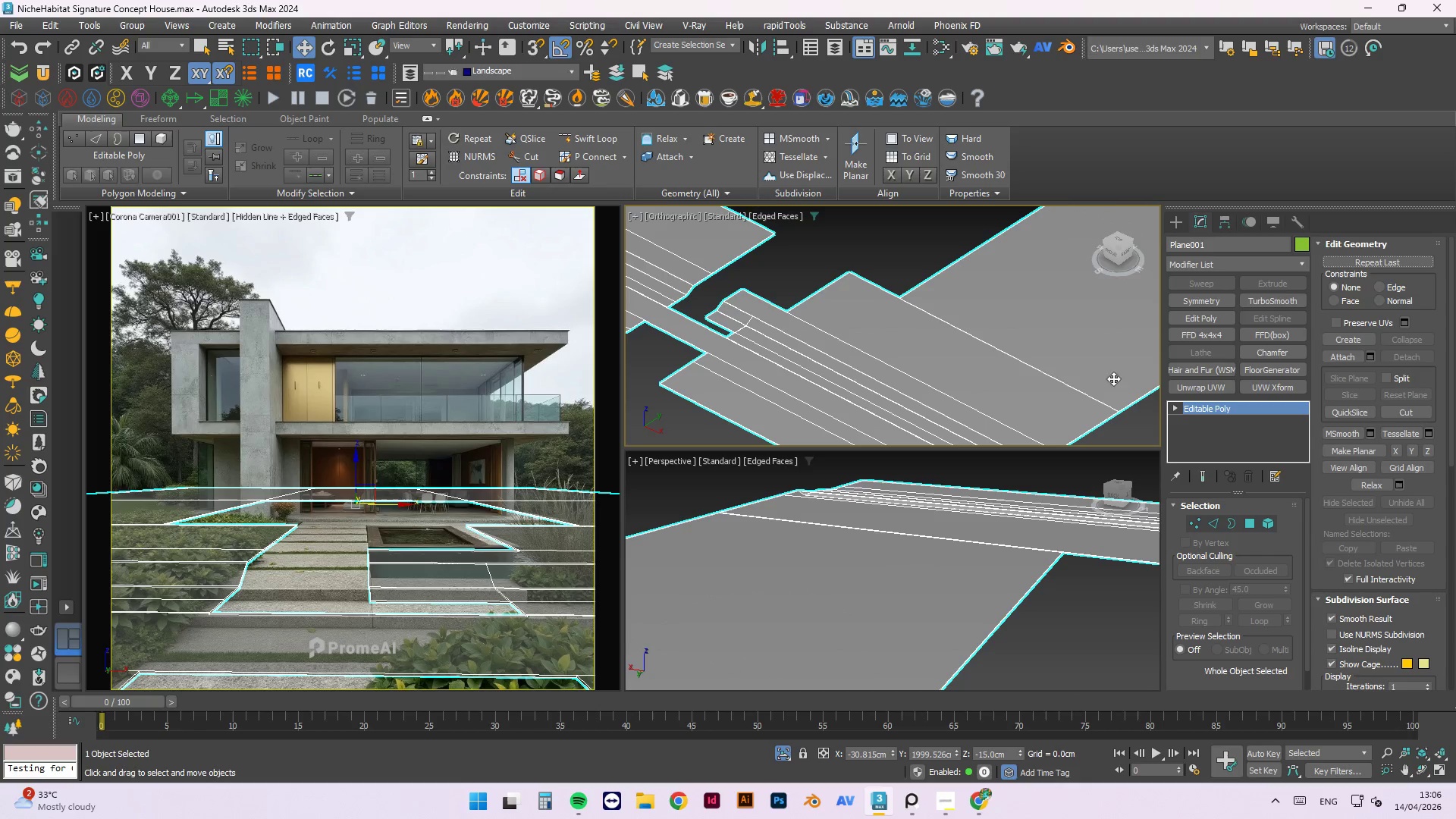 
scroll: coordinate [989, 365], scroll_direction: down, amount: 1.0
 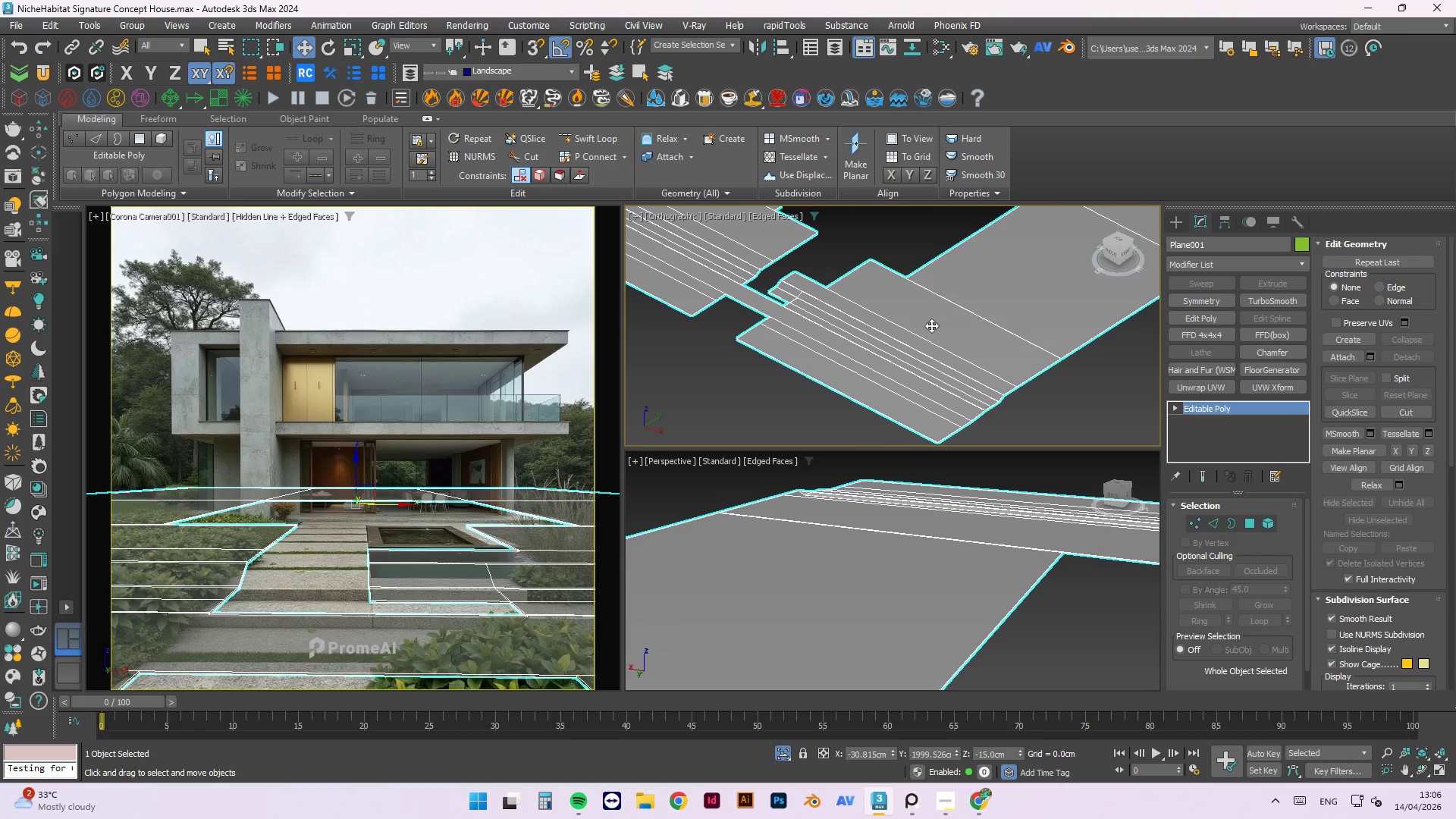 
scroll: coordinate [942, 347], scroll_direction: none, amount: 0.0
 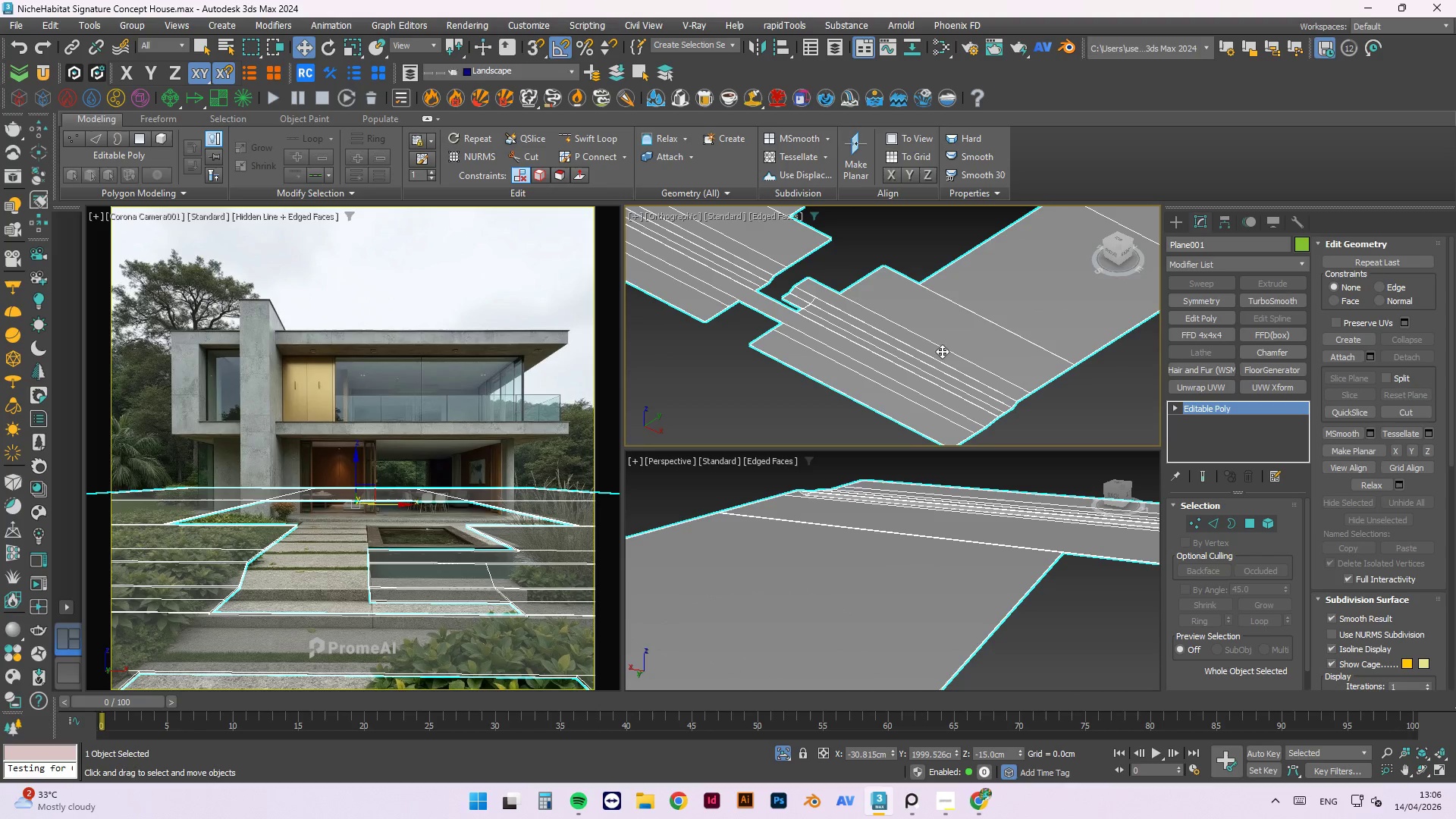 
key(Alt+1)
 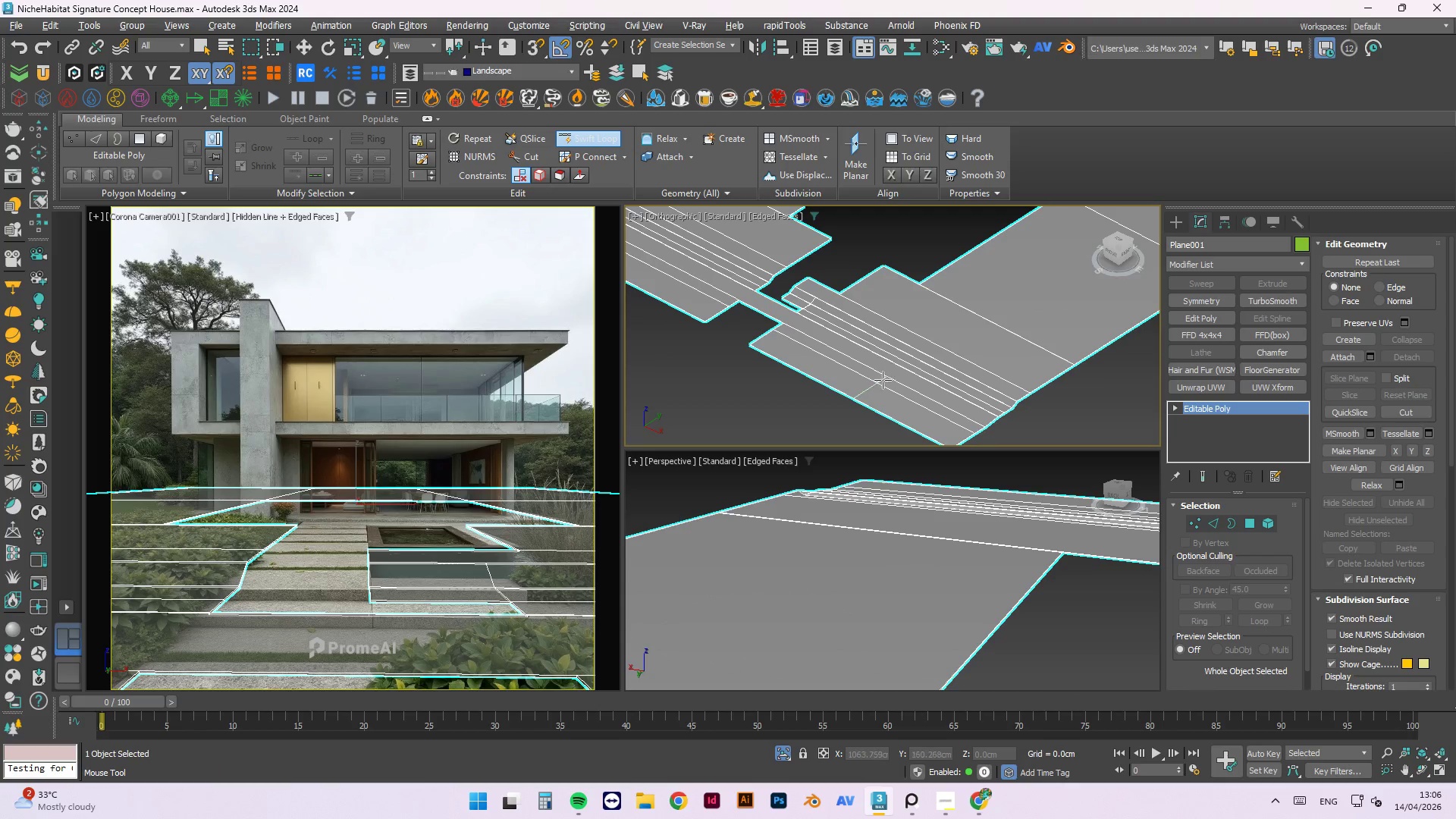 
left_click([870, 386])
 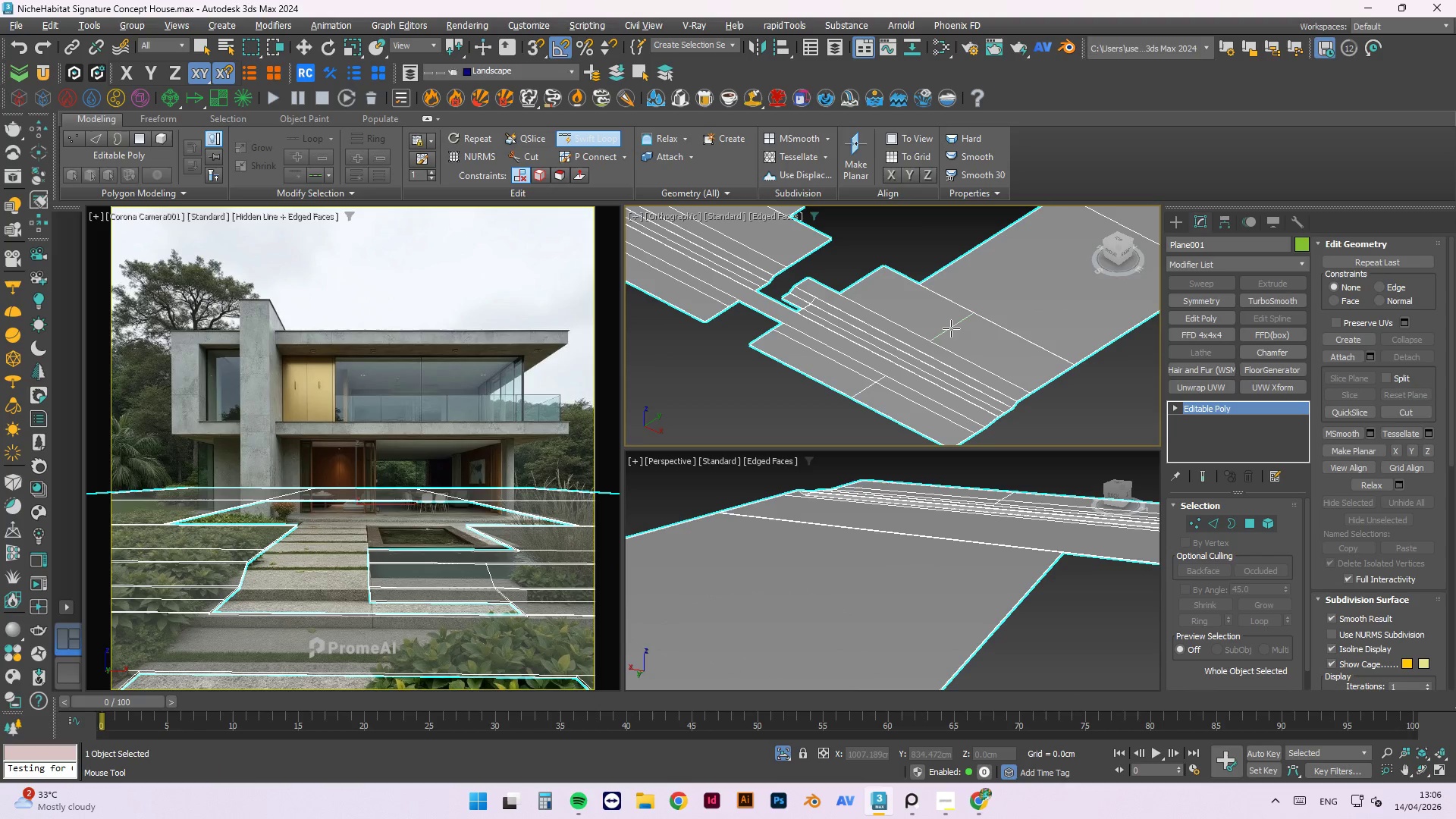 
left_click([955, 328])
 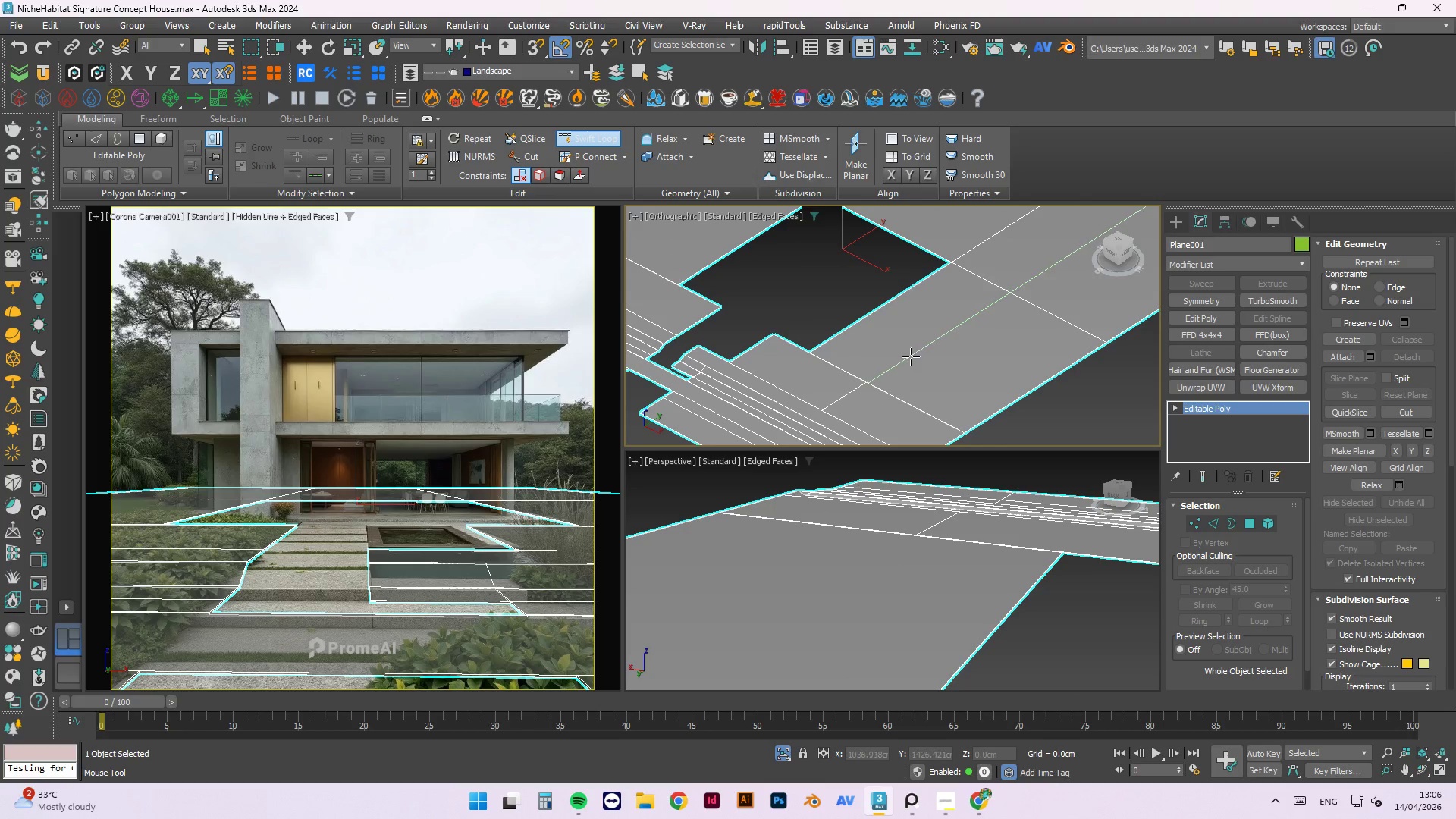 
scroll: coordinate [830, 358], scroll_direction: up, amount: 13.0
 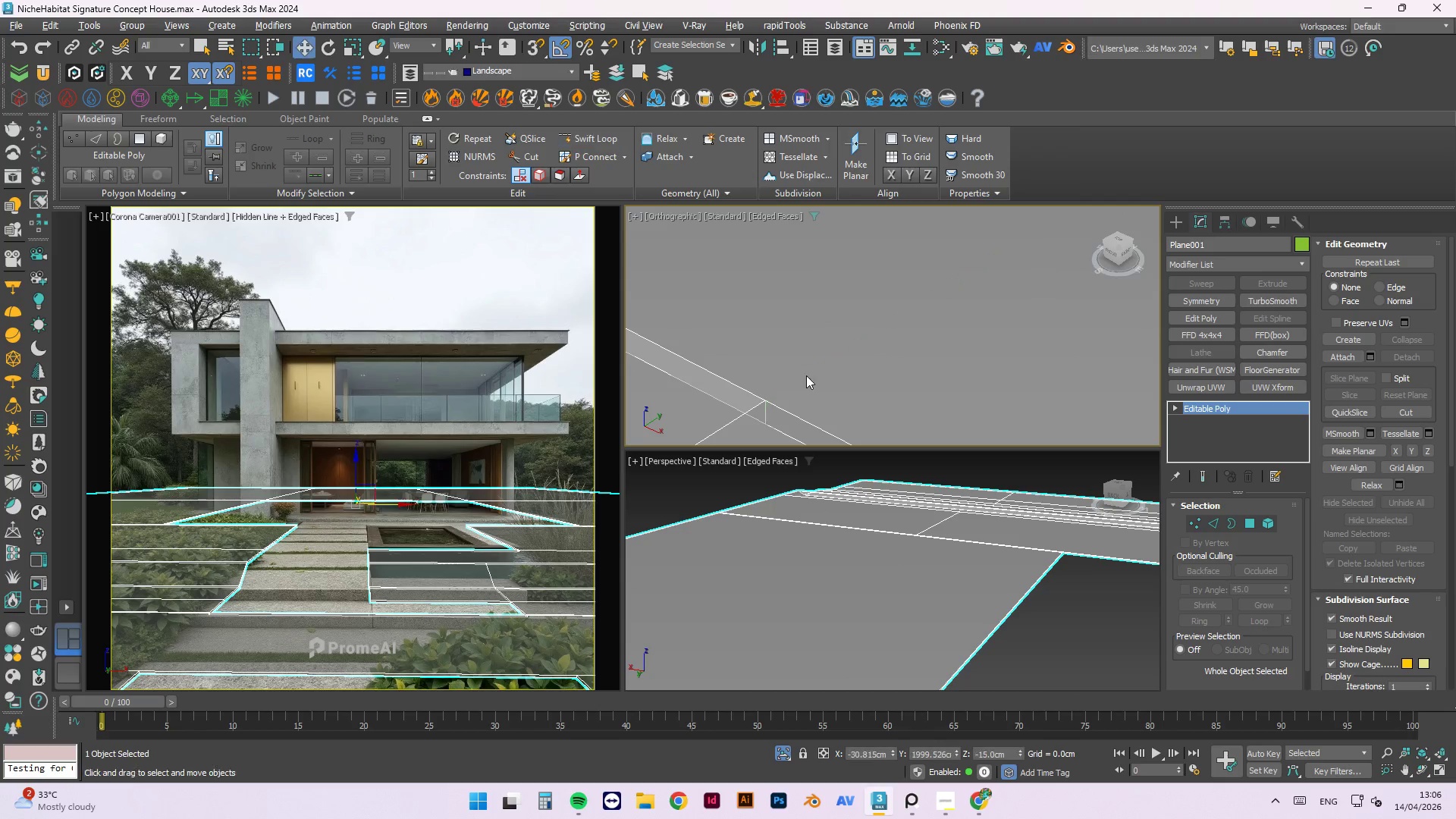 
key(Control+Z)
 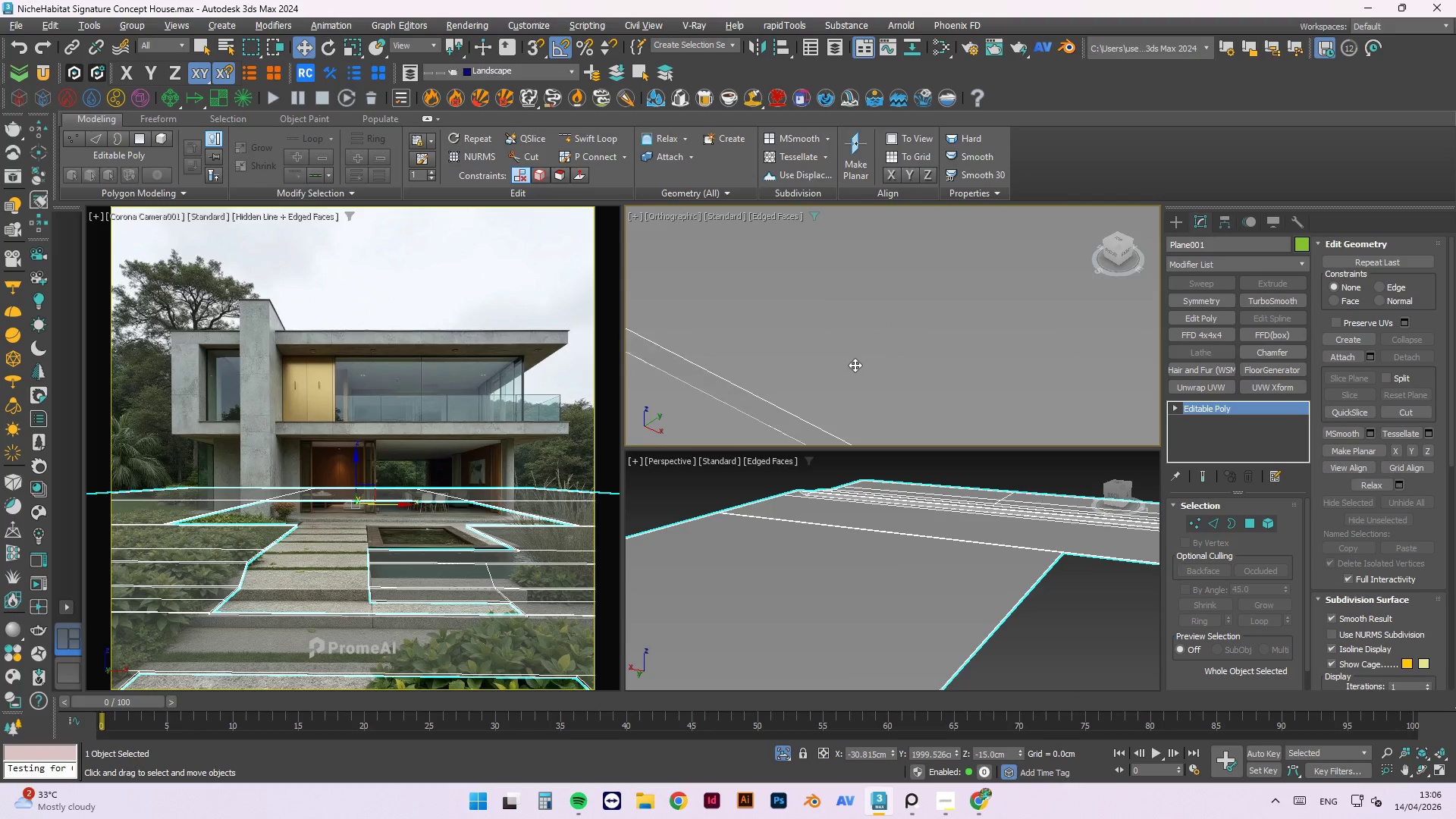 
key(Control+Z)
 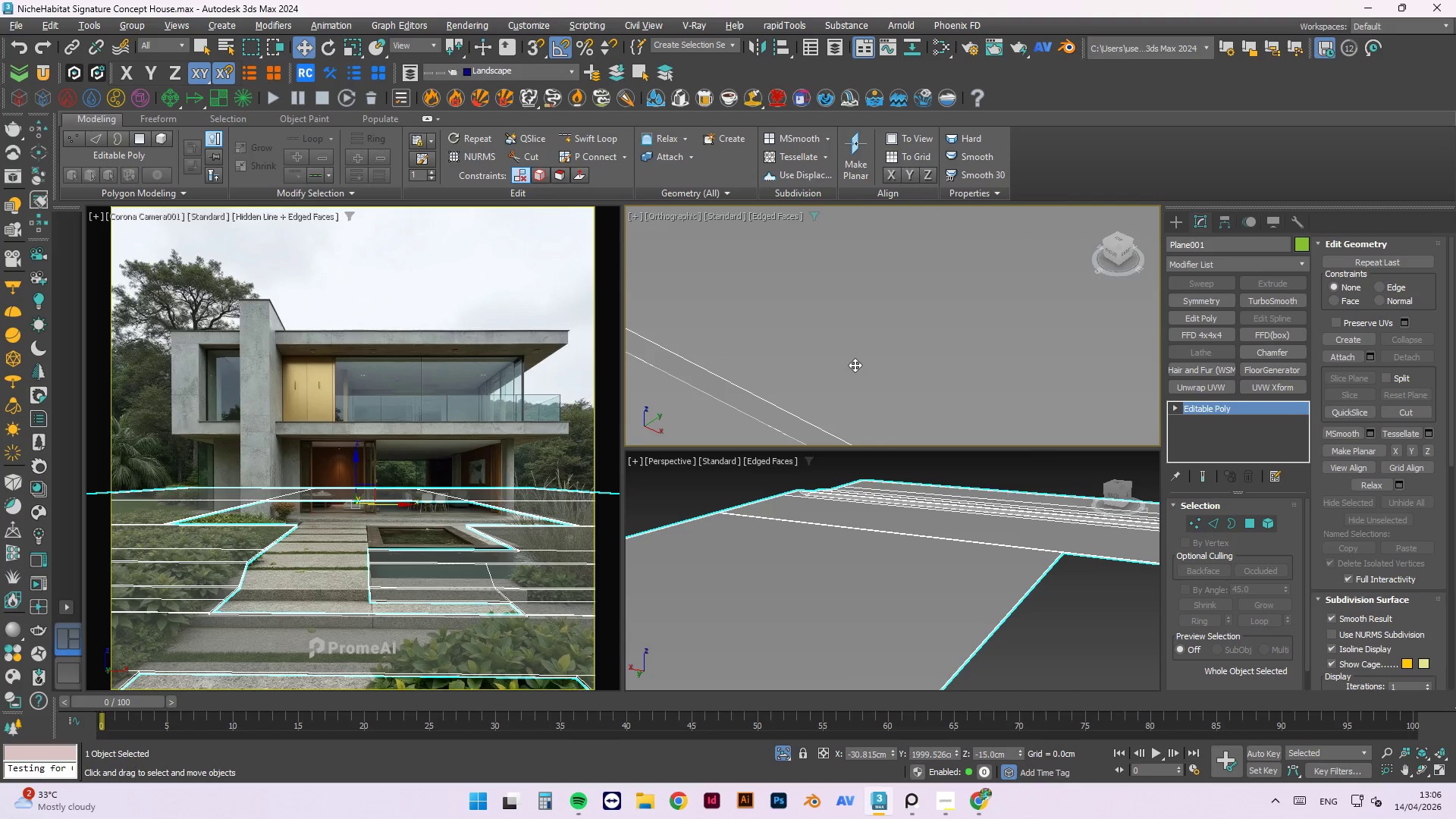 
key(Control+Z)
 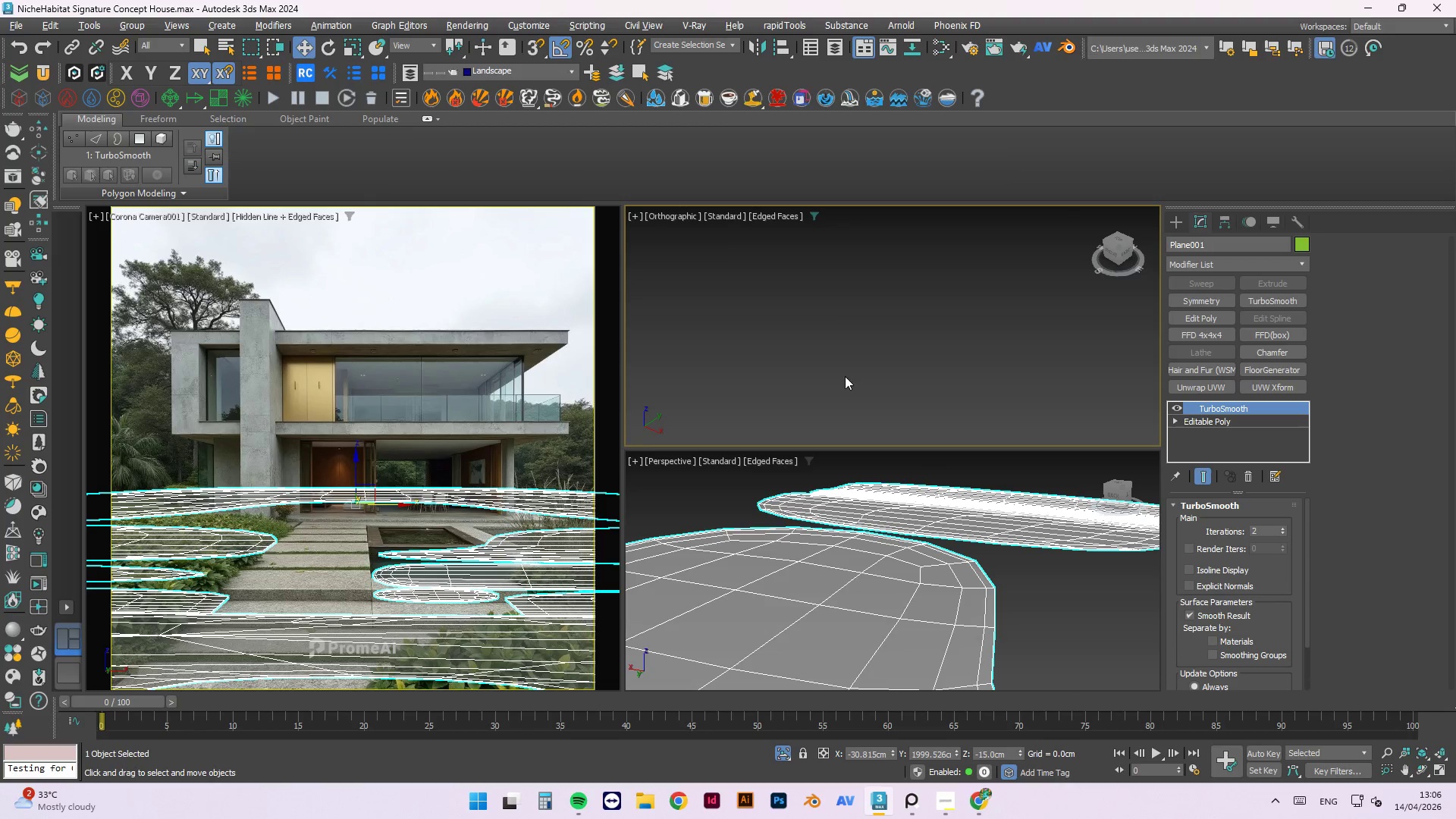 
scroll: coordinate [841, 381], scroll_direction: down, amount: 4.0
 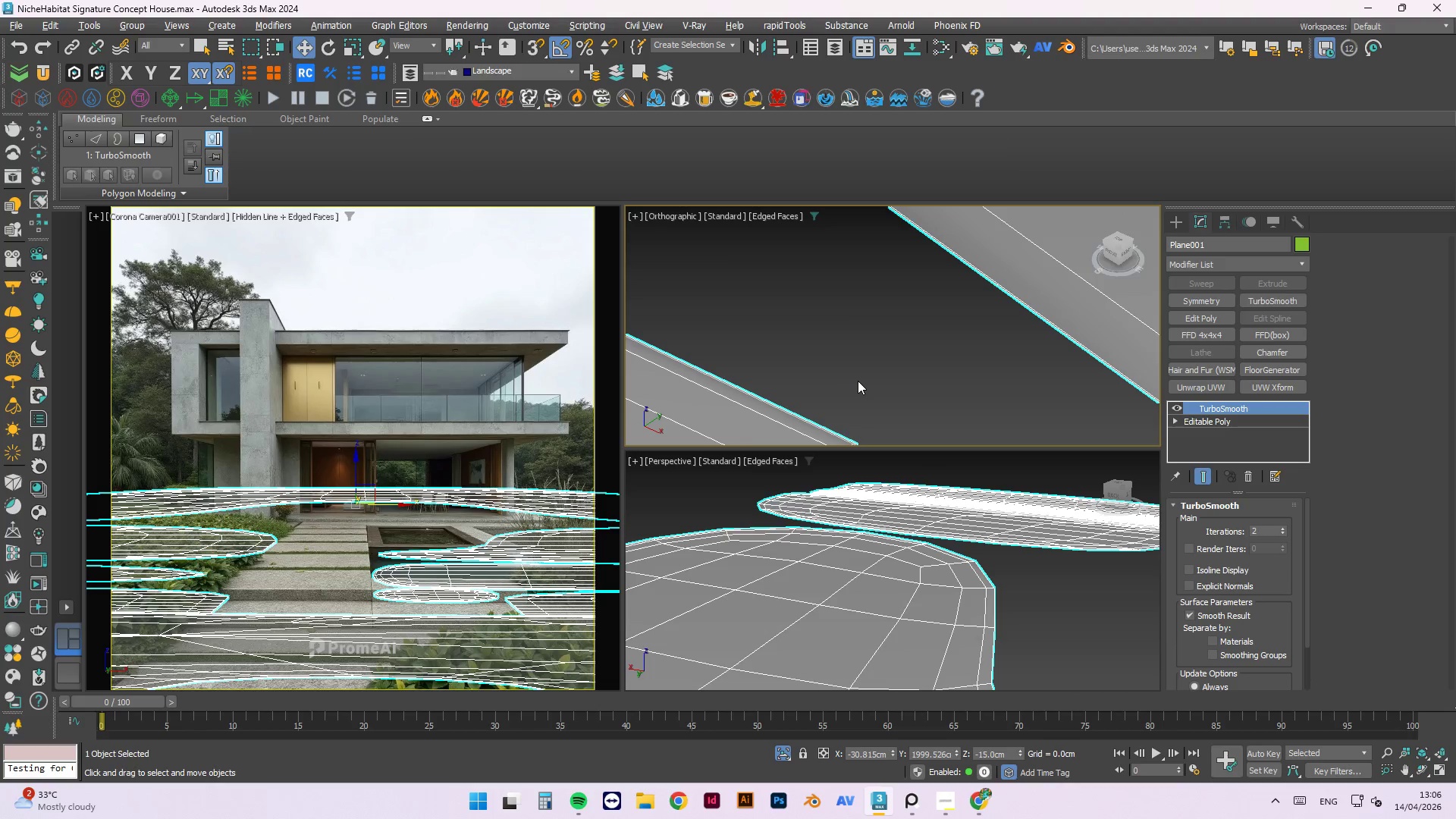 
key(Z)
 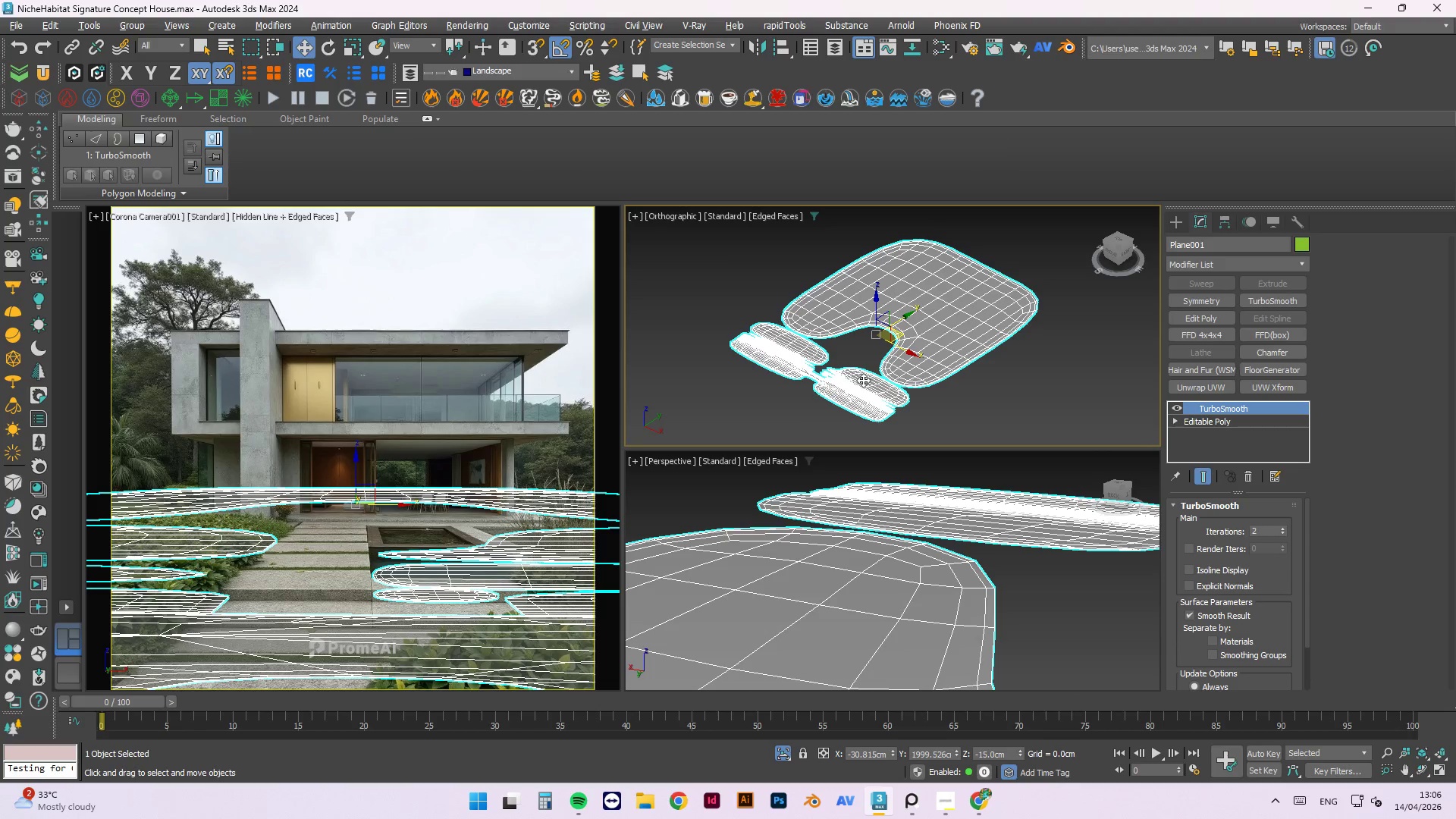 
key(Z)
 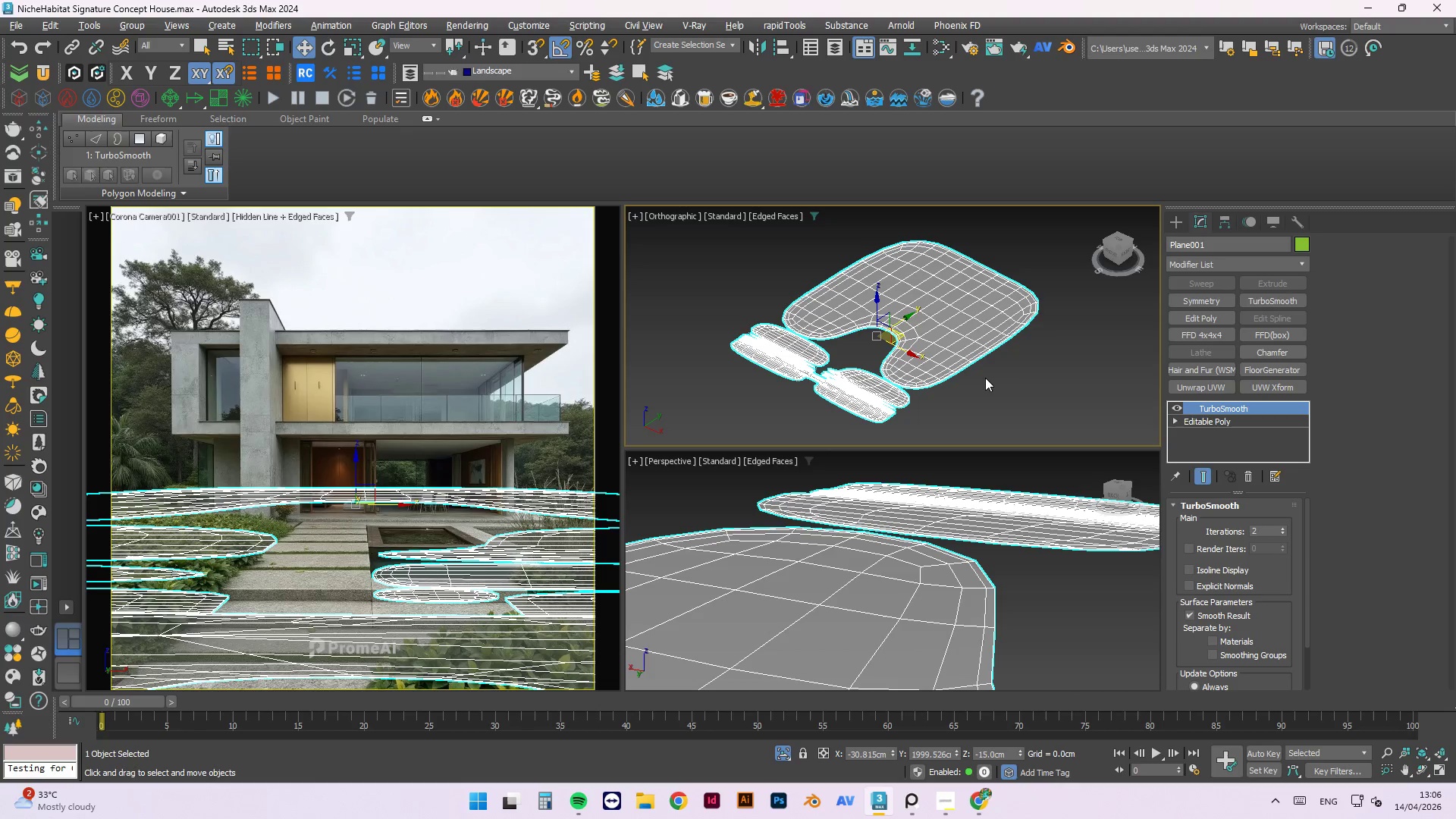 
key(Control+Z)
 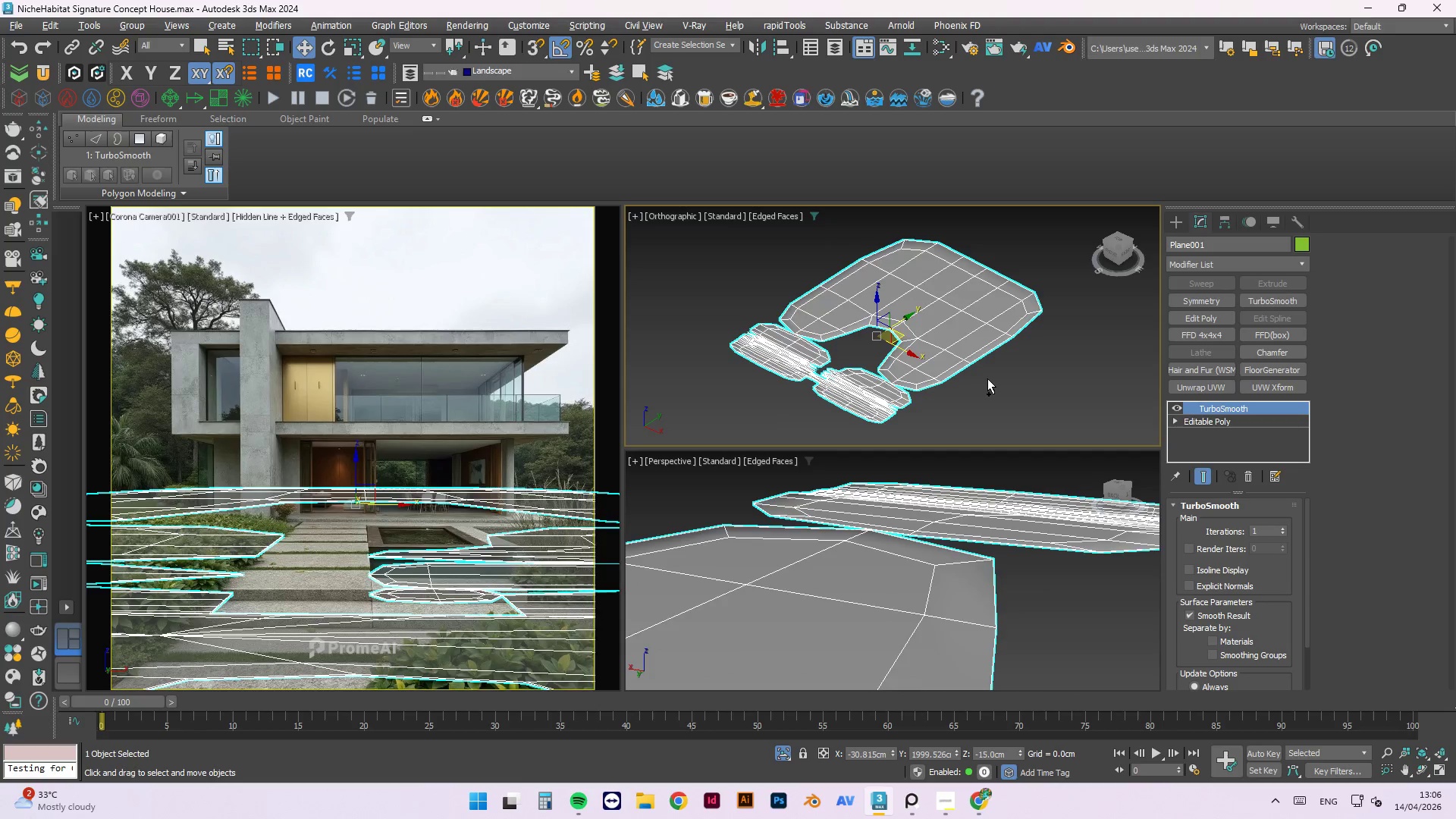 
key(Control+Z)
 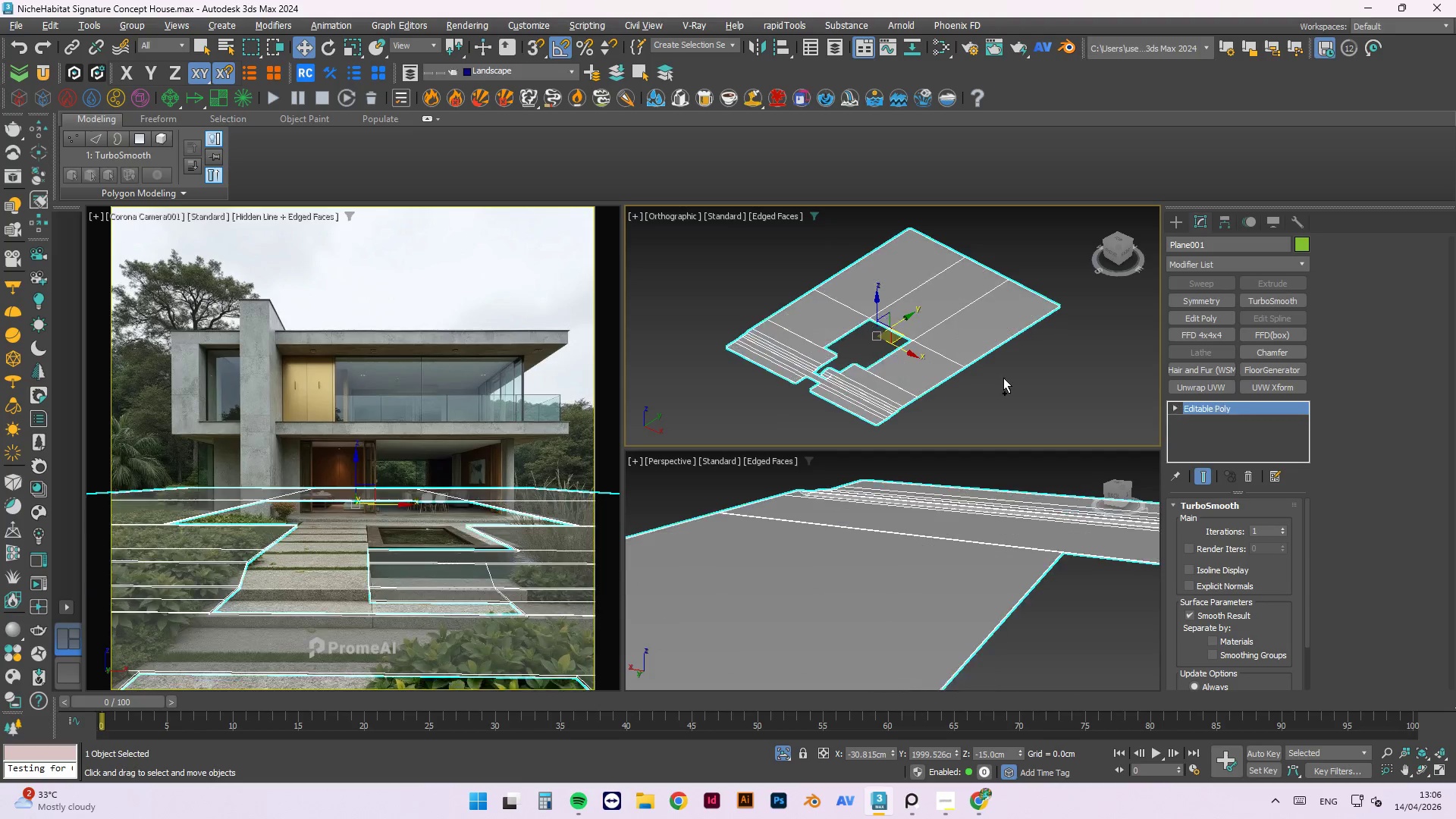 
key(Control+Z)
 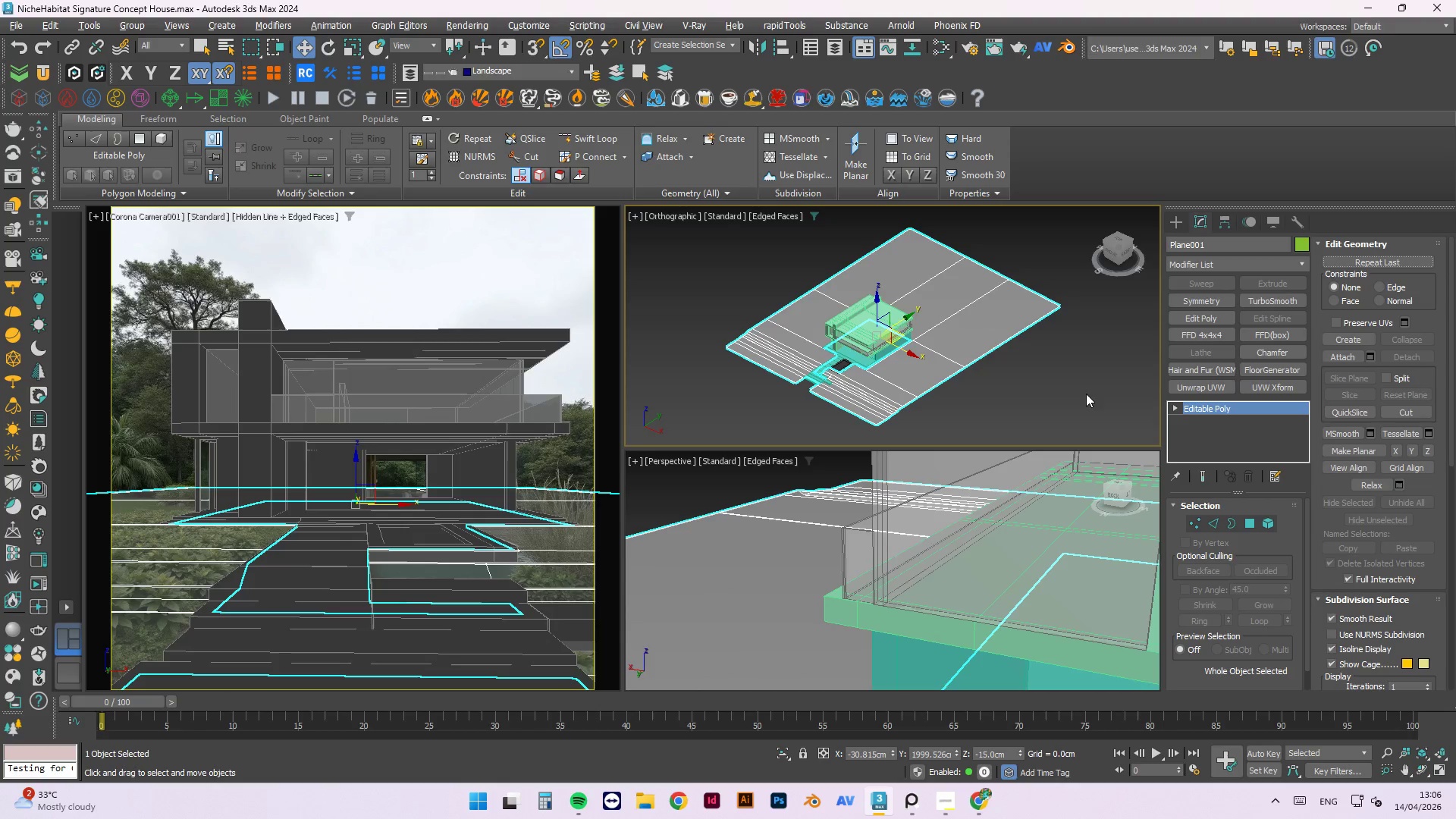 
scroll: coordinate [855, 363], scroll_direction: up, amount: 8.0
 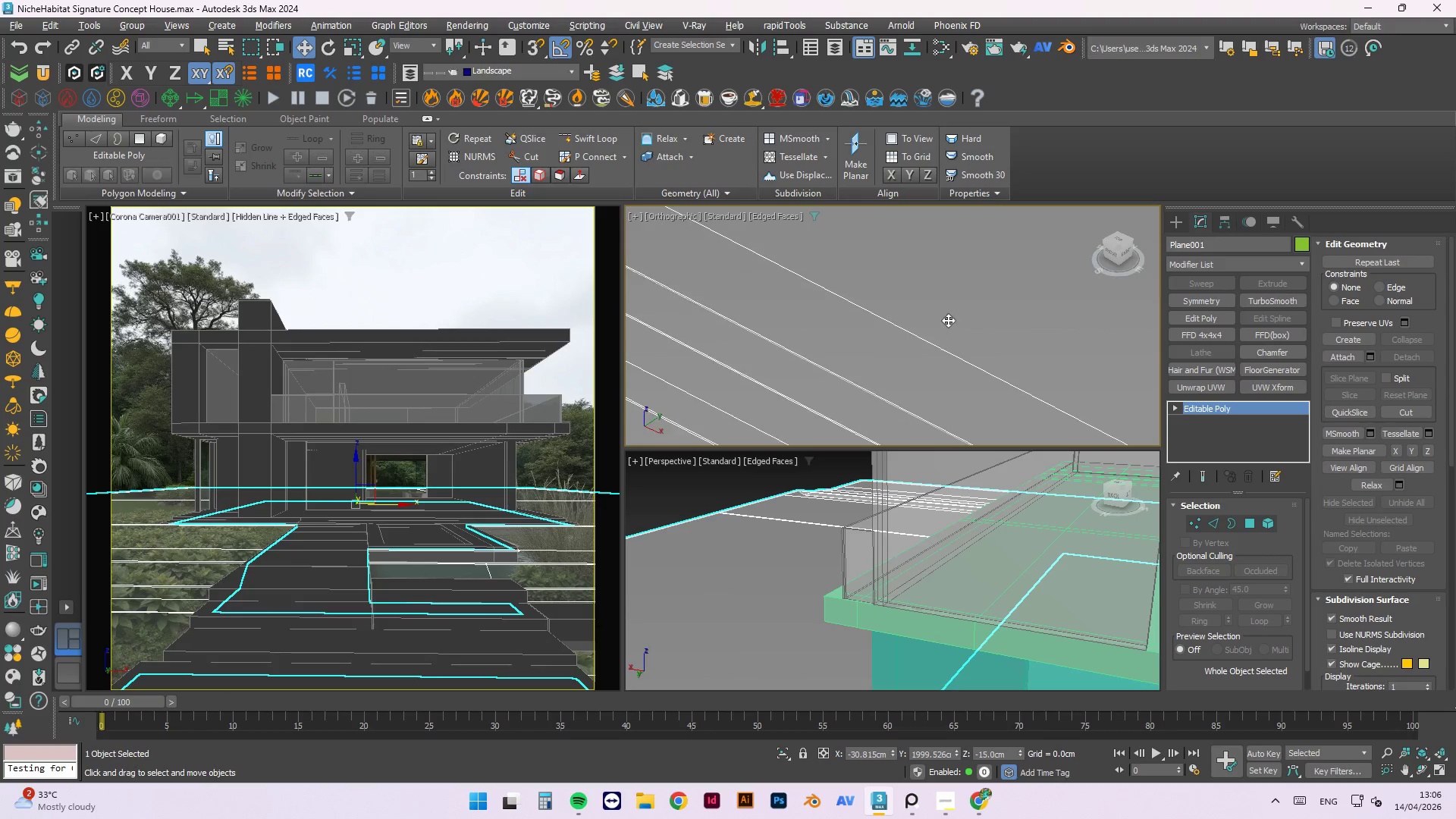 
scroll: coordinate [904, 355], scroll_direction: down, amount: 3.0
 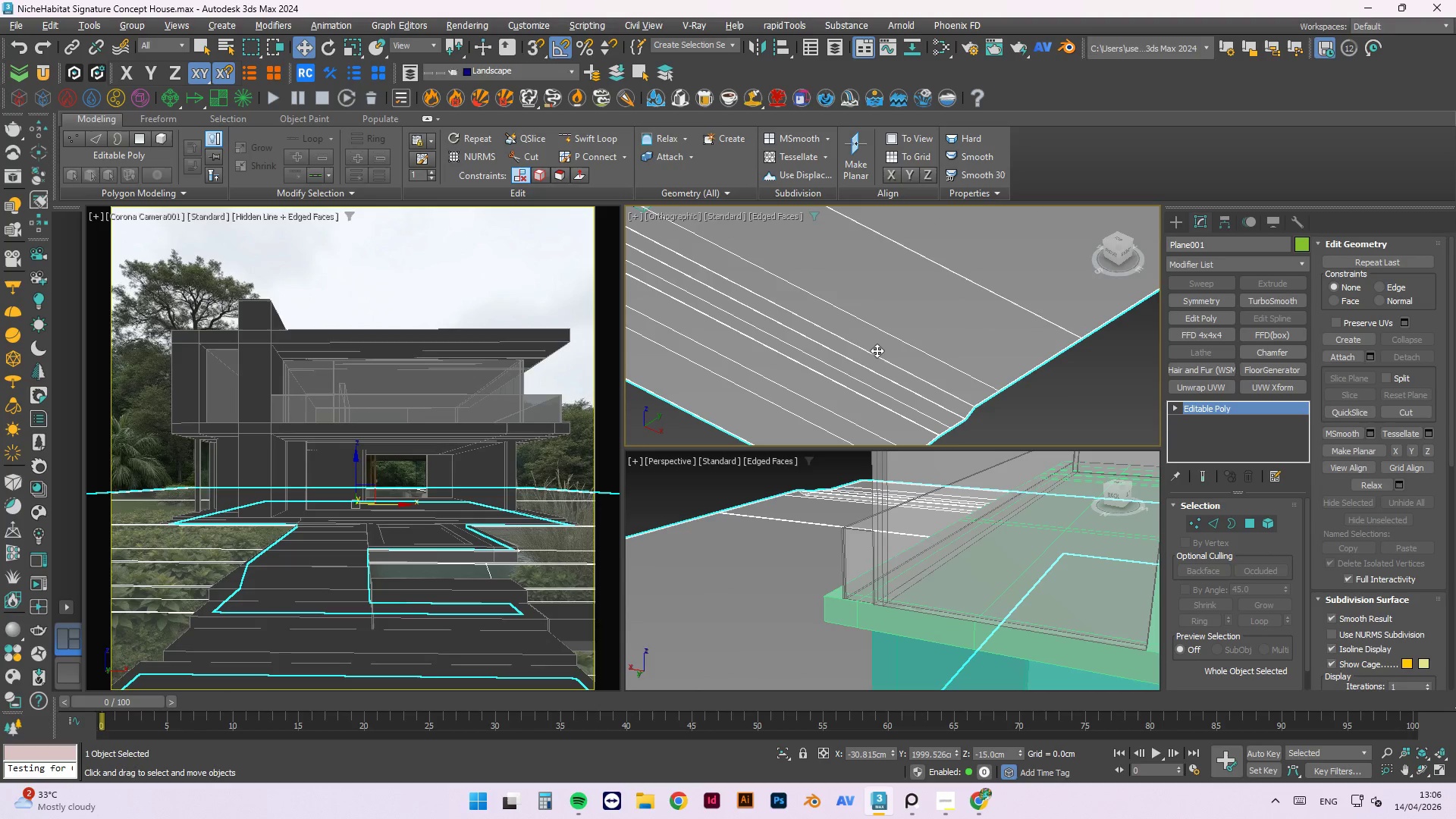 
key(Control+Z)
 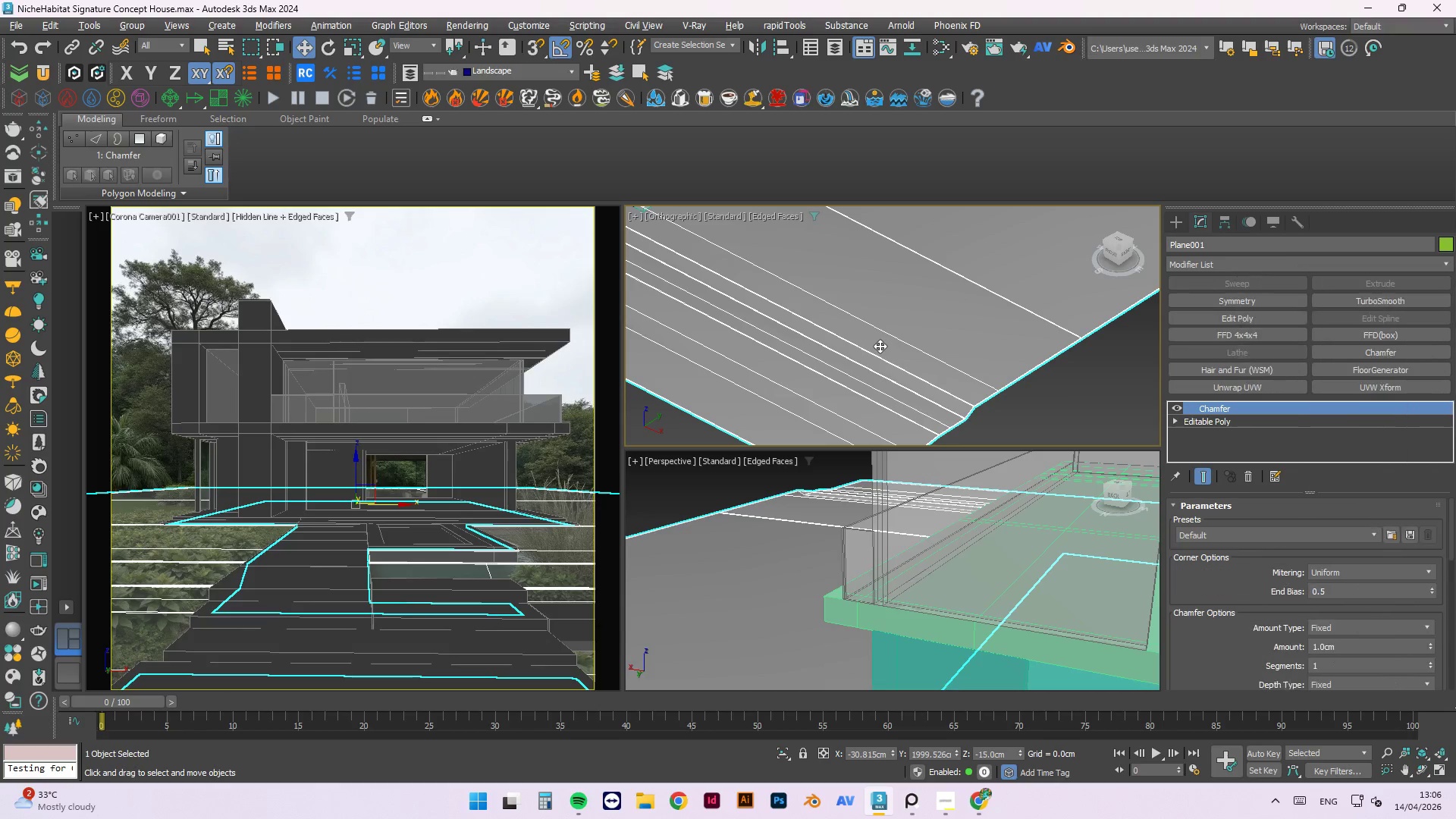 
key(Control+Z)
 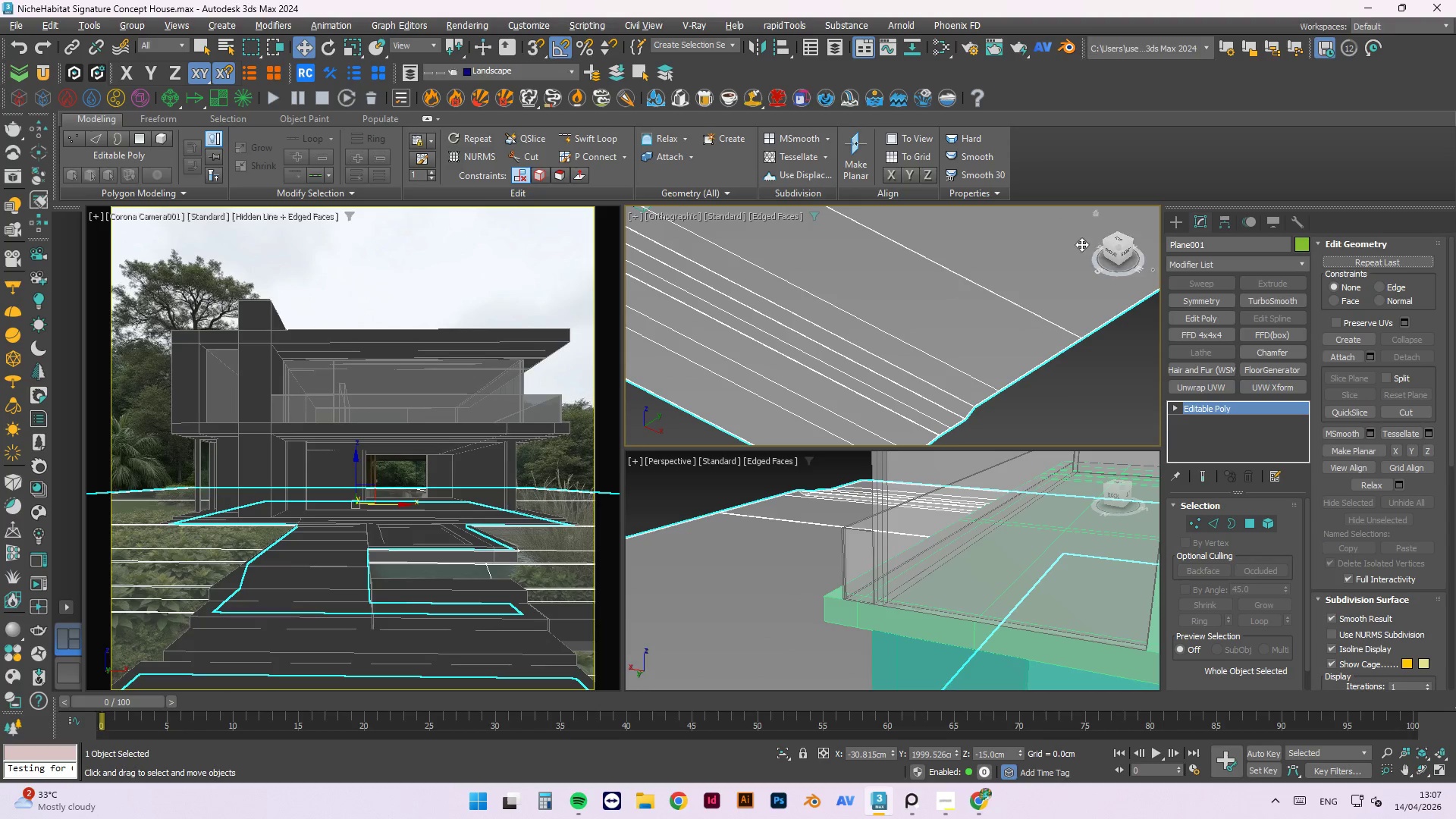 
key(Control+Z)
 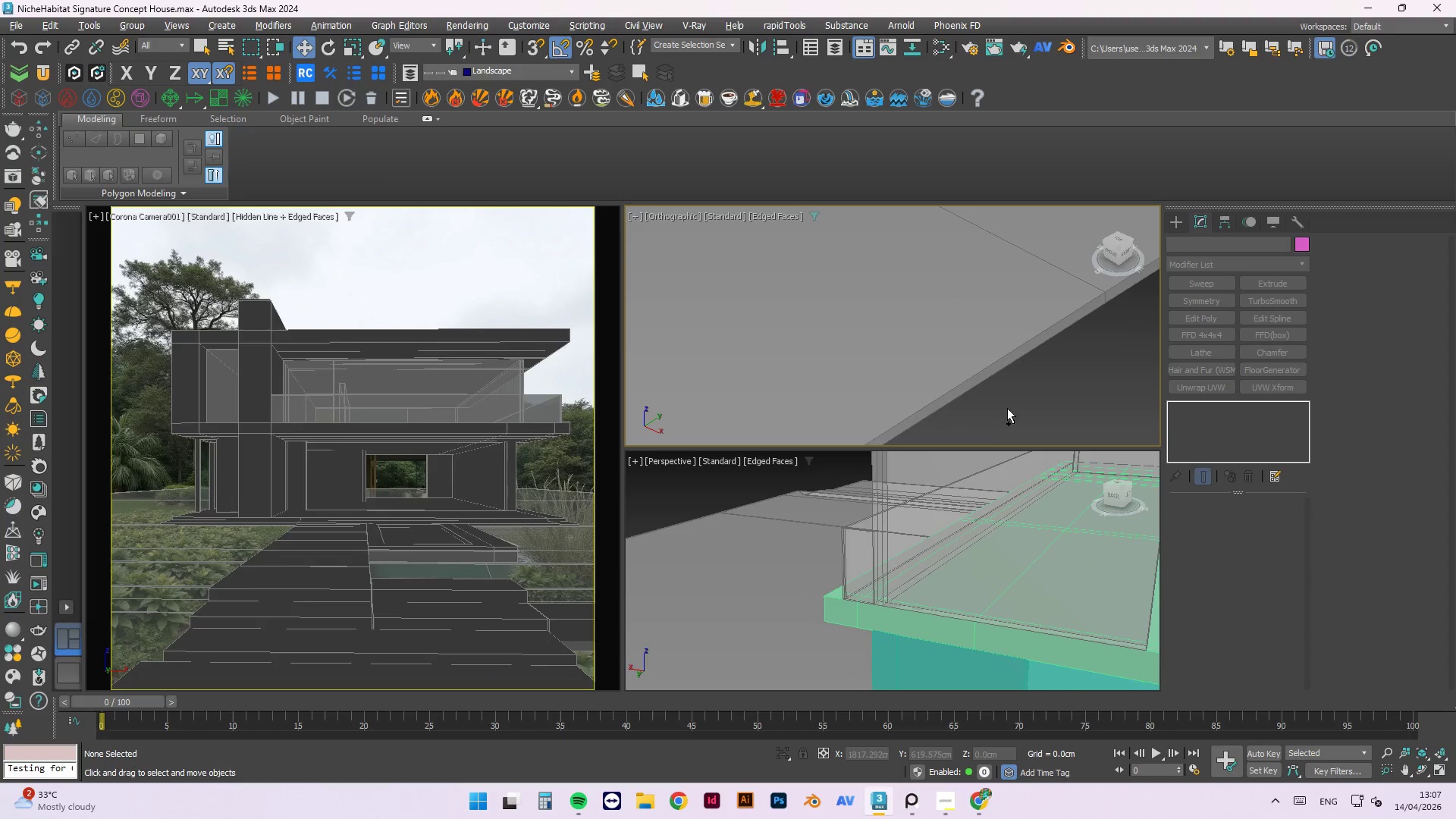 
scroll: coordinate [936, 411], scroll_direction: up, amount: 9.0
 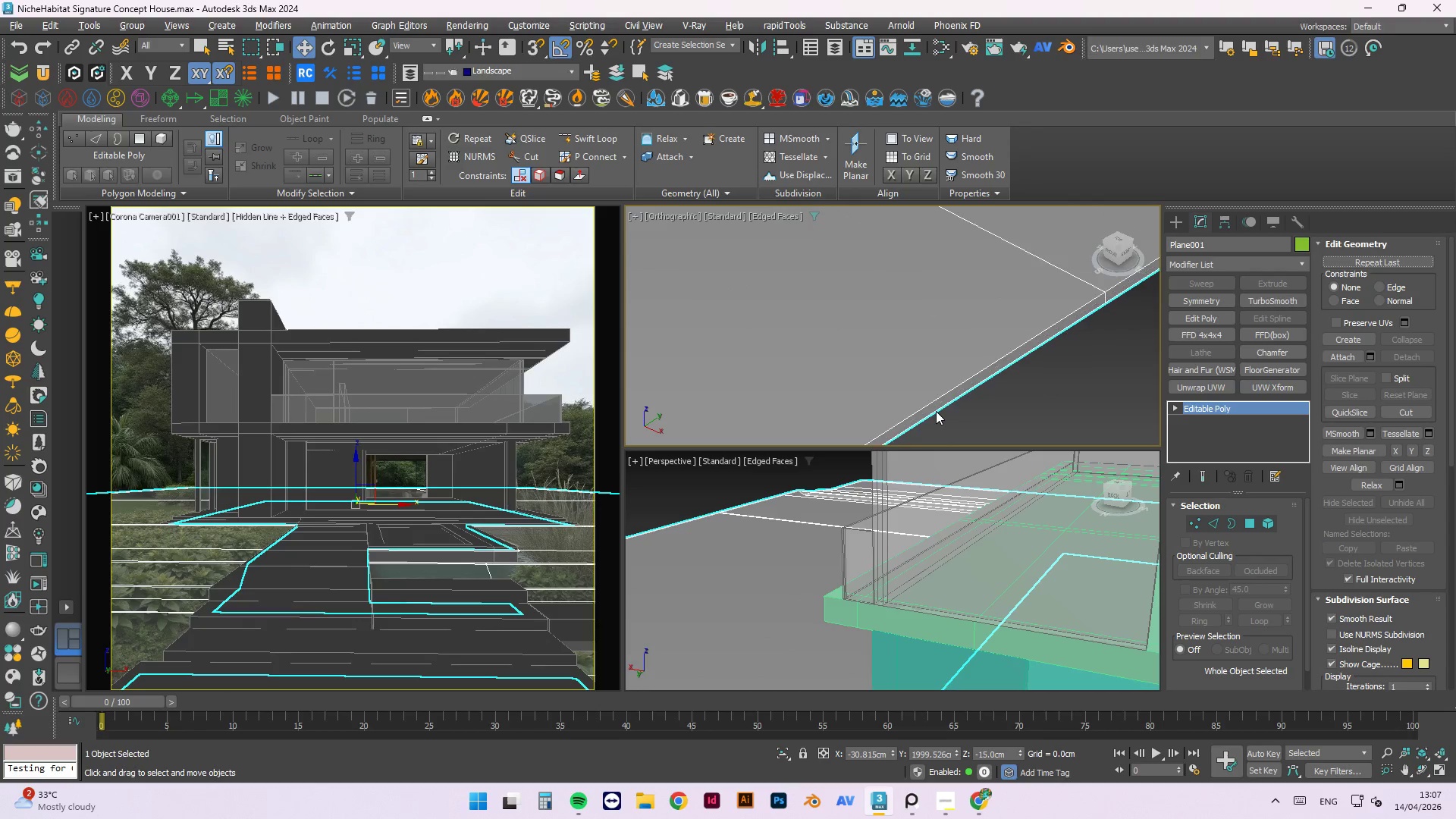 
key(Control+Z)
 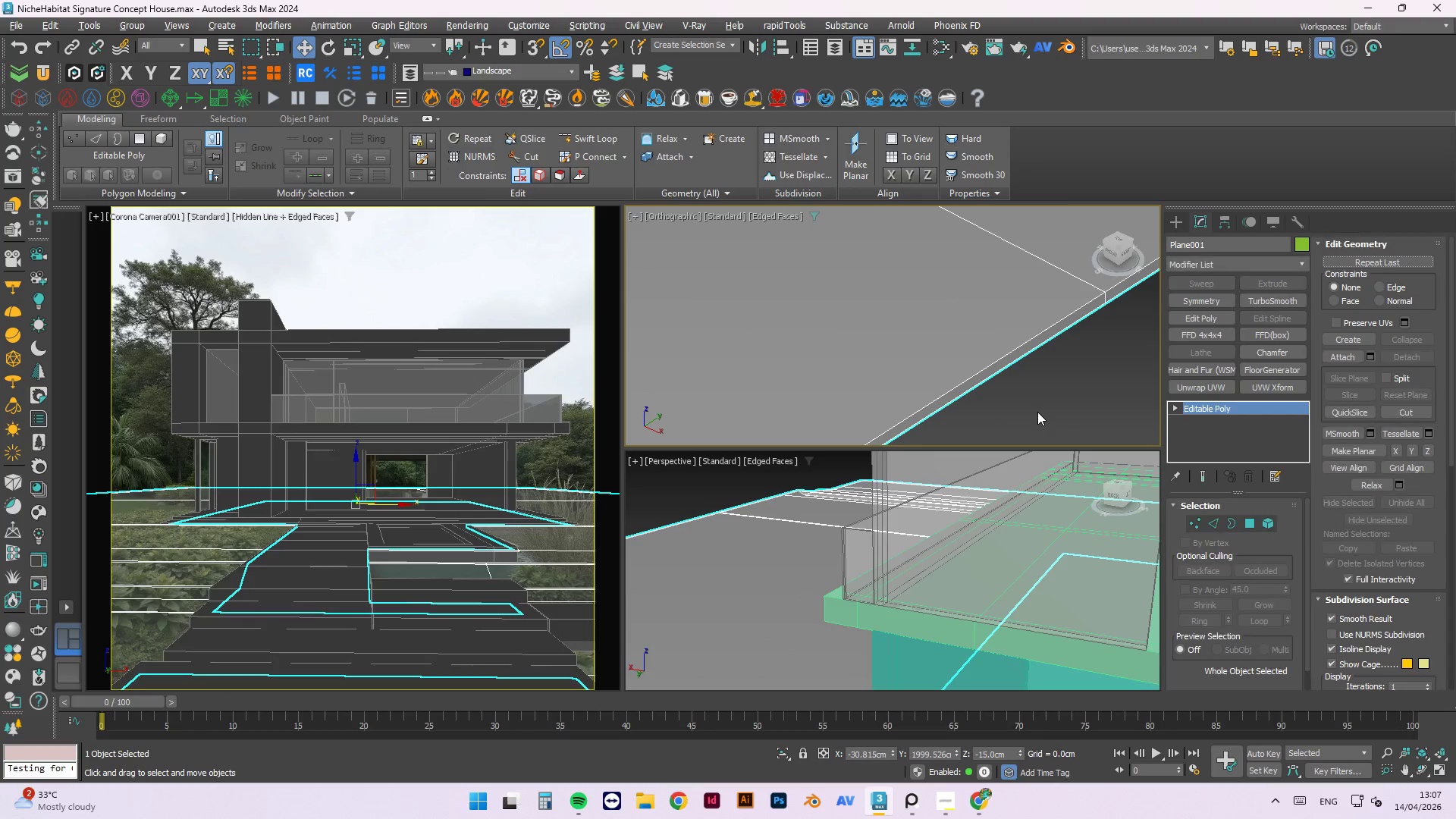 
key(Control+Z)
 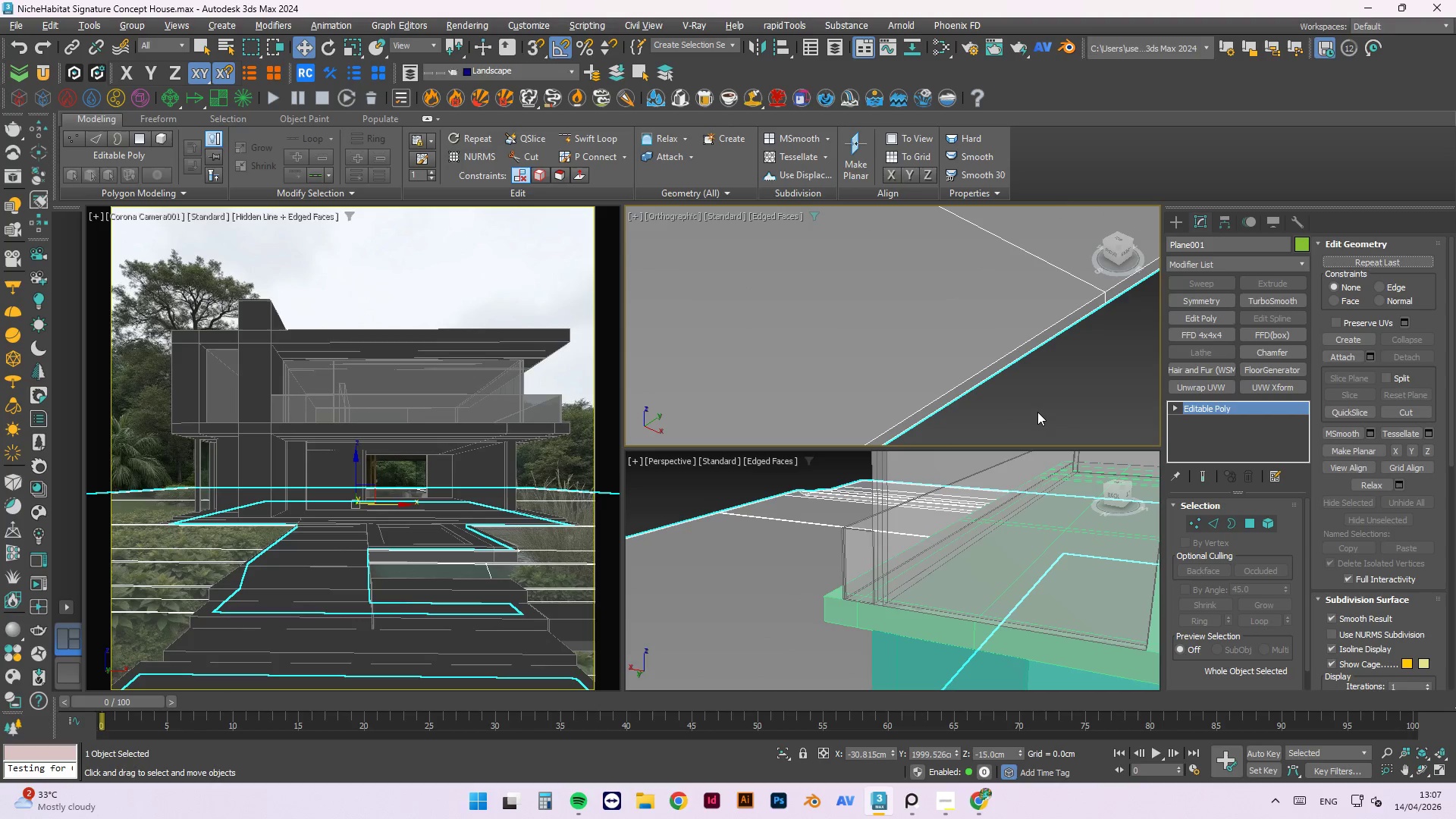 
key(Control+Z)
 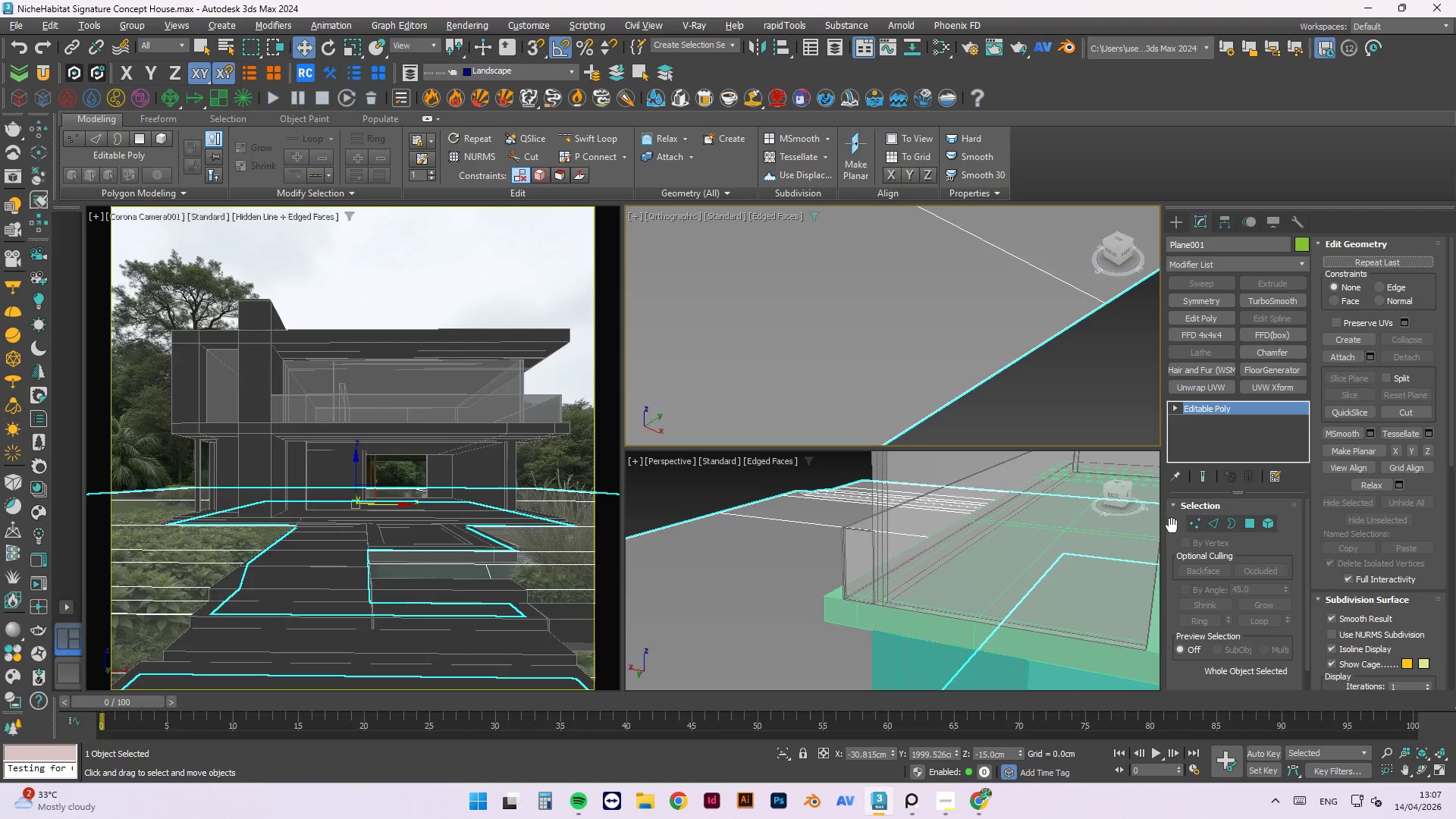 
wait(5.12)
 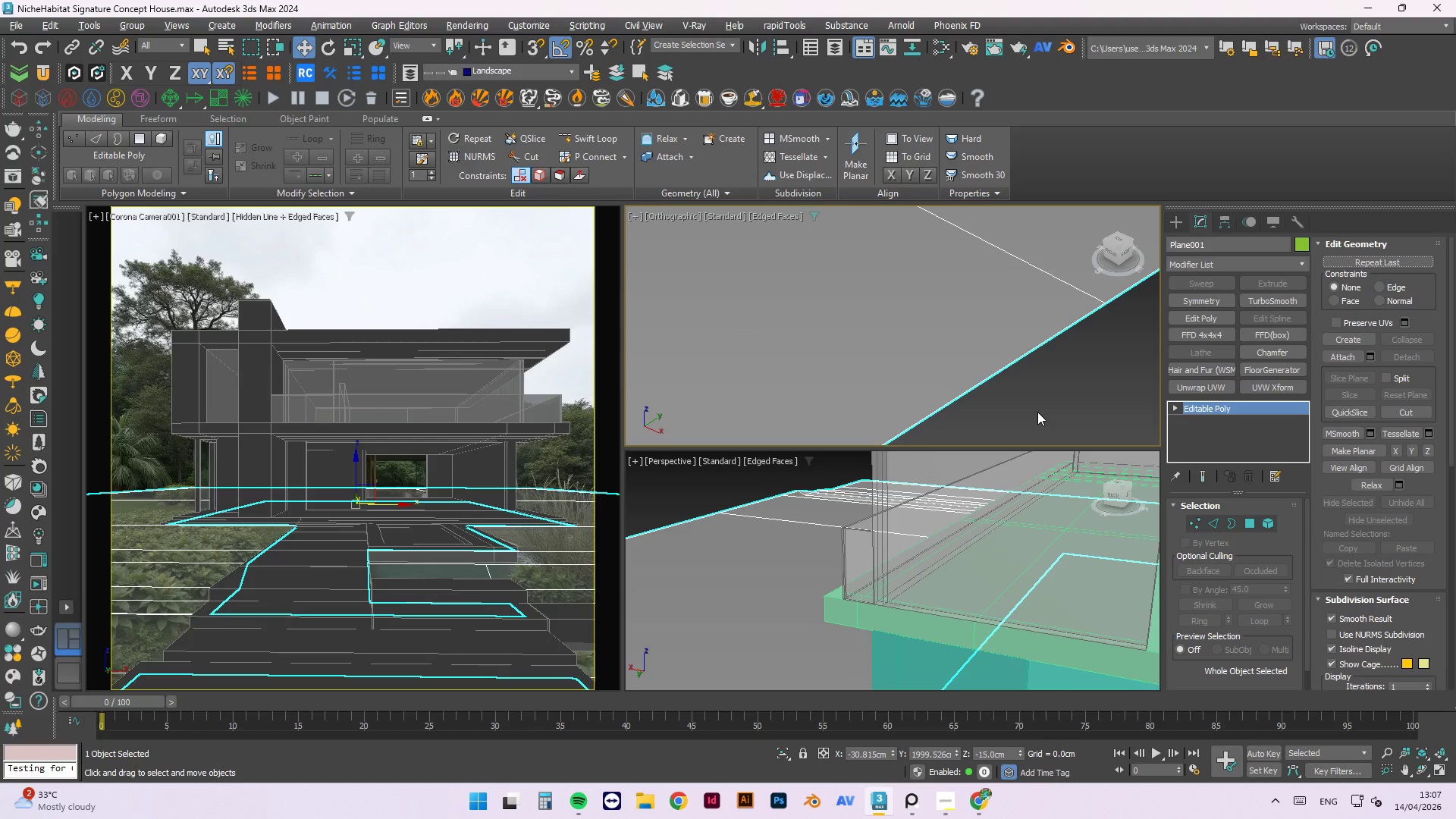 
scroll: coordinate [918, 321], scroll_direction: down, amount: 12.0
 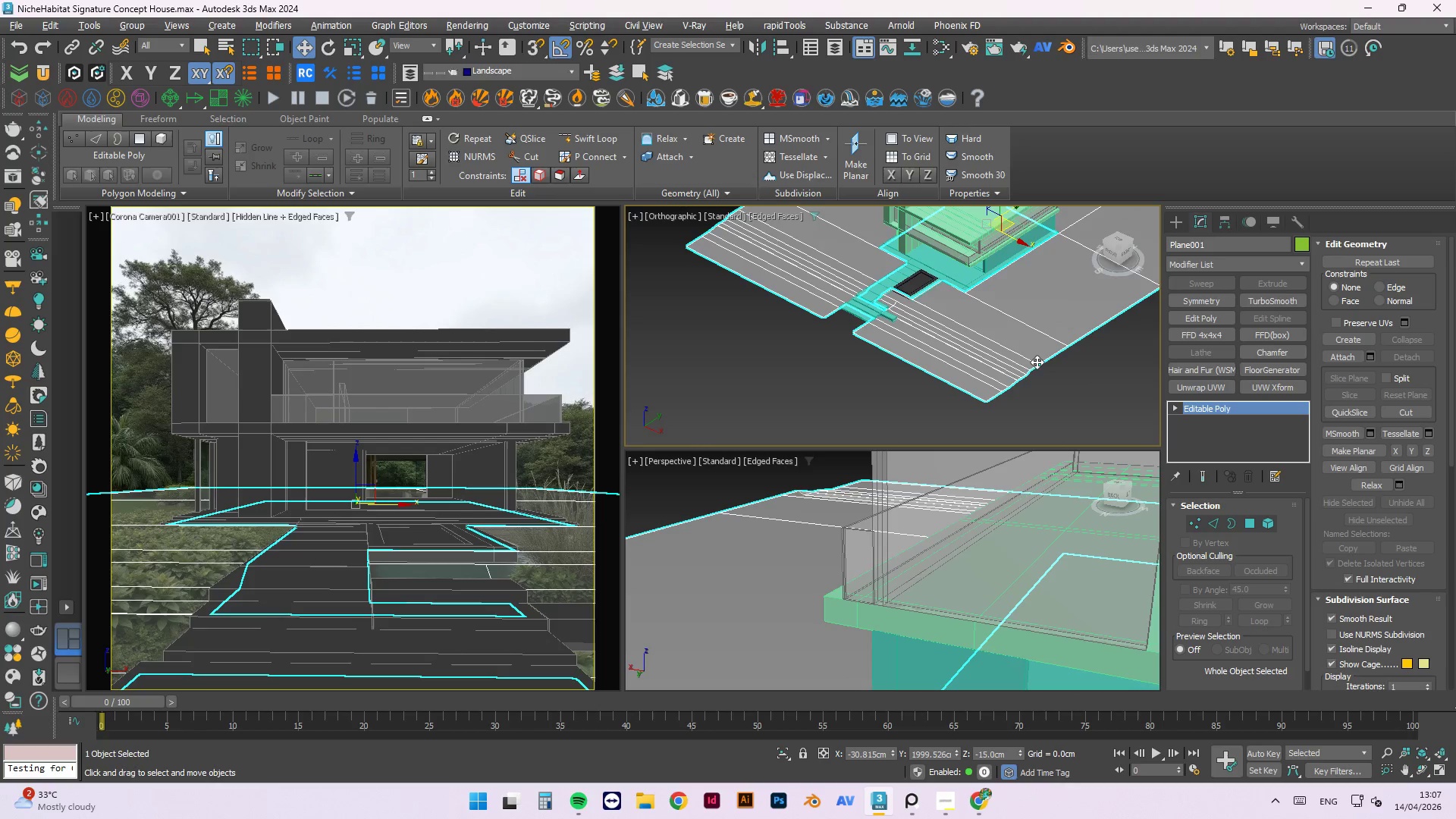 
scroll: coordinate [1030, 362], scroll_direction: up, amount: 3.0
 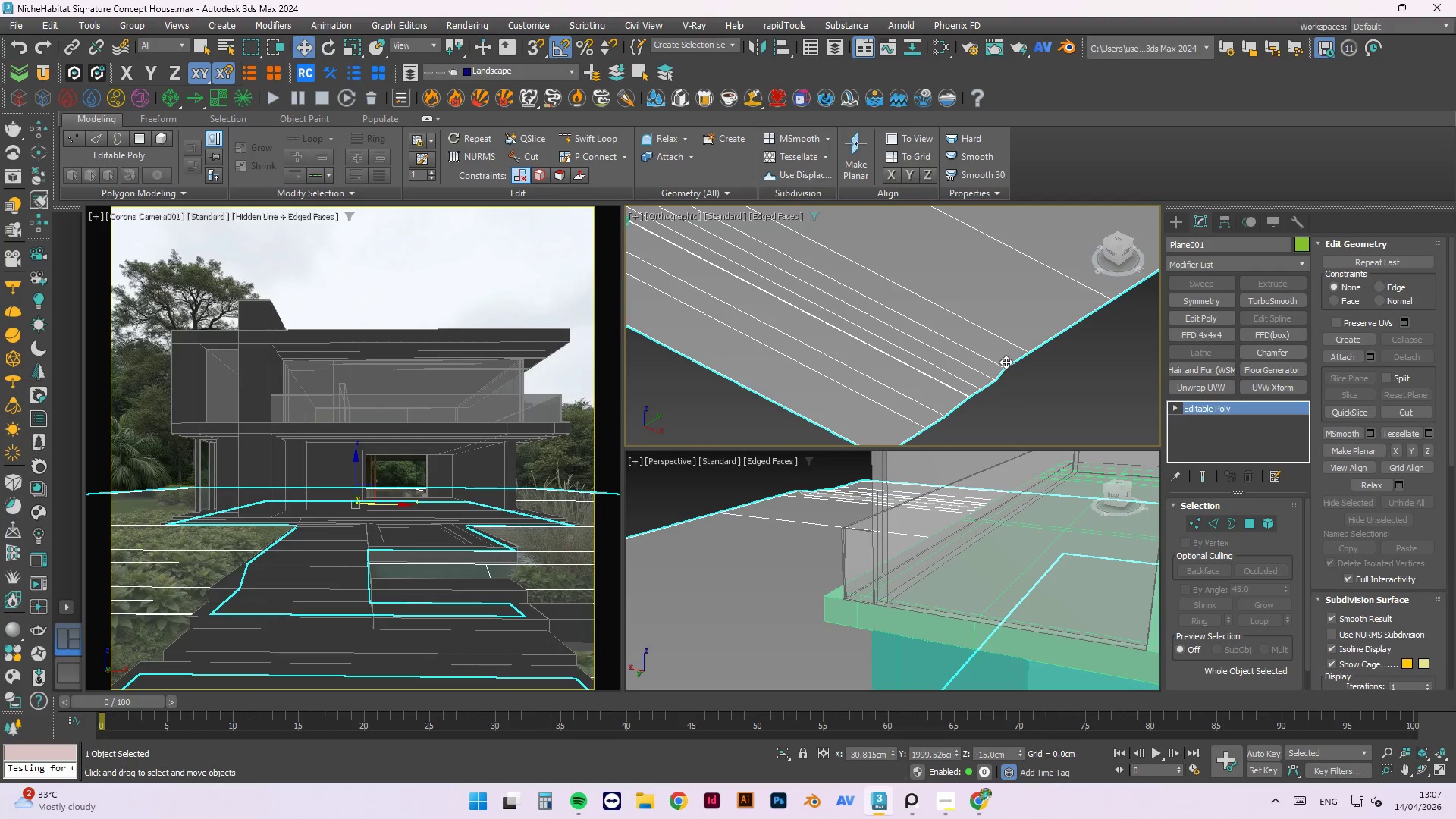 
scroll: coordinate [946, 350], scroll_direction: down, amount: 5.0
 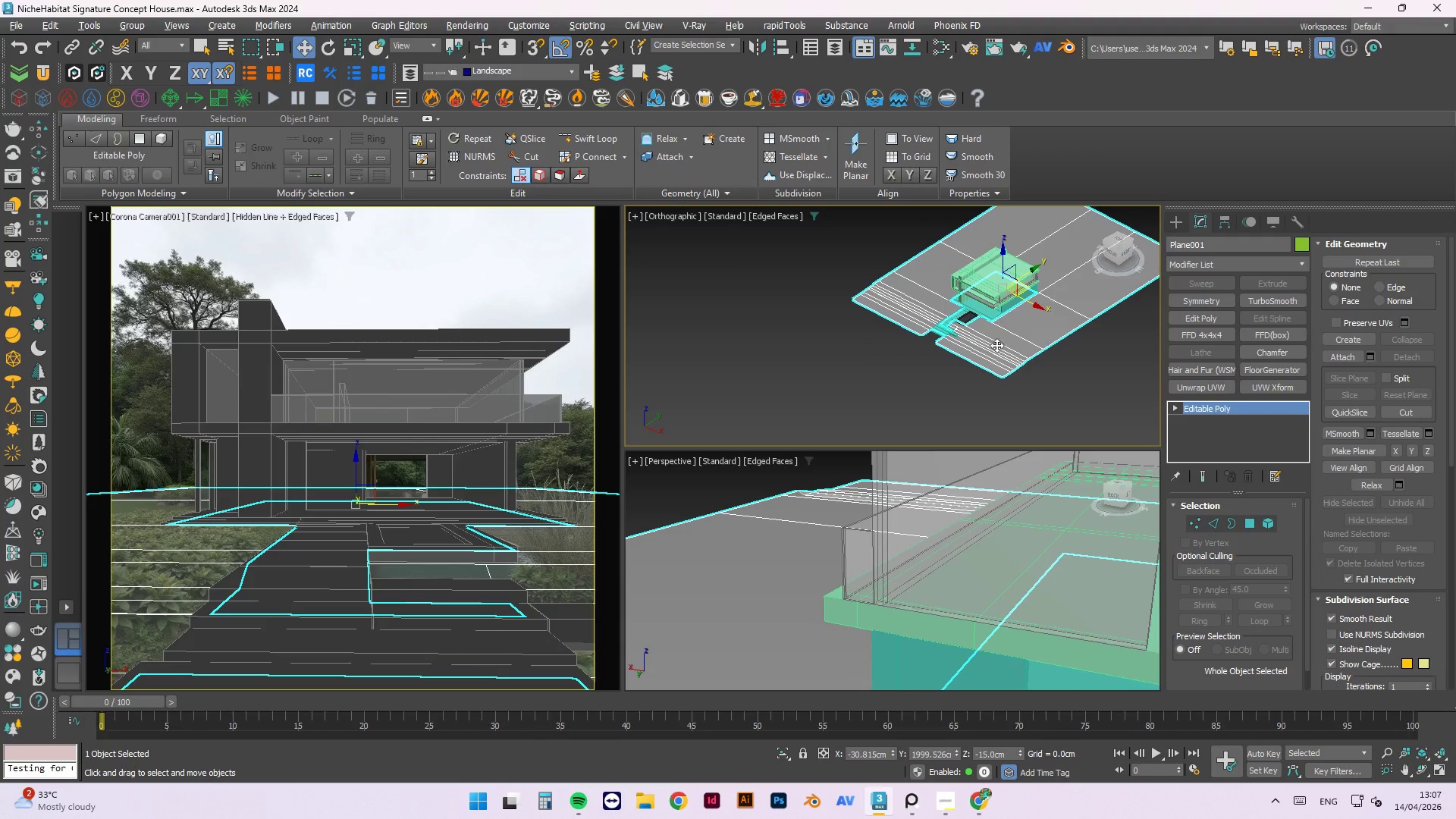 
scroll: coordinate [934, 334], scroll_direction: up, amount: 4.0
 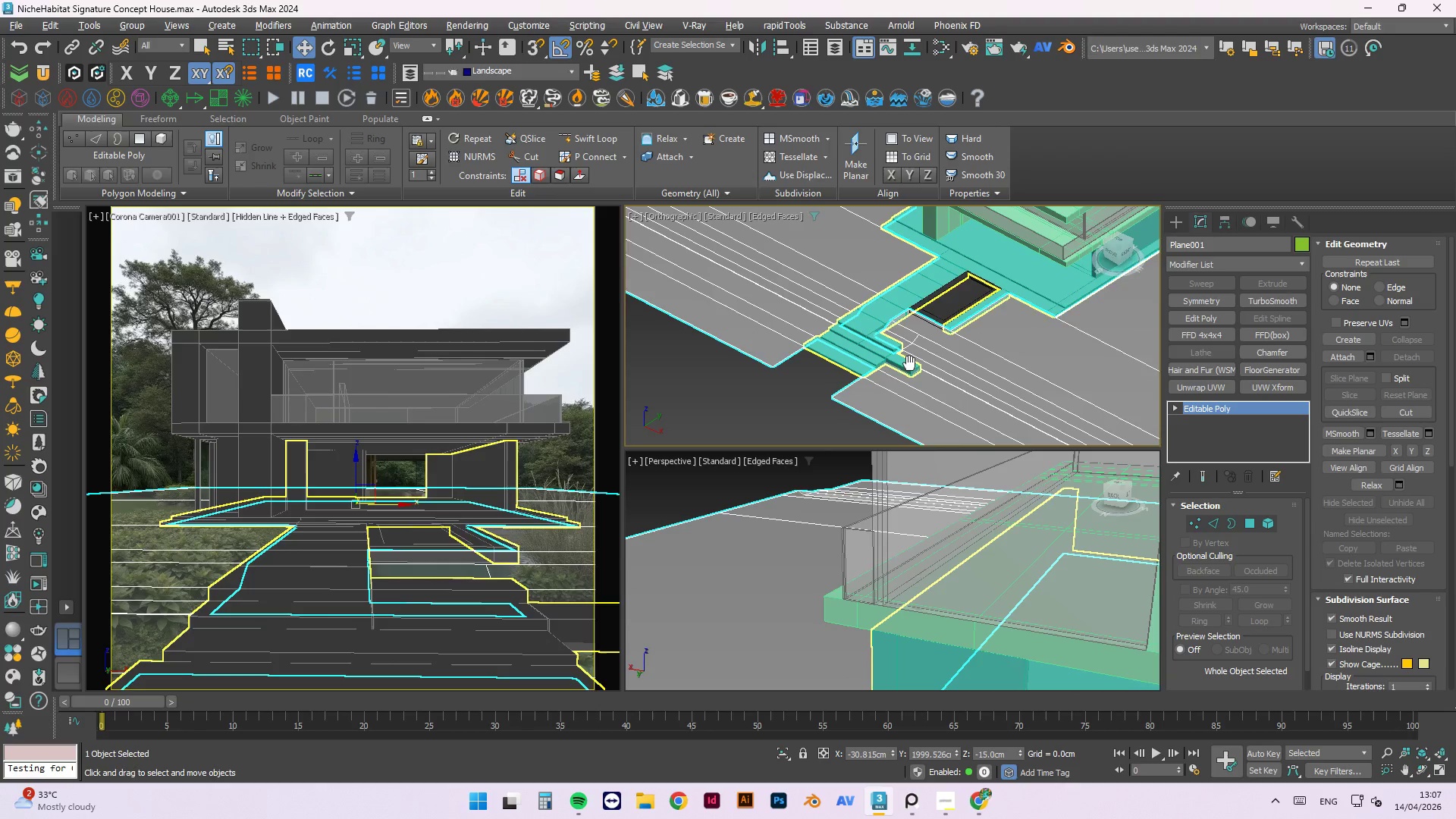 
scroll: coordinate [950, 356], scroll_direction: down, amount: 2.0
 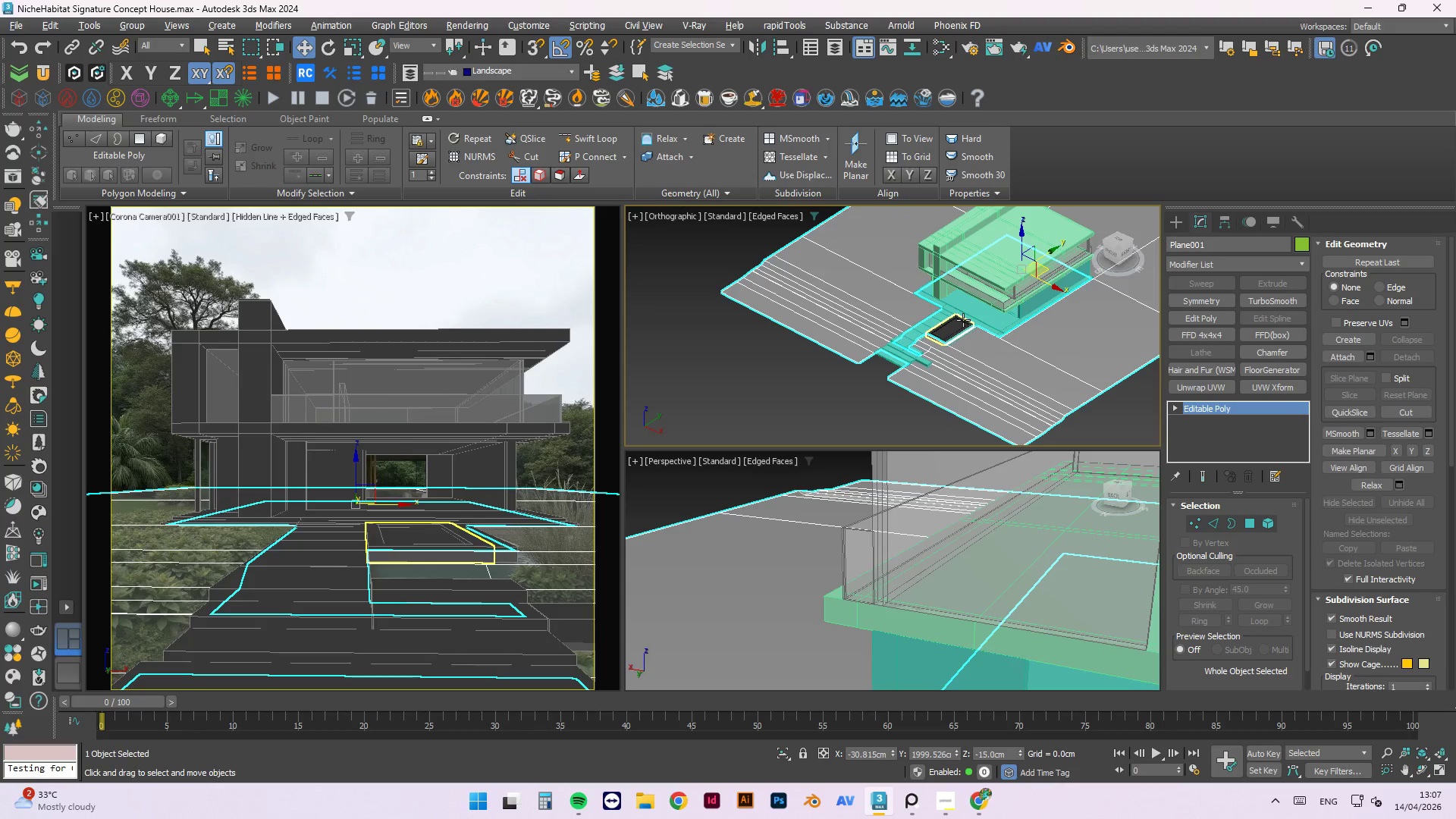 
key(Alt+1)
 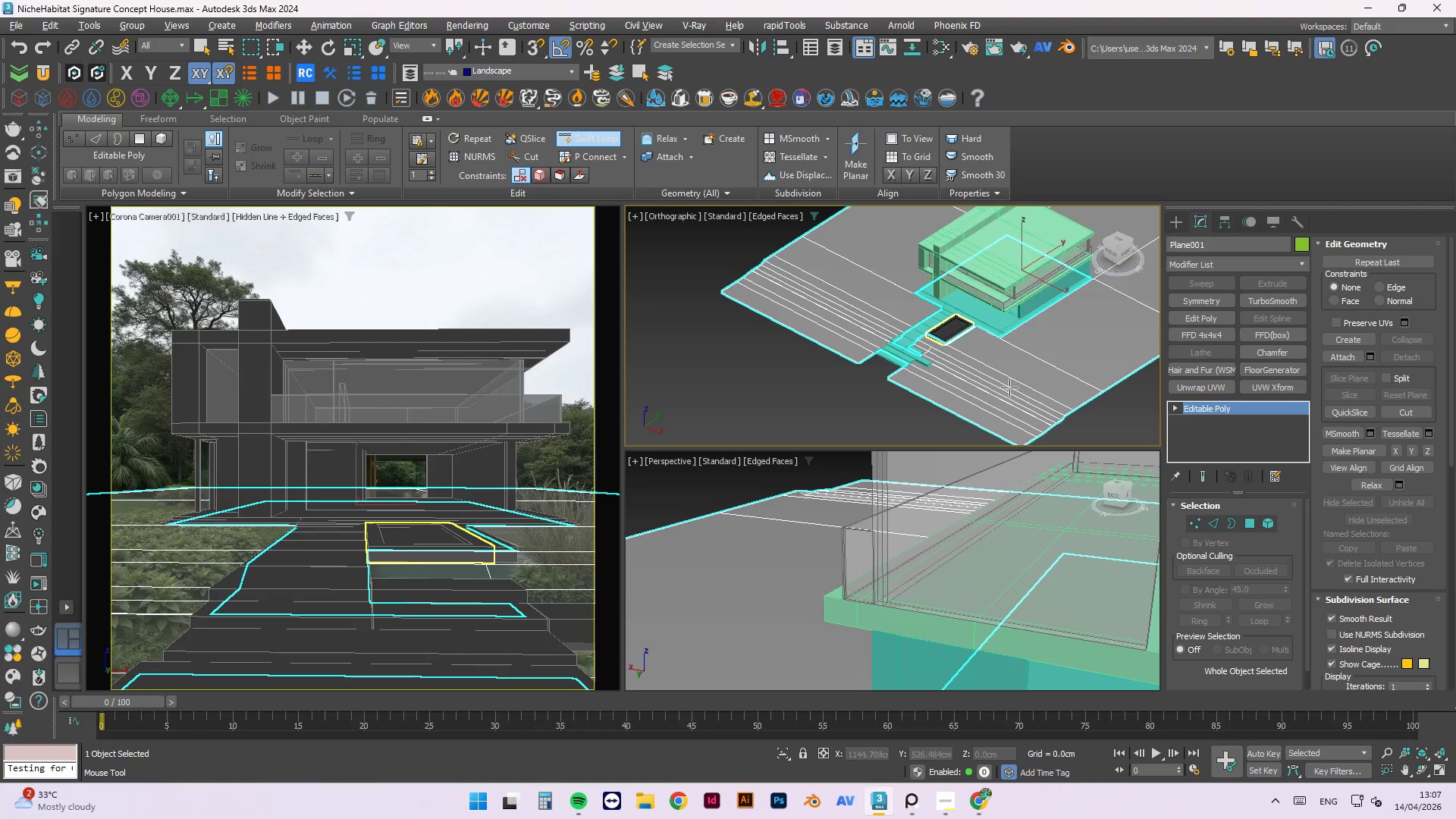 
scroll: coordinate [1027, 361], scroll_direction: up, amount: 6.0
 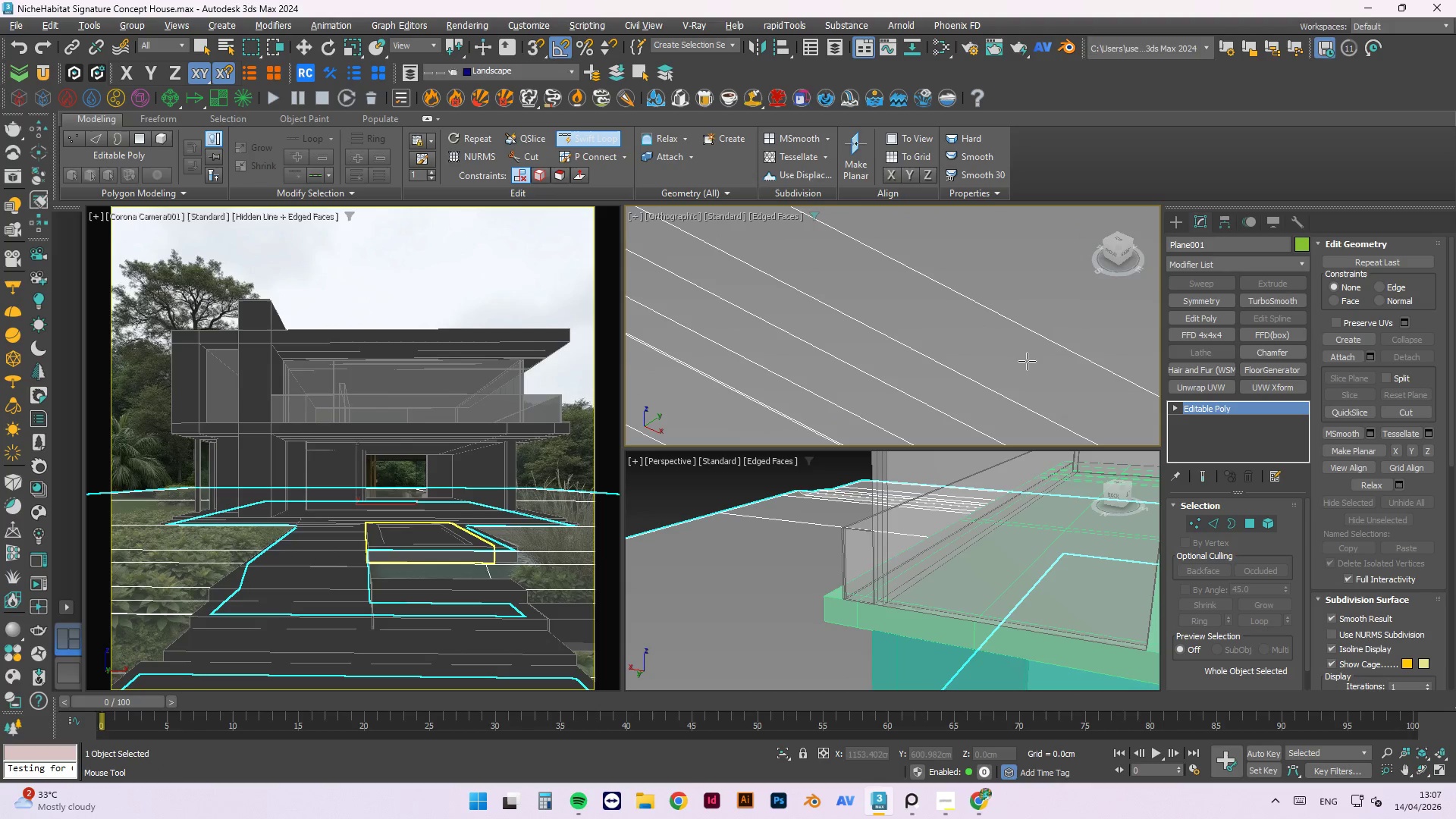 
key(1)
 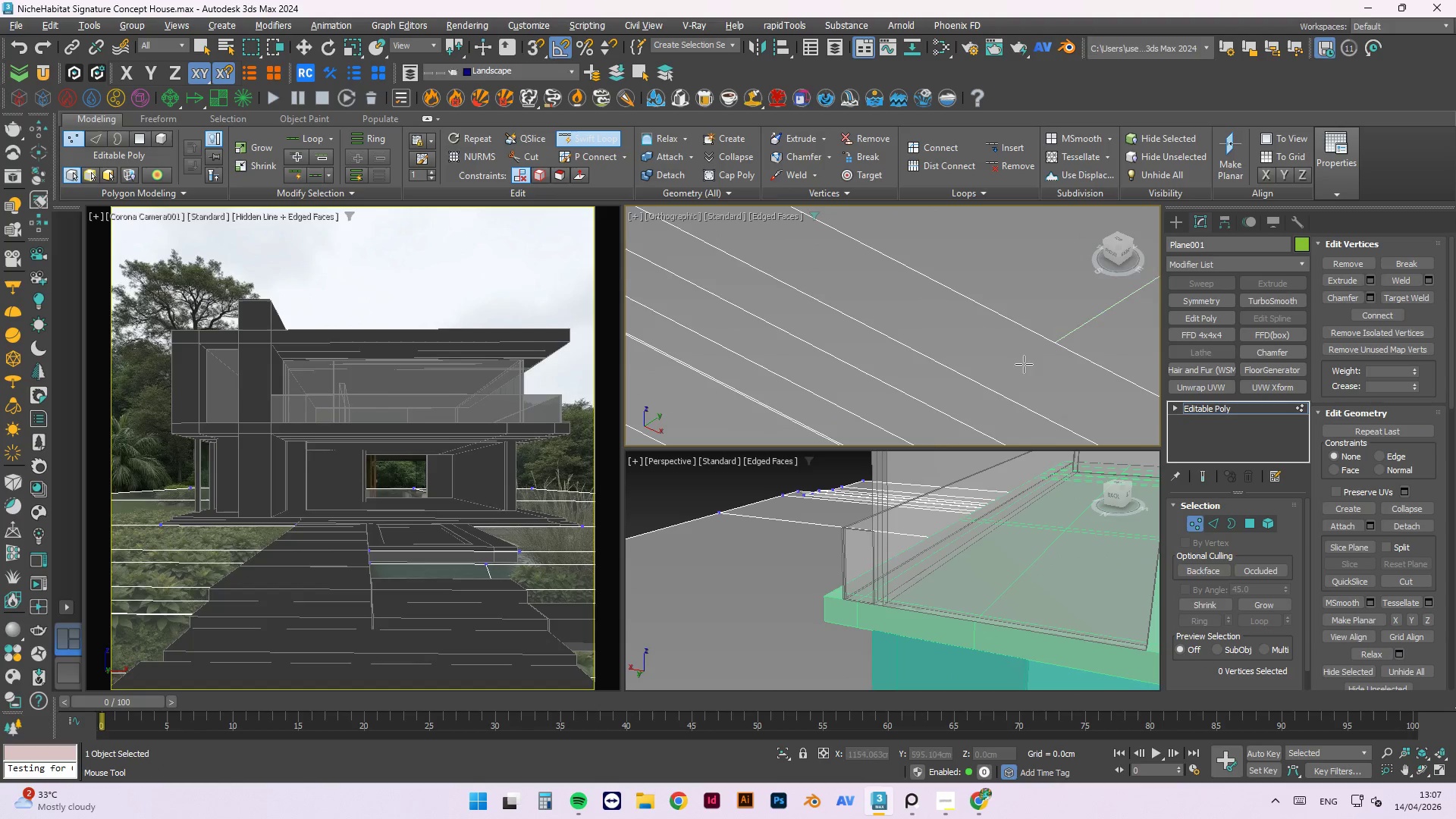 
right_click([1025, 363])
 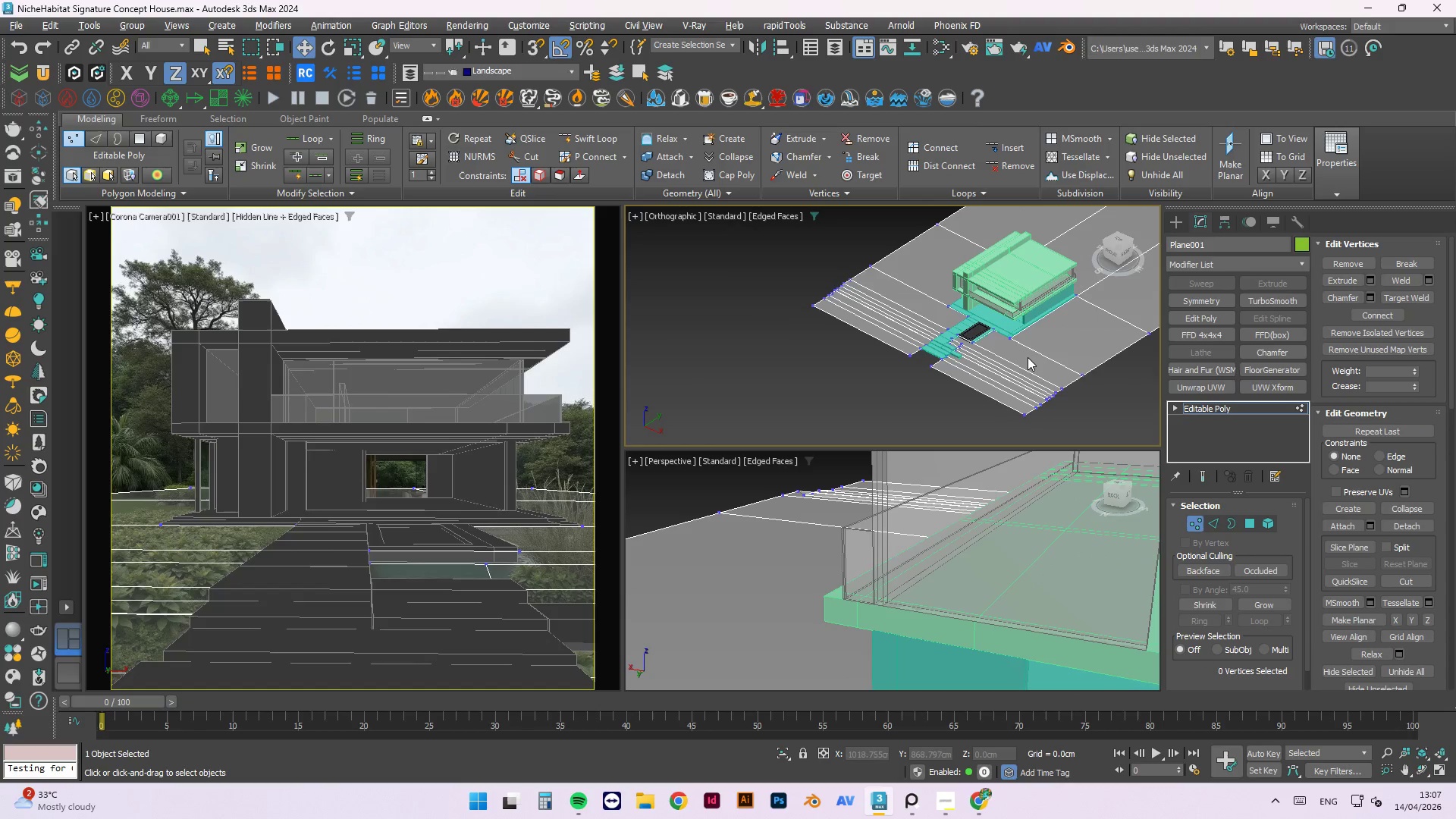 
scroll: coordinate [1021, 372], scroll_direction: down, amount: 7.0
 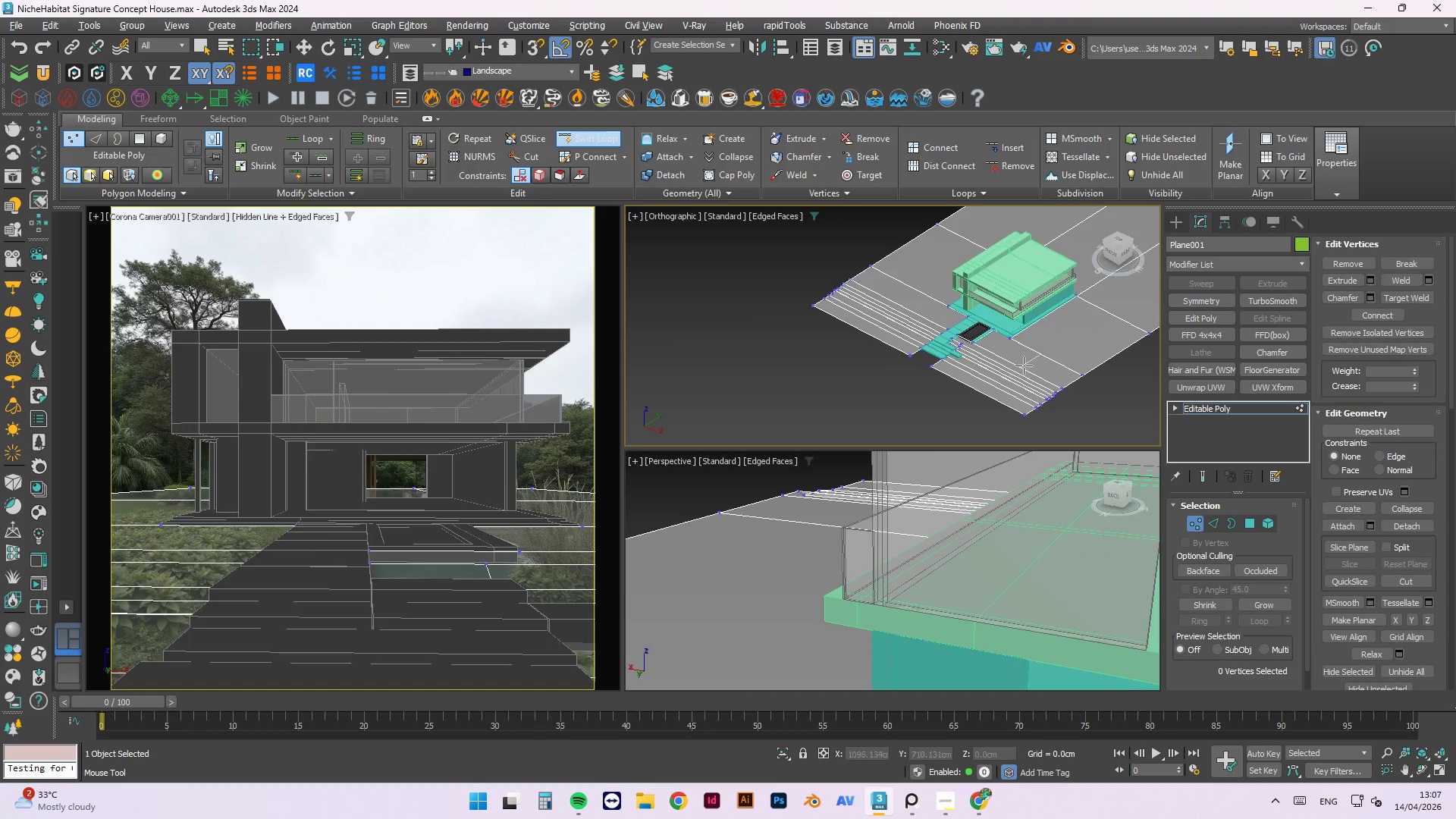 
key(Alt+Q)
 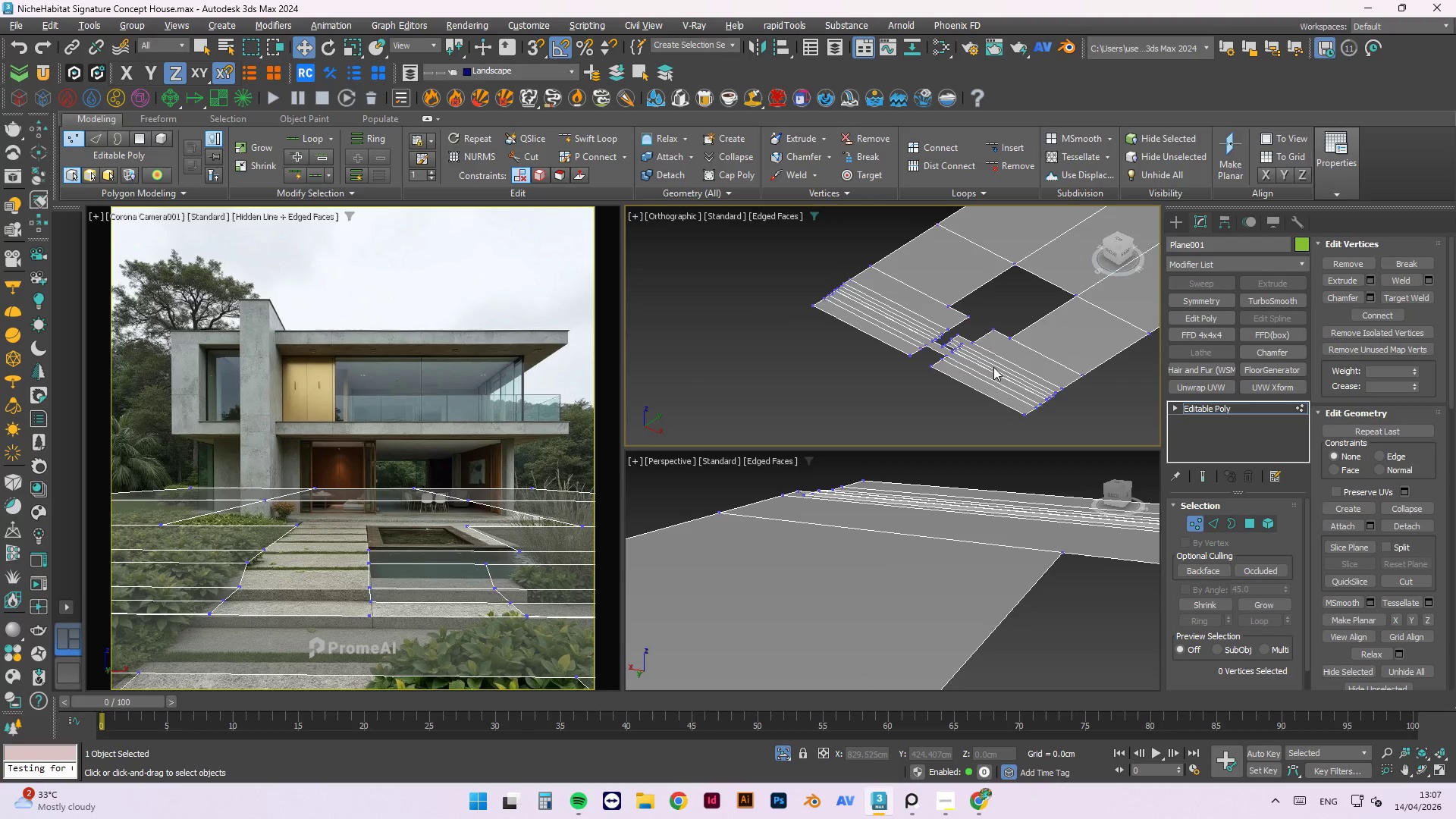 
scroll: coordinate [994, 365], scroll_direction: down, amount: 3.0
 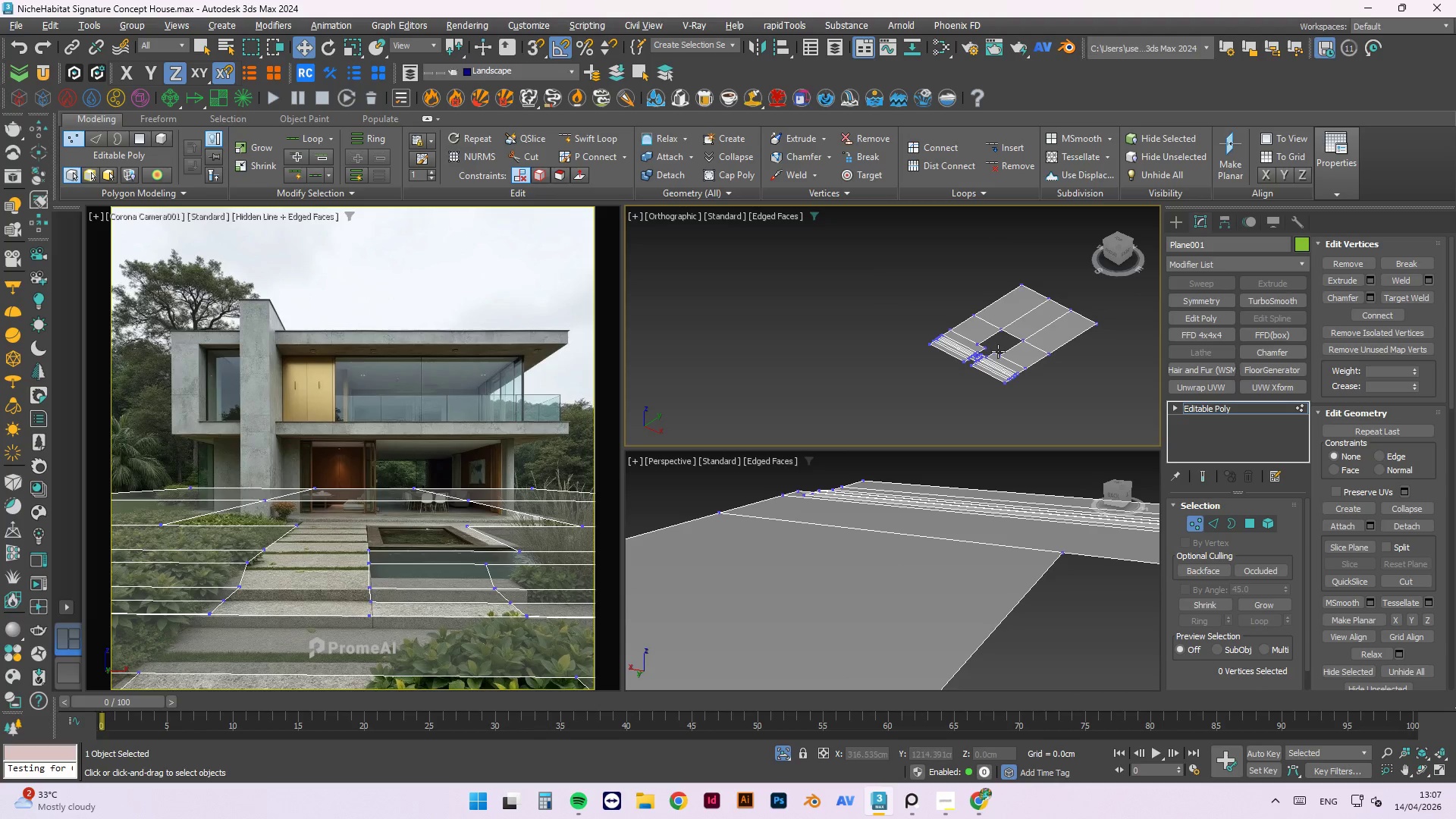 
type(tz)
 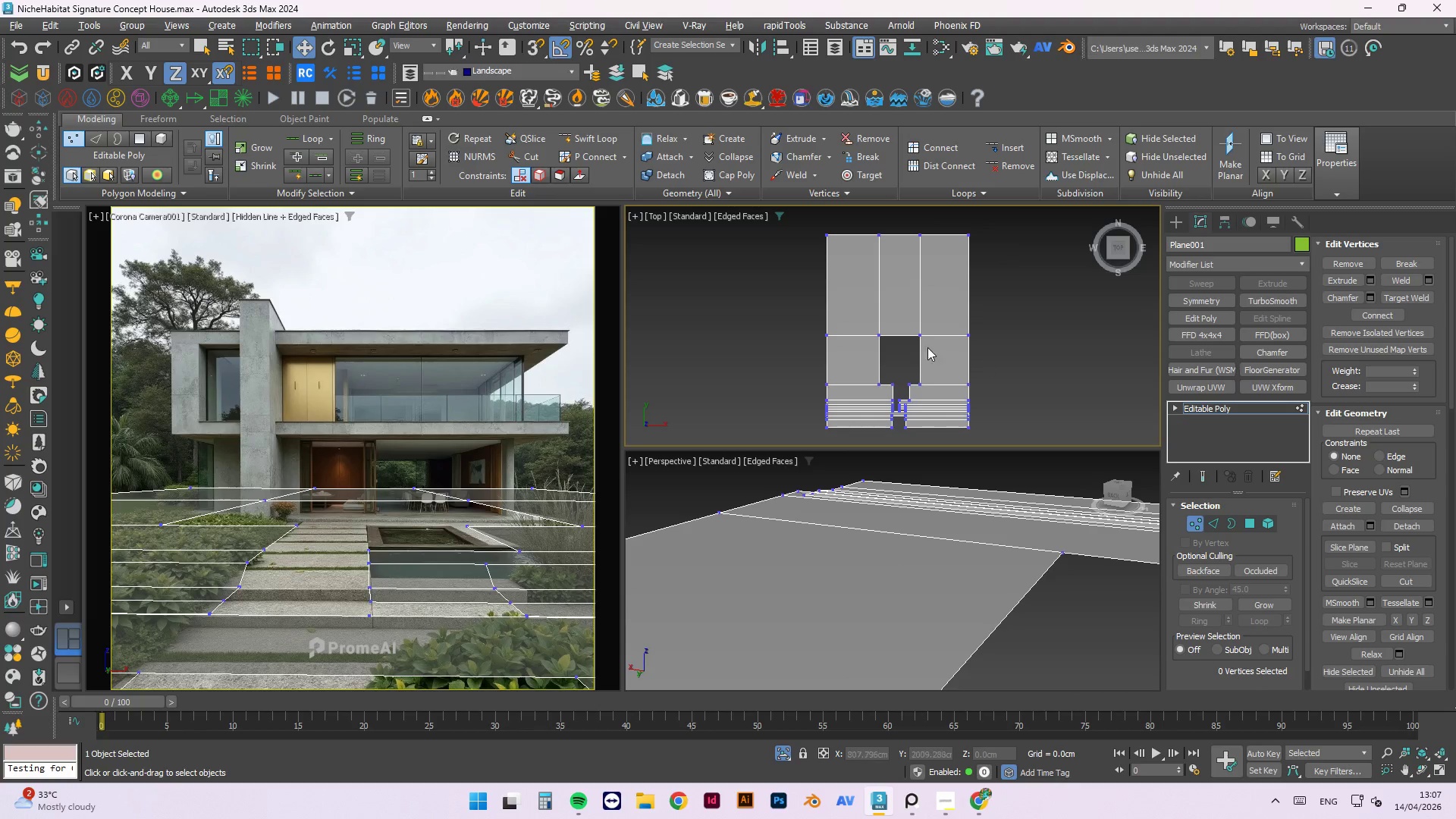 
scroll: coordinate [927, 347], scroll_direction: down, amount: 1.0
 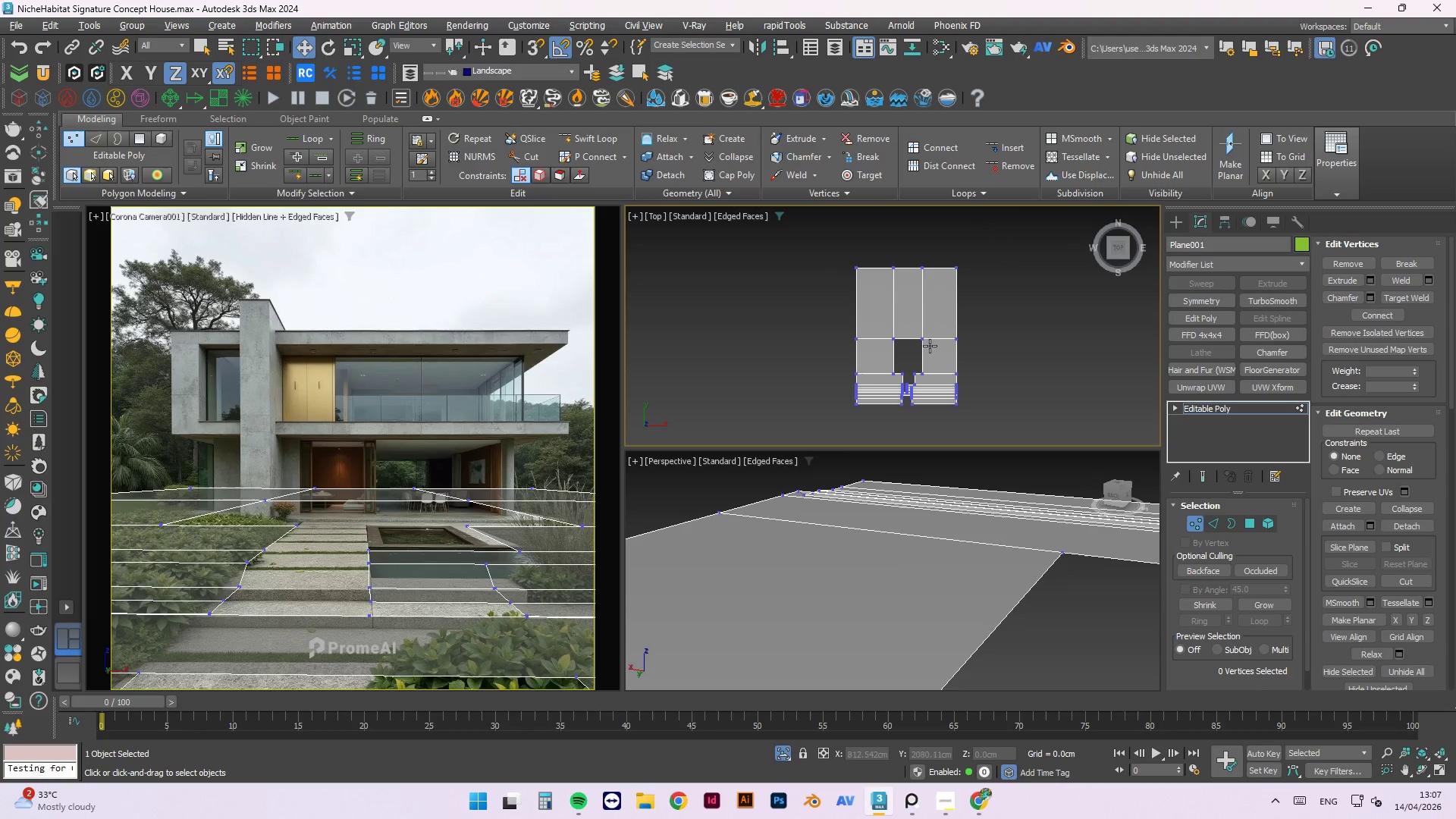 
scroll: coordinate [930, 346], scroll_direction: up, amount: 1.0
 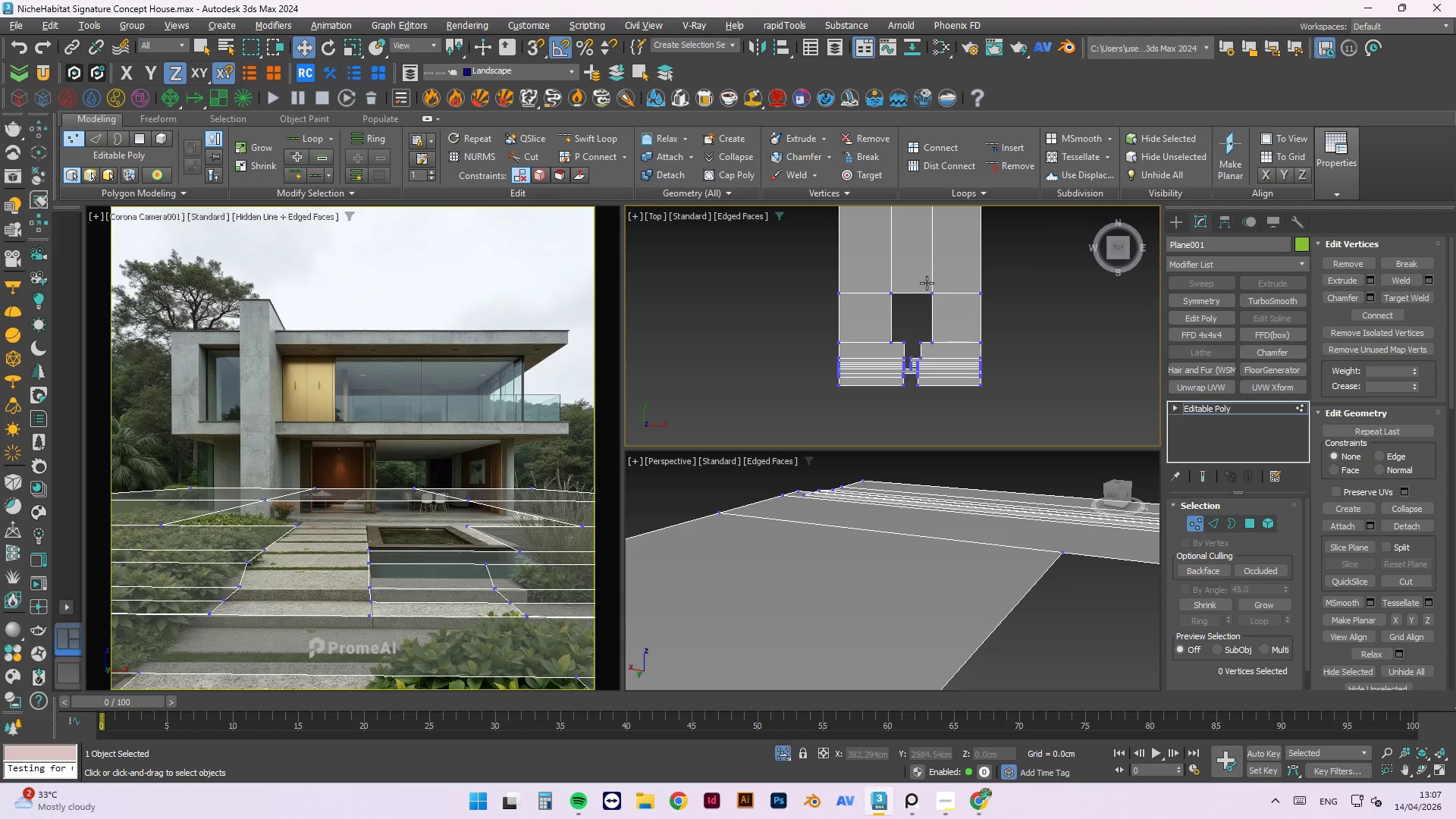 
key(Alt+W)
 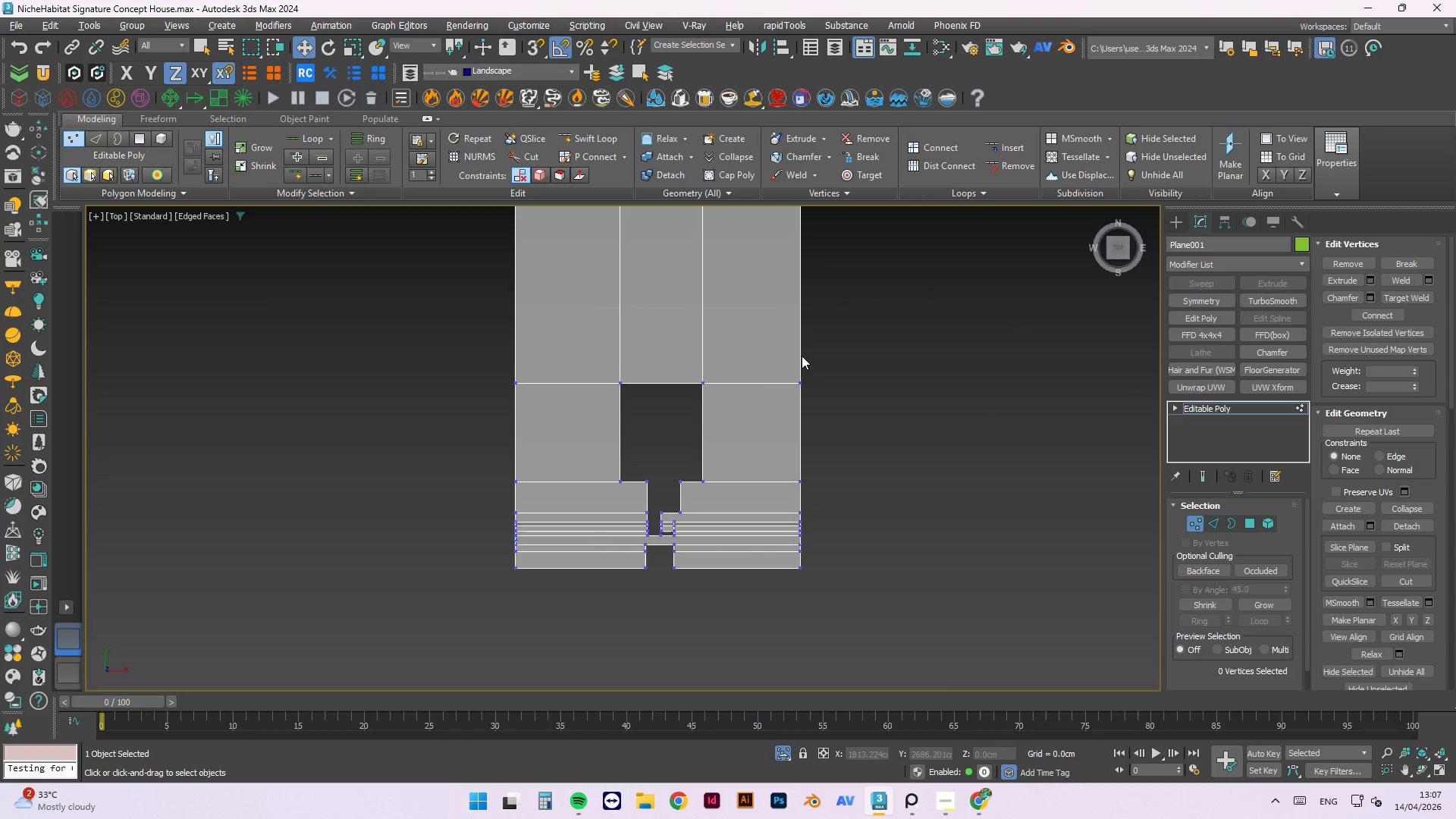 
scroll: coordinate [733, 370], scroll_direction: down, amount: 2.0
 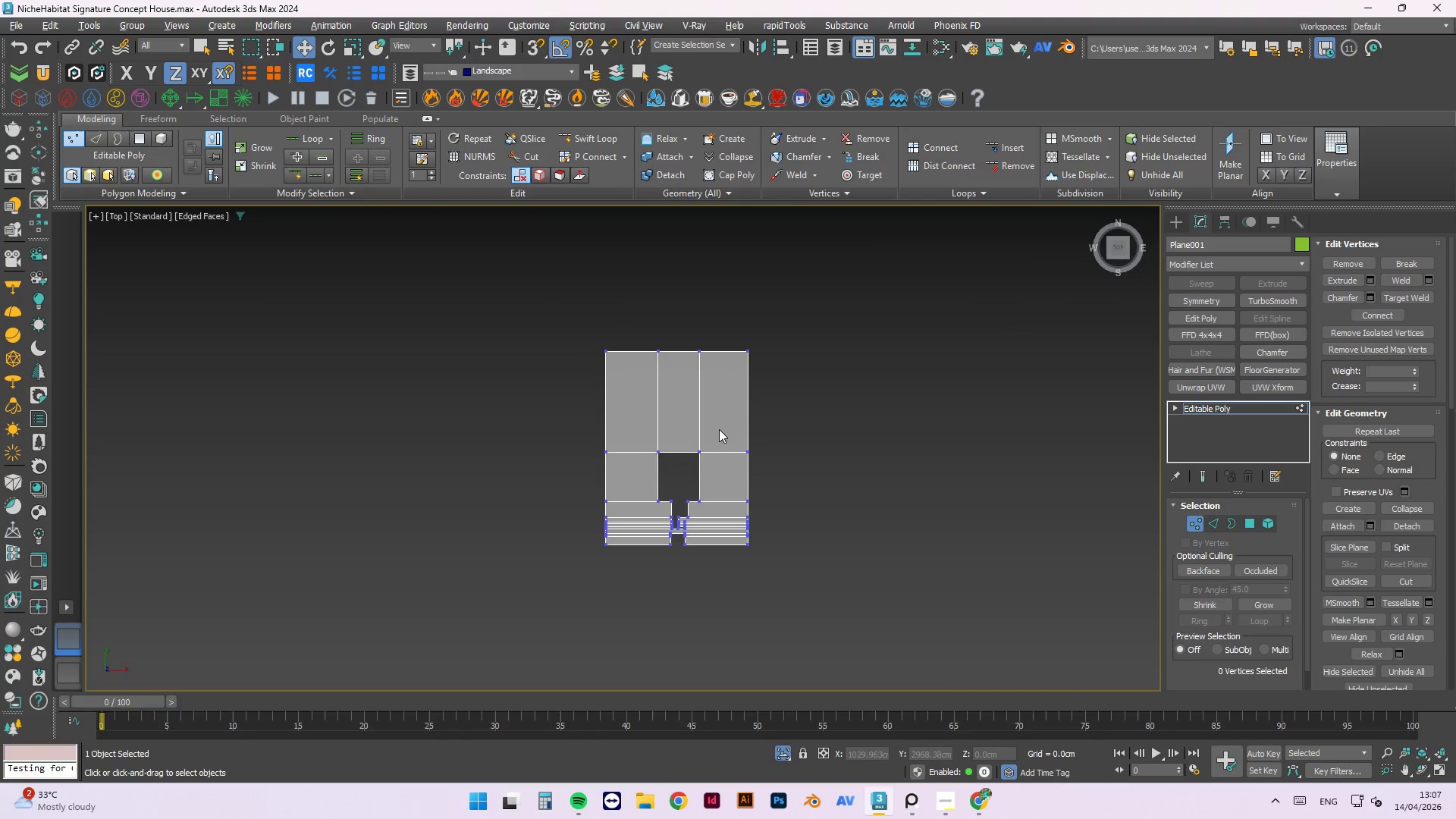 
scroll: coordinate [775, 460], scroll_direction: up, amount: 7.0
 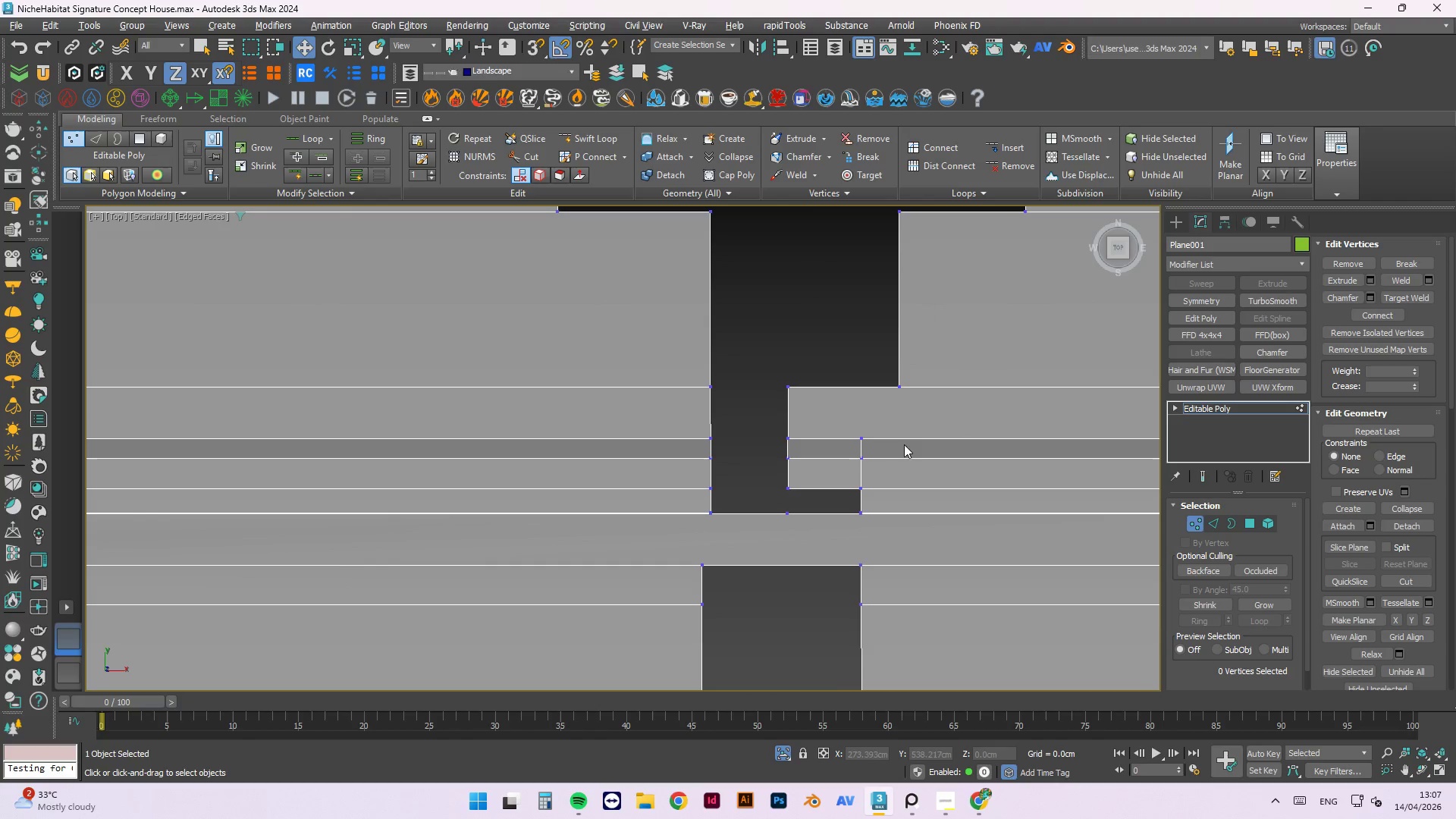 
scroll: coordinate [874, 483], scroll_direction: down, amount: 1.0
 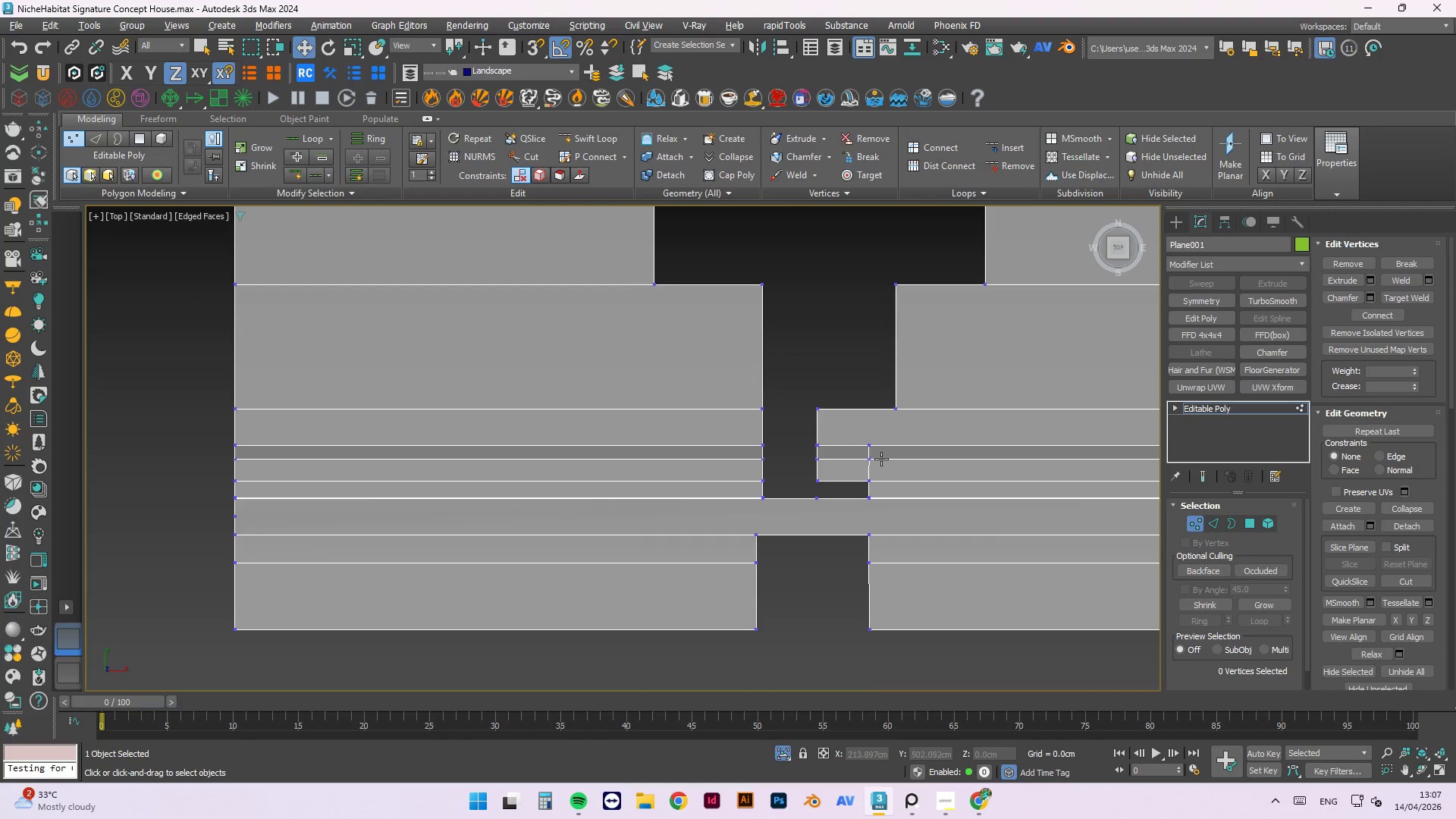 
type(fz)
 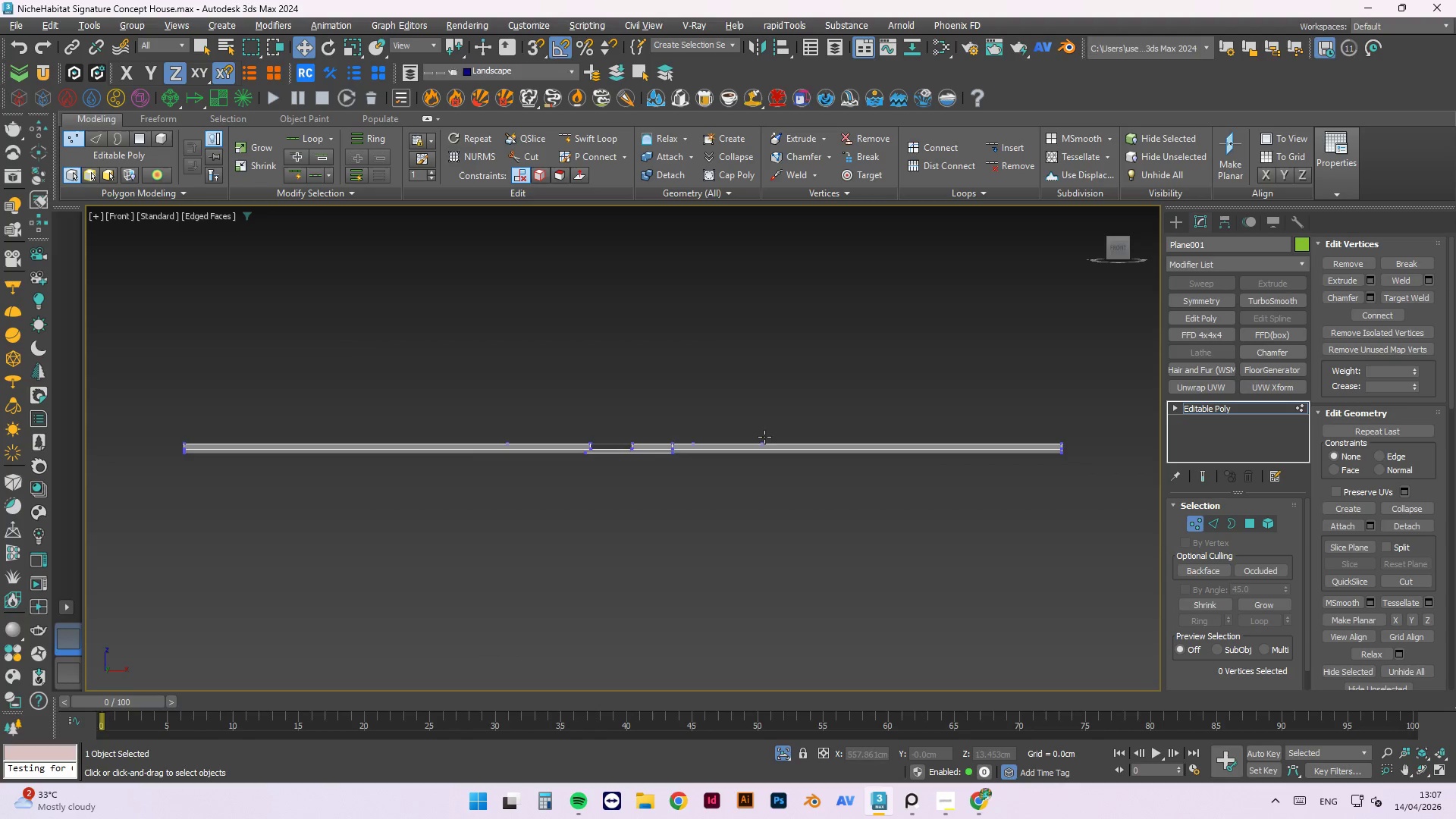 
scroll: coordinate [734, 402], scroll_direction: up, amount: 6.0
 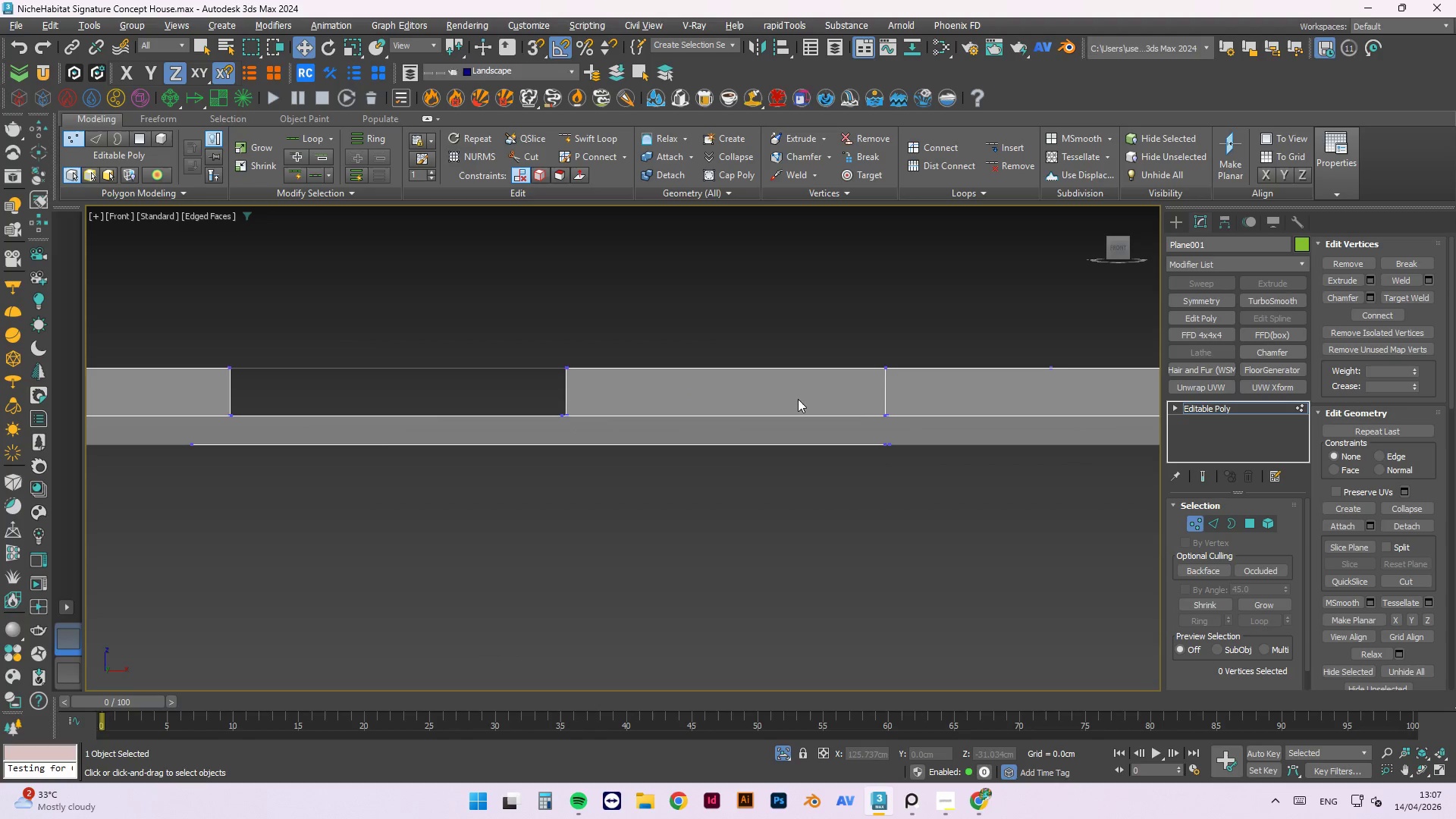 
scroll: coordinate [859, 403], scroll_direction: down, amount: 3.0
 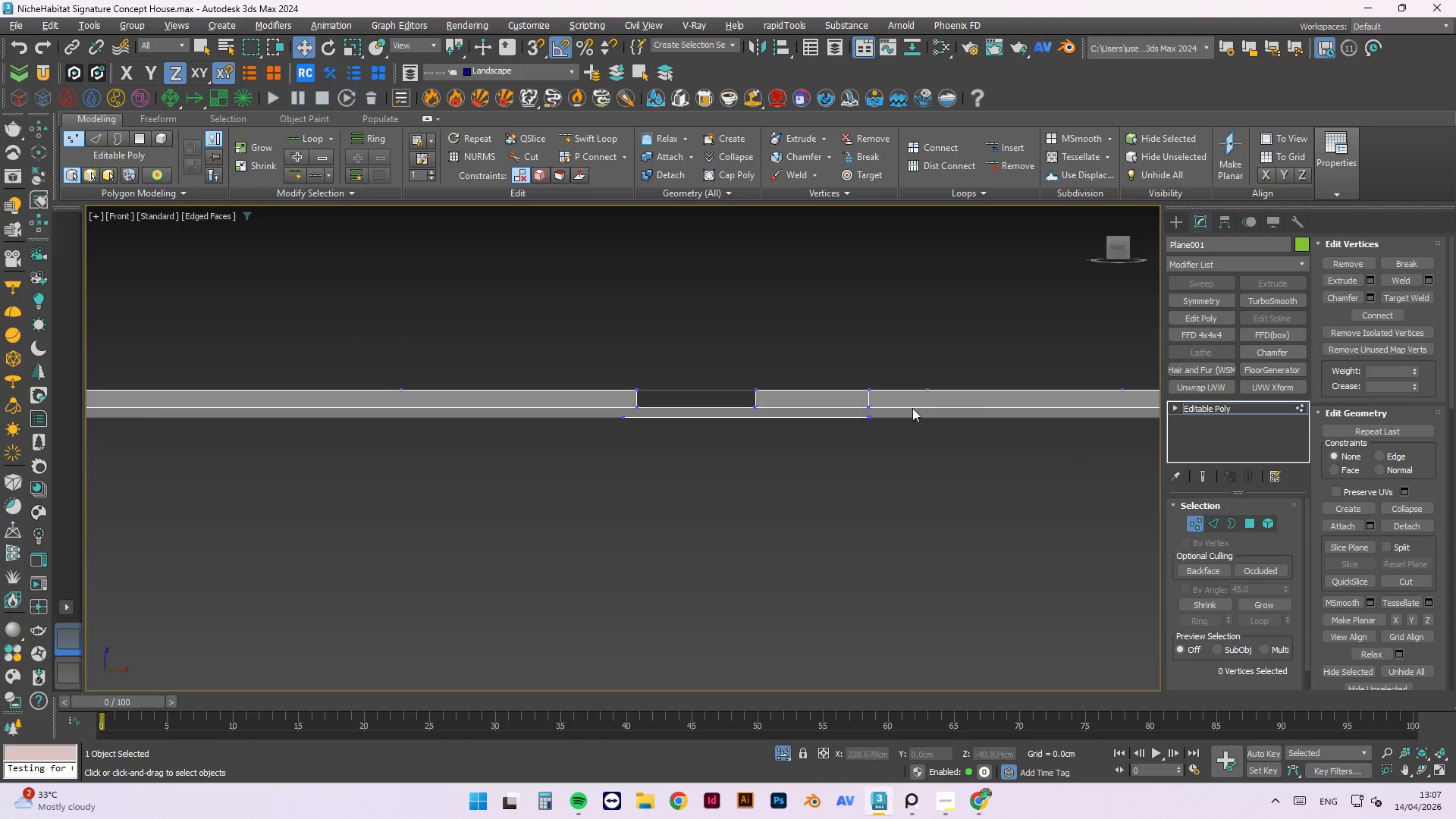 
hold_key(key=AltLeft, duration=0.58)
 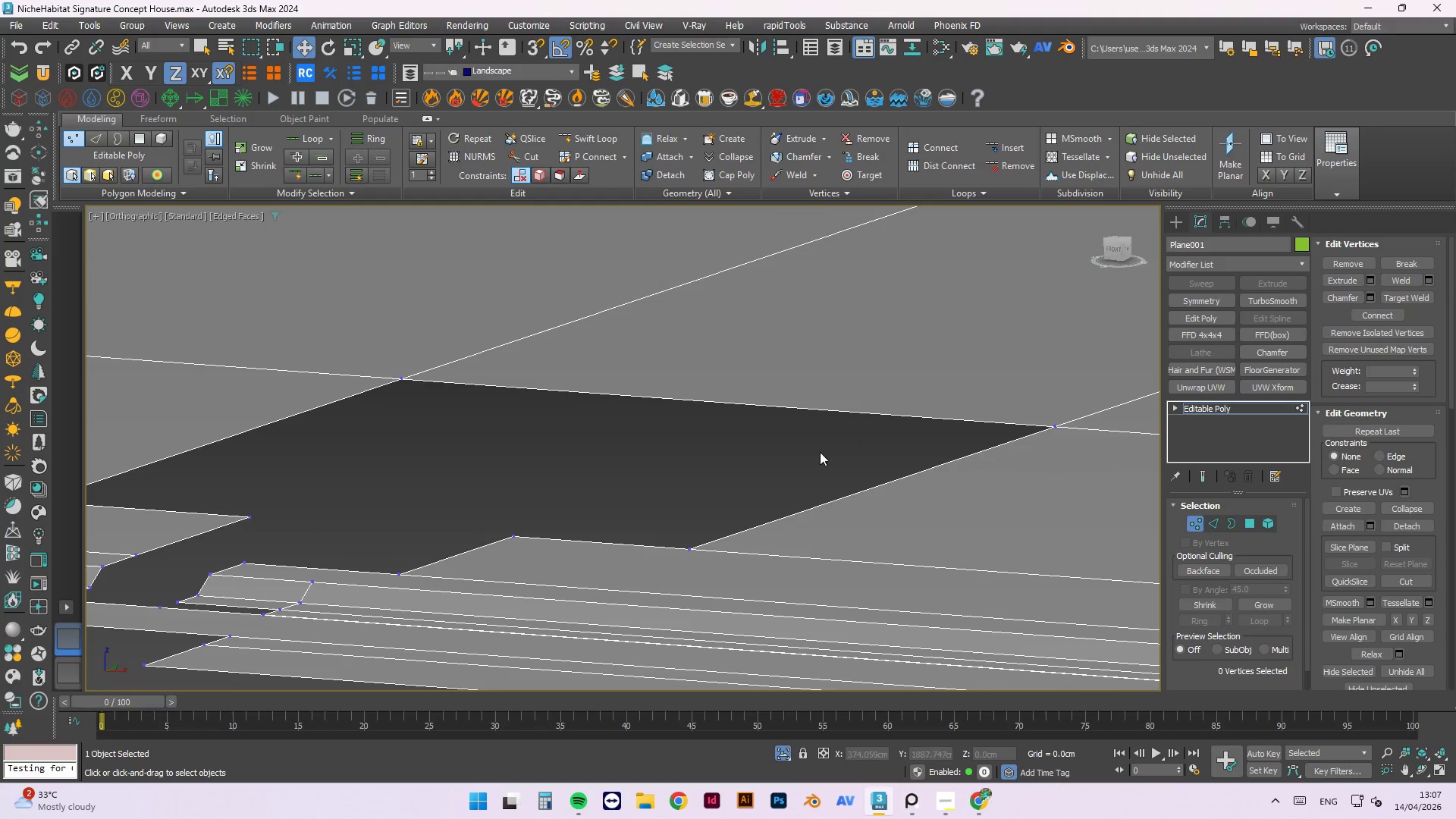 
scroll: coordinate [820, 453], scroll_direction: down, amount: 3.0
 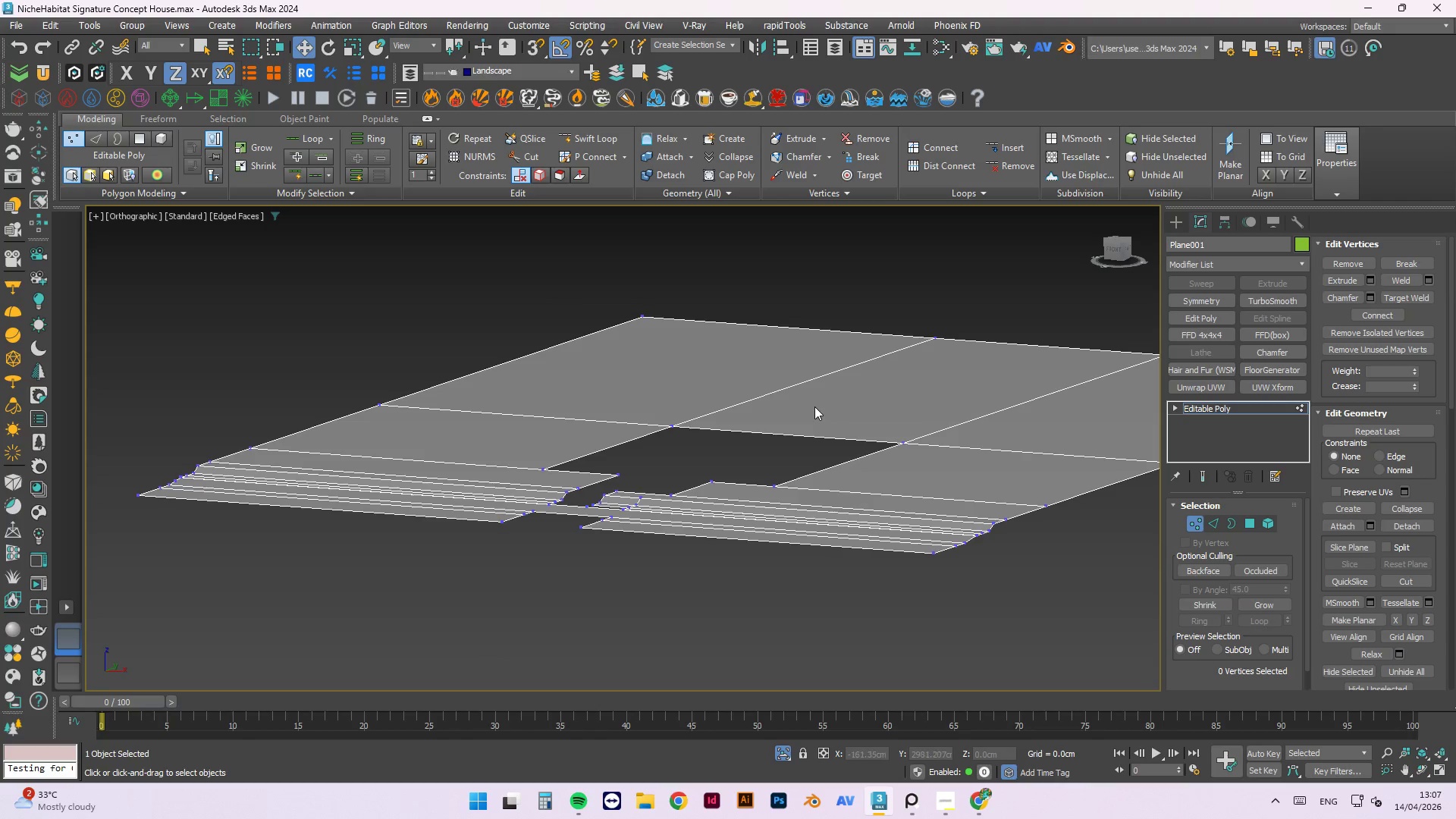 
key(P)
 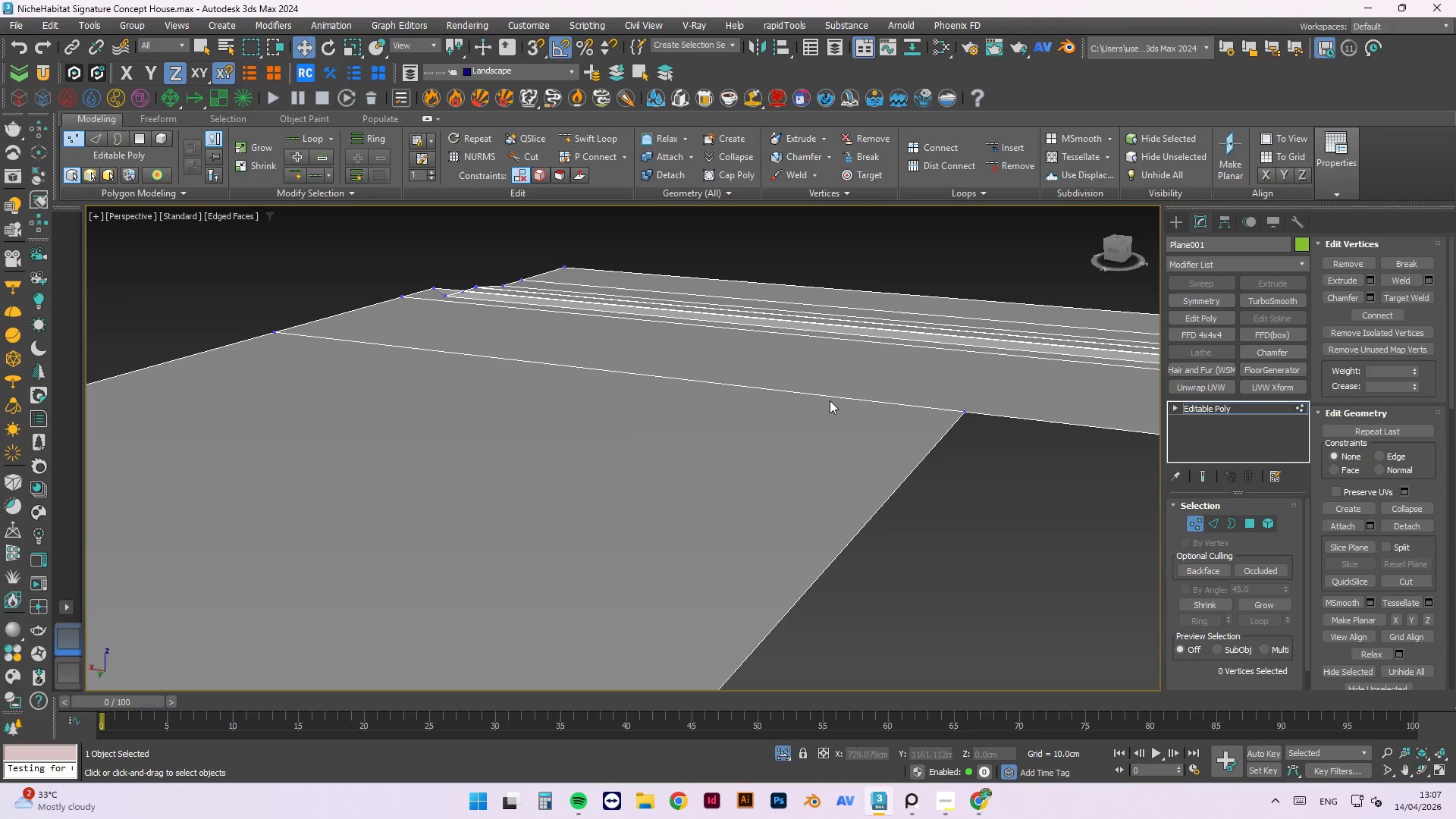 
scroll: coordinate [869, 381], scroll_direction: down, amount: 5.0
 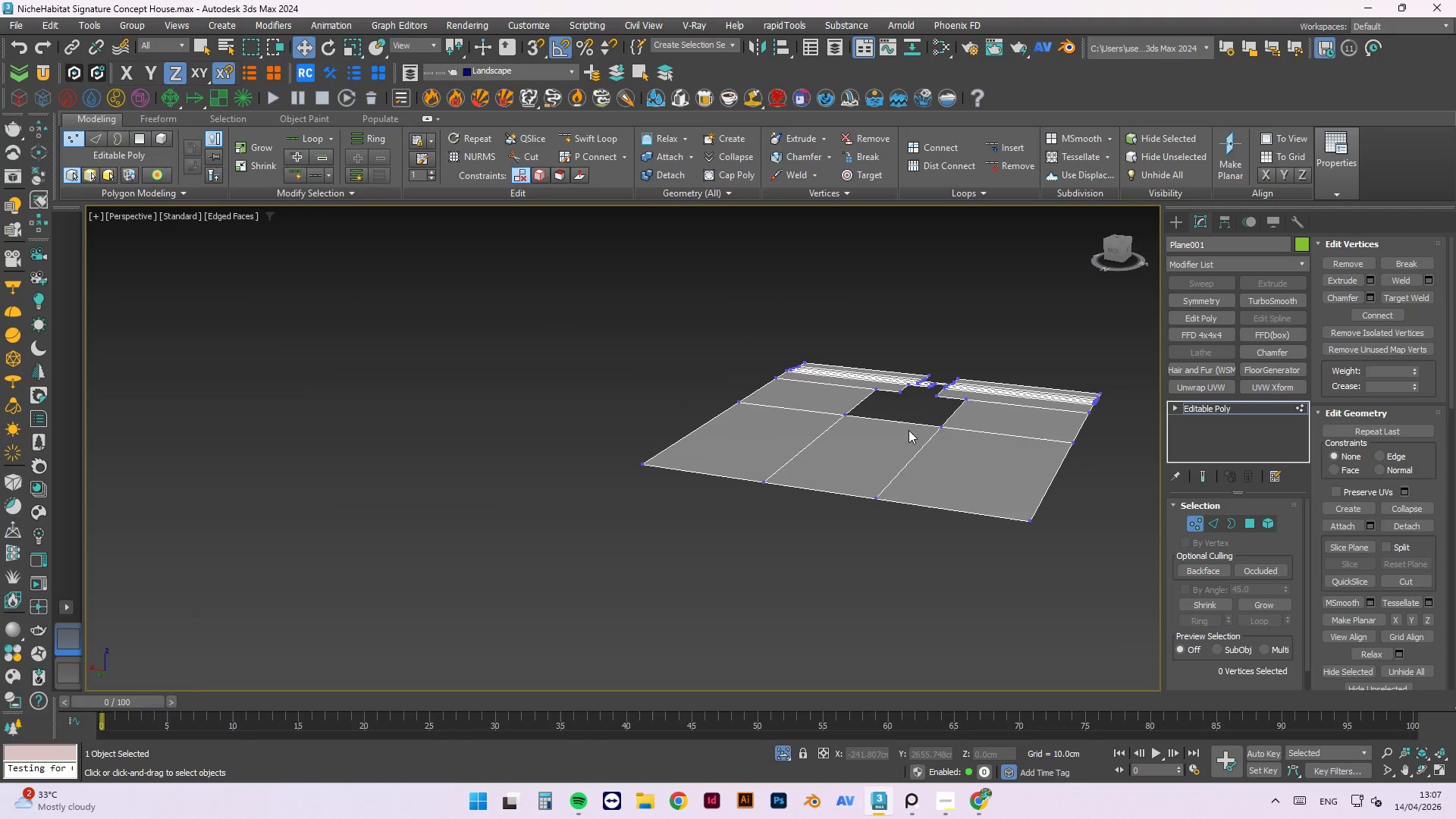 
left_click_drag(start_coordinate=[999, 342], to_coordinate=[871, 447])
 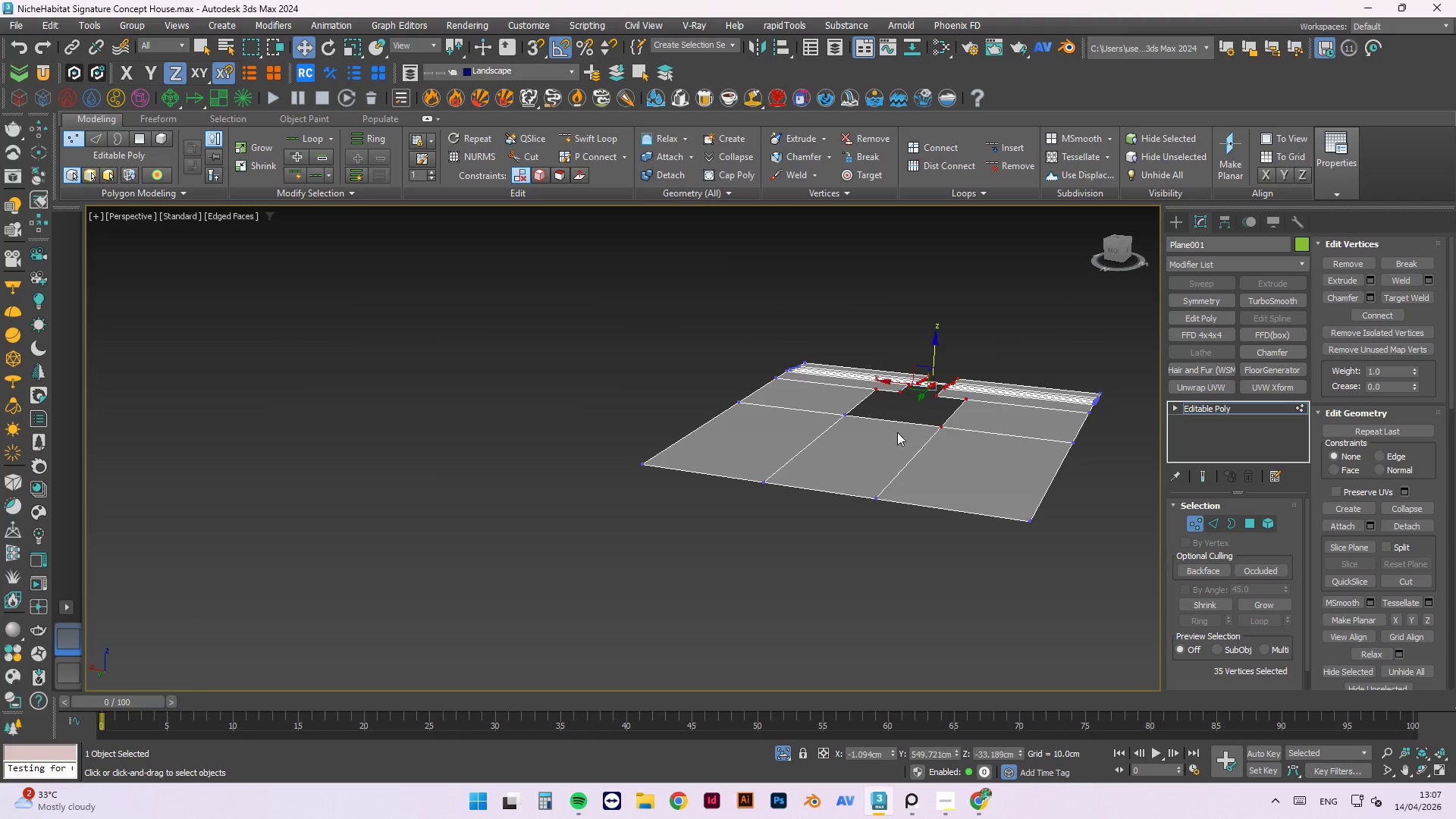 
hold_key(key=X, duration=0.88)
 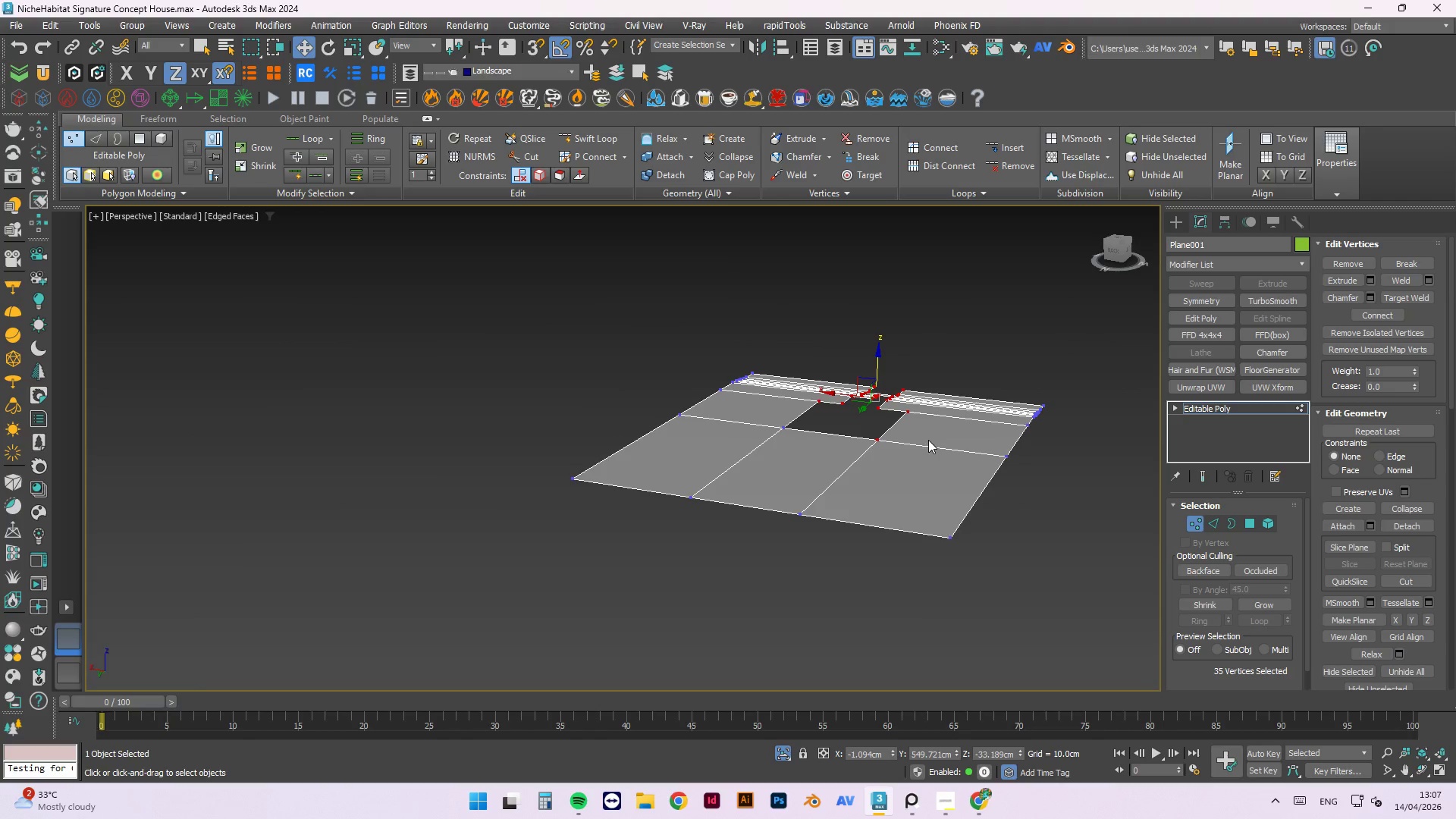 
hold_key(key=AltLeft, duration=1.5)
 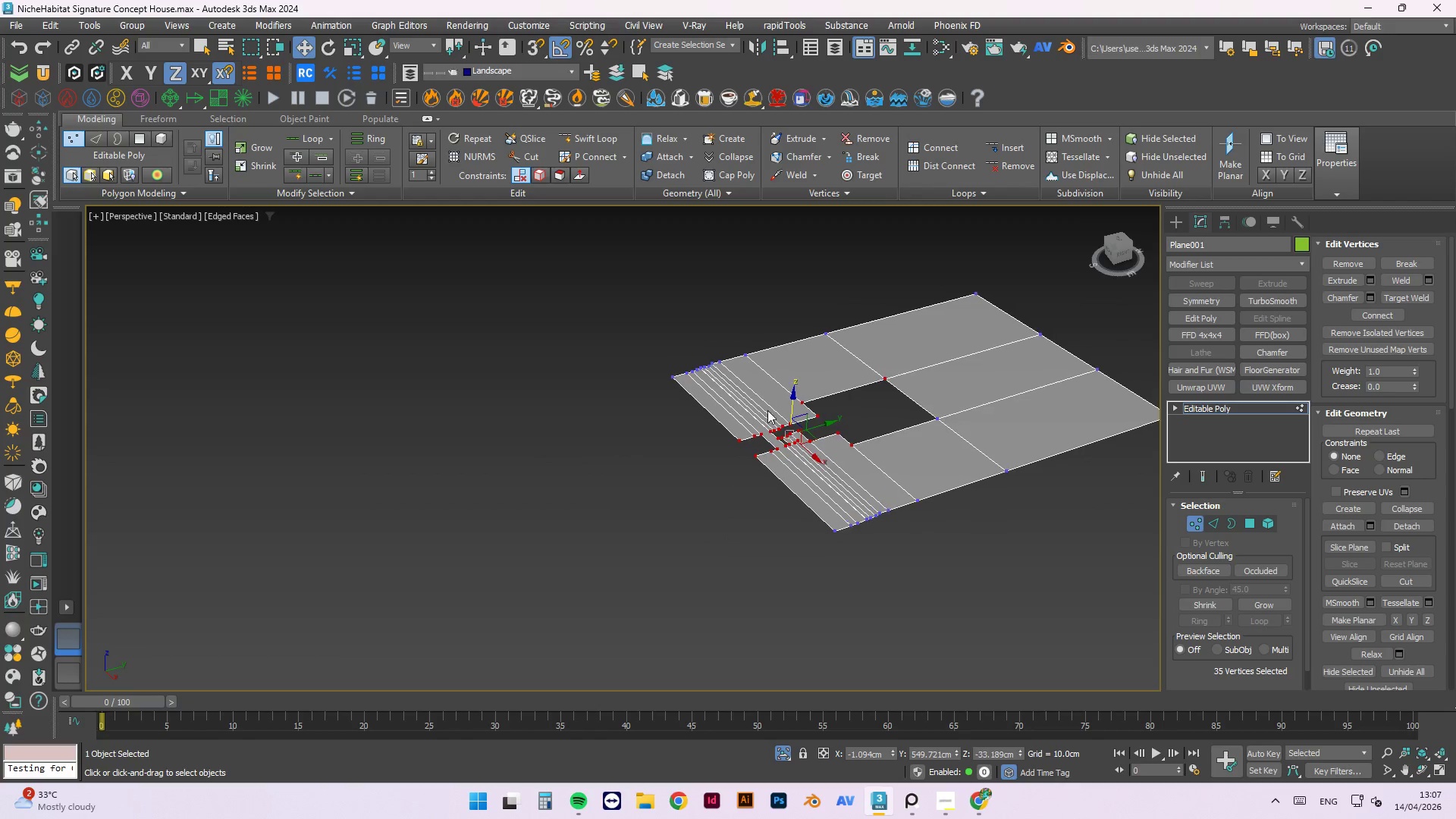 
scroll: coordinate [832, 458], scroll_direction: up, amount: 5.0
 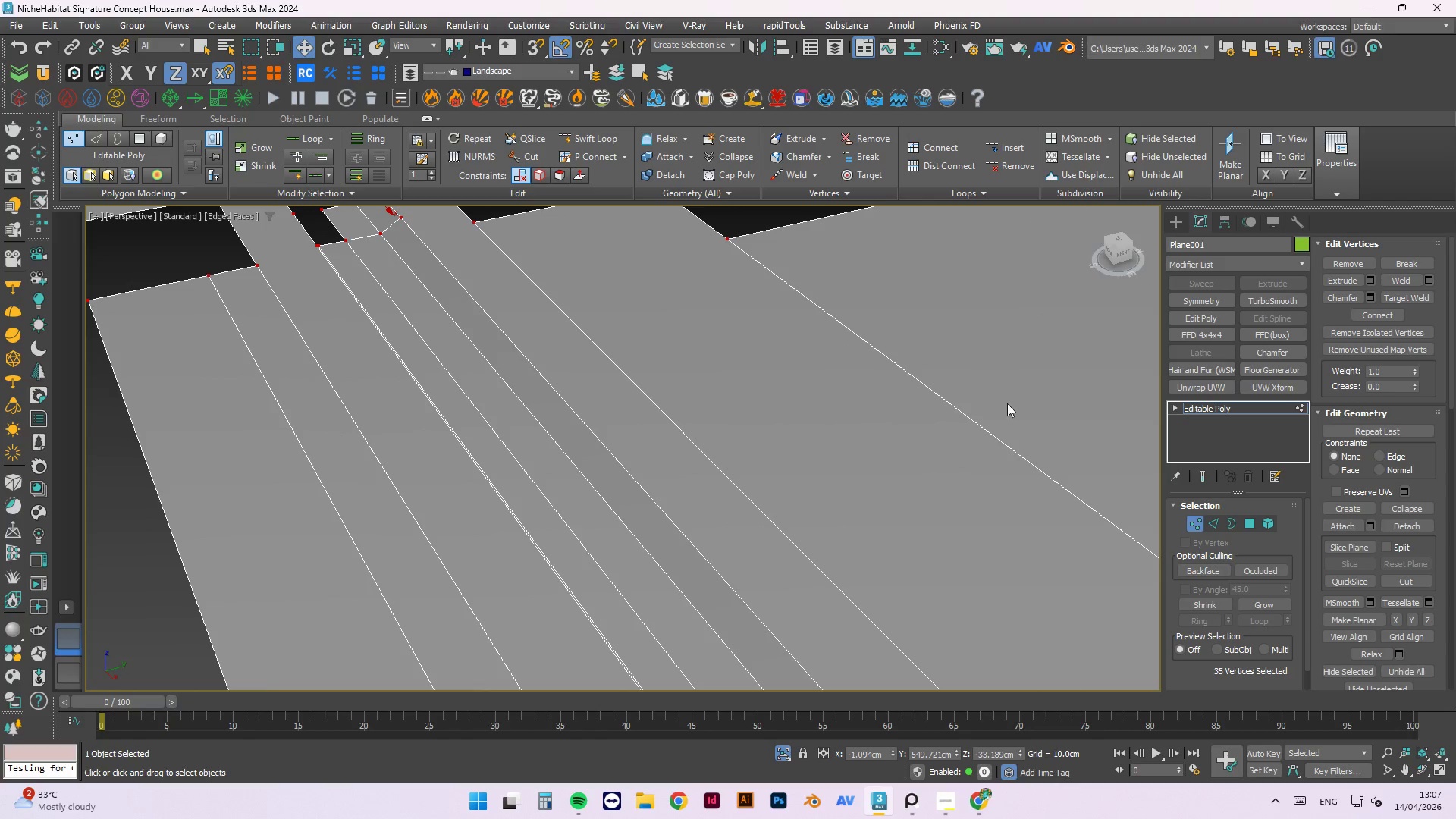 
scroll: coordinate [830, 450], scroll_direction: down, amount: 3.0
 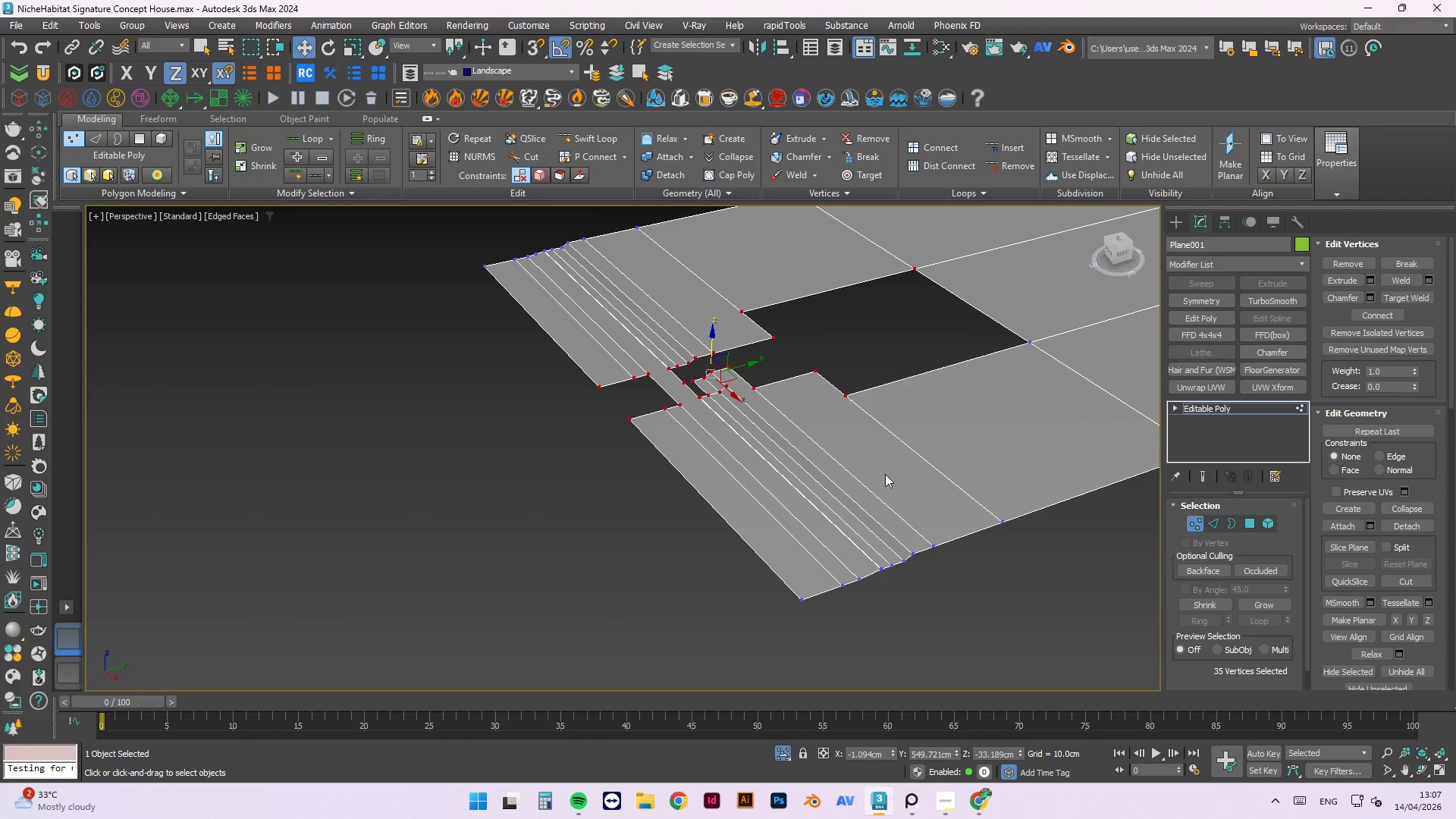 
scroll: coordinate [827, 483], scroll_direction: up, amount: 3.0
 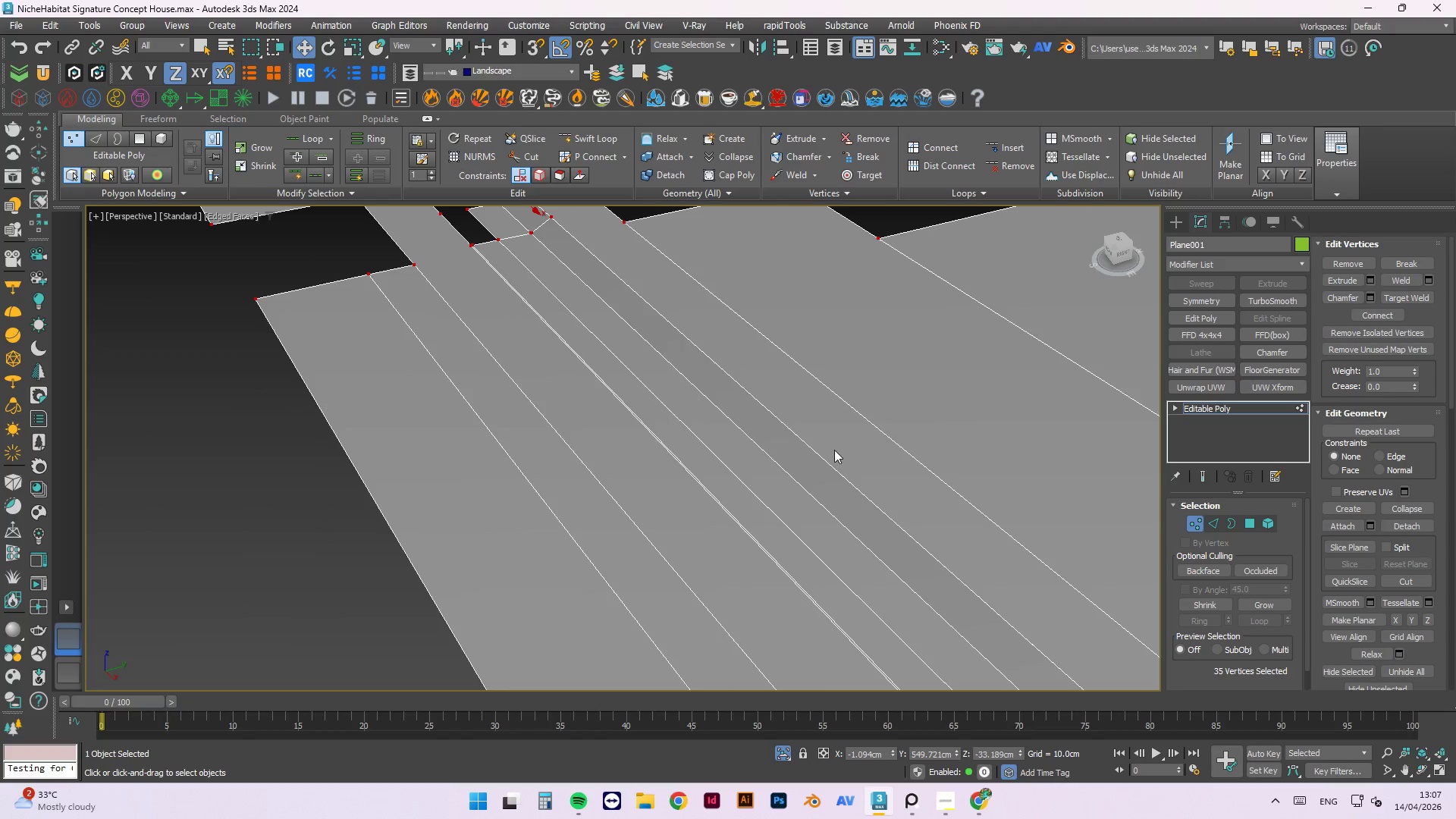 
type(w2)
 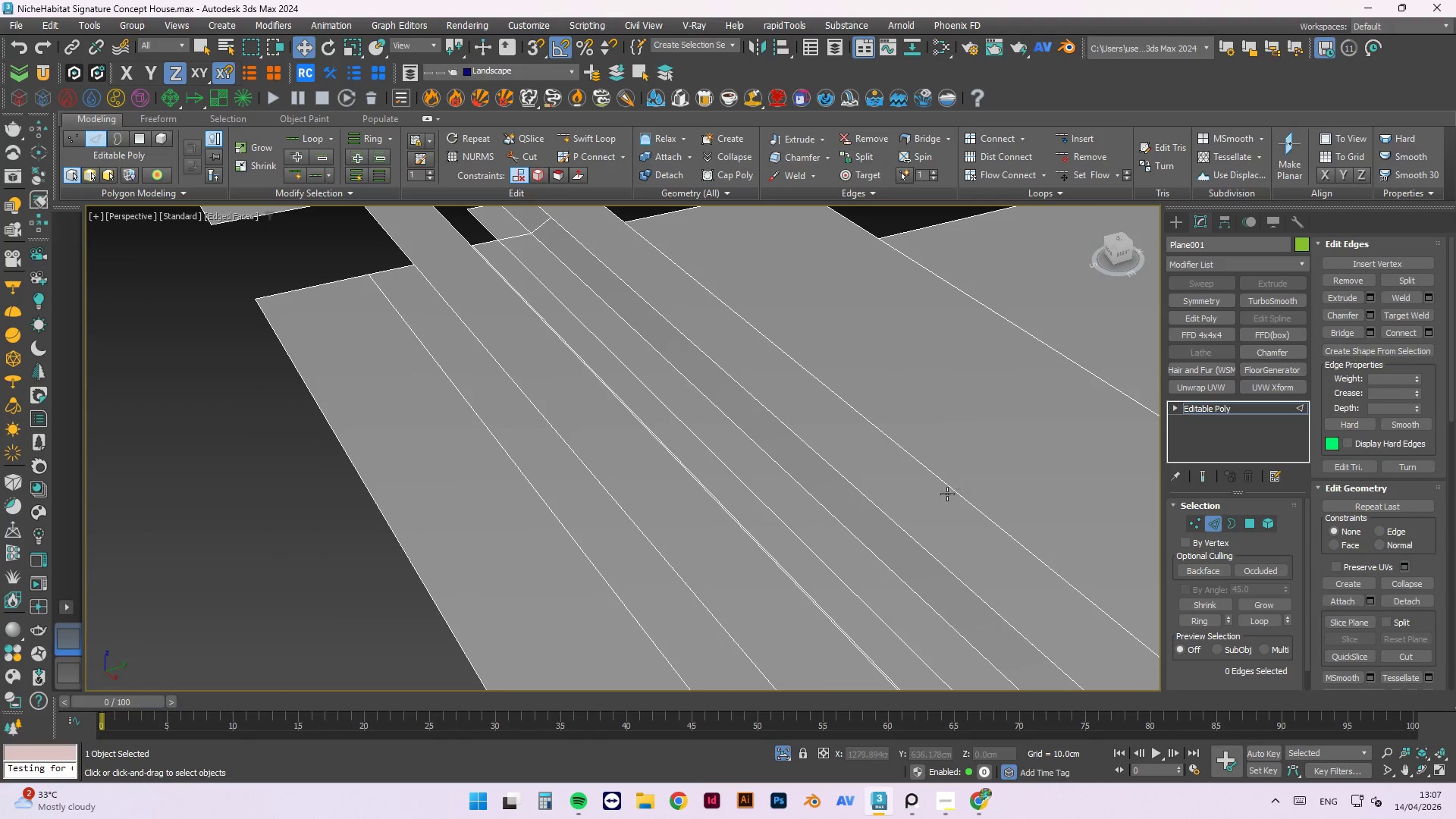 
double_click([949, 491])
 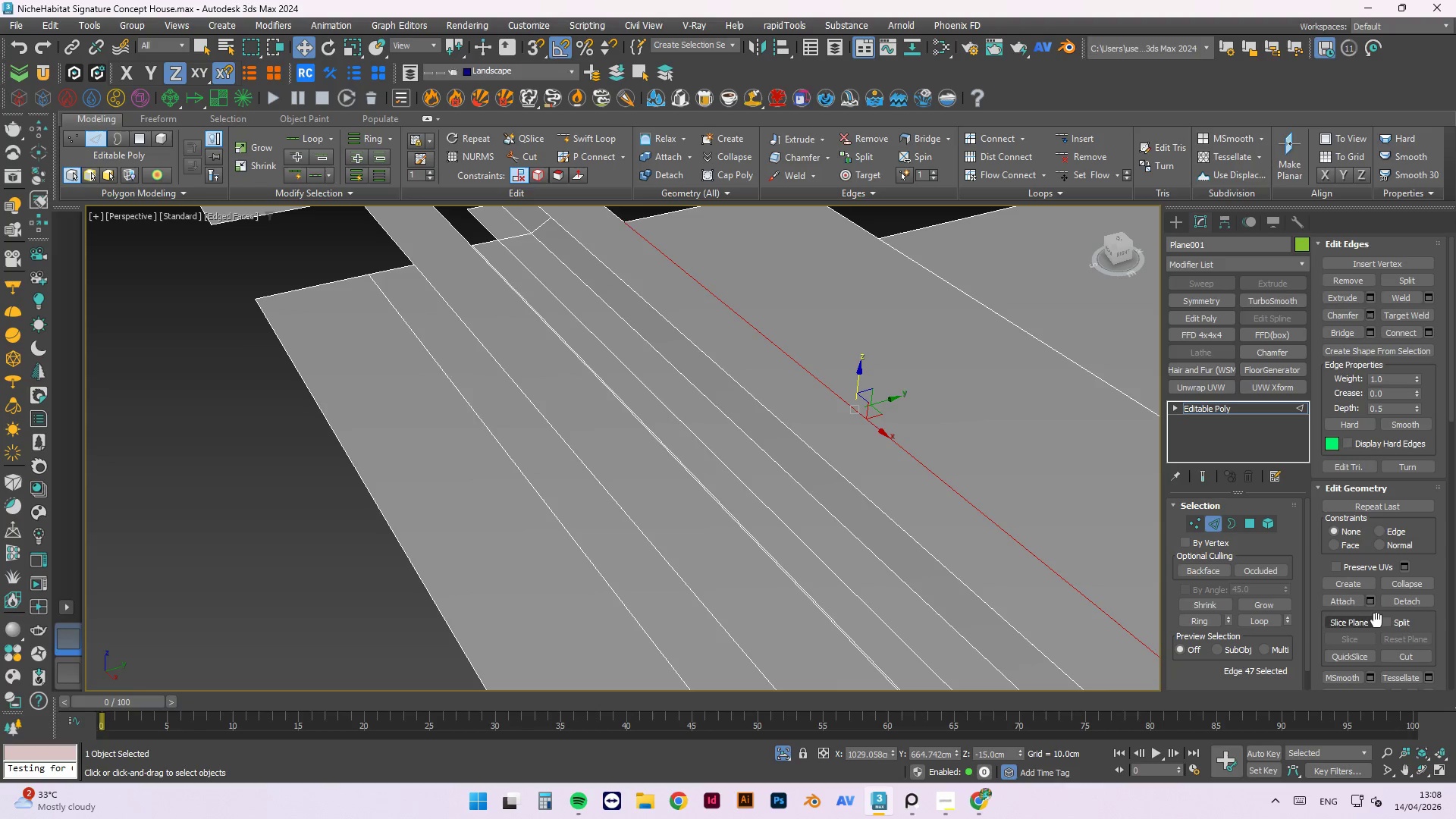 
scroll: coordinate [1390, 633], scroll_direction: down, amount: 1.0
 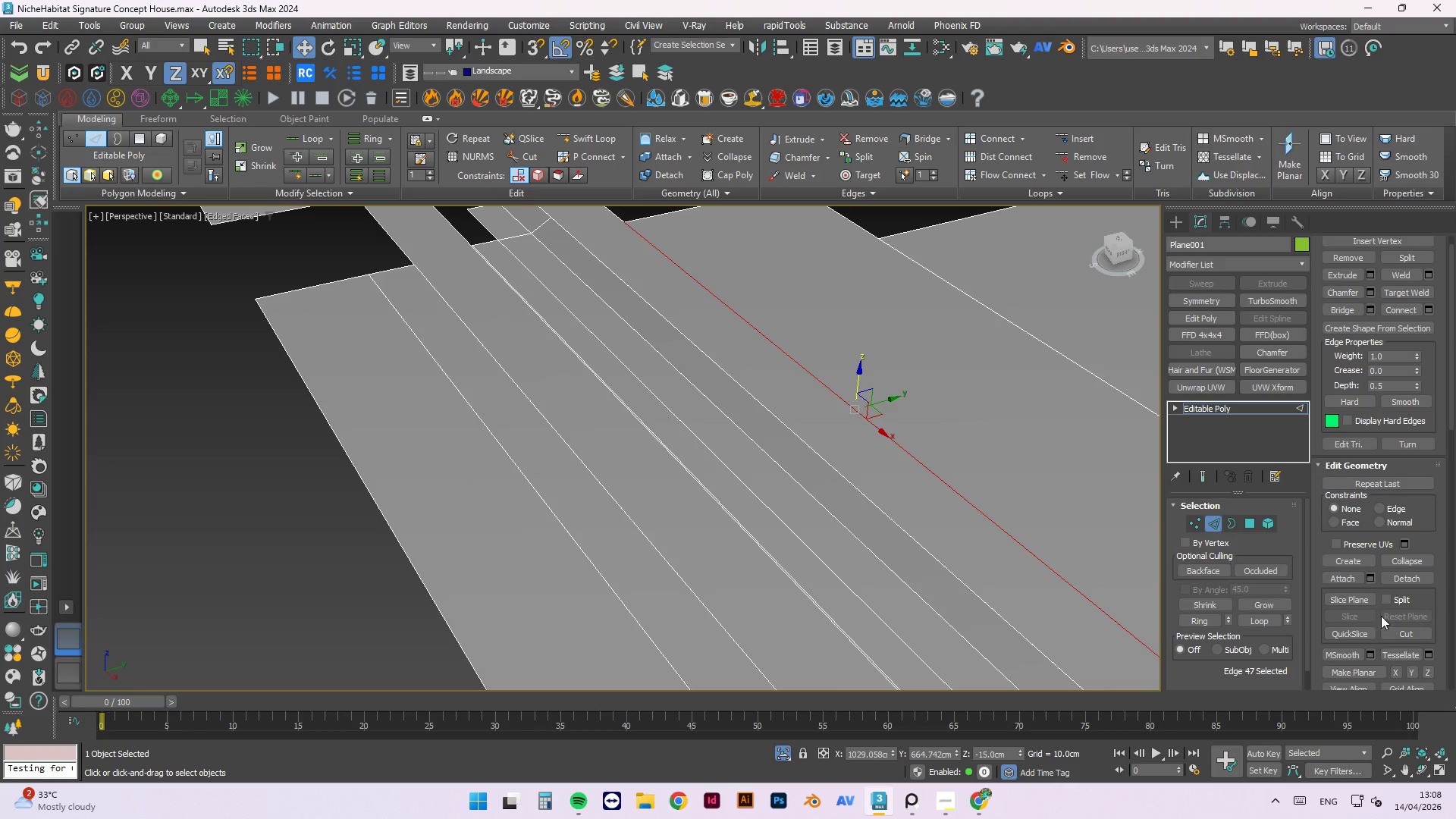 
scroll: coordinate [1368, 479], scroll_direction: up, amount: 3.0
 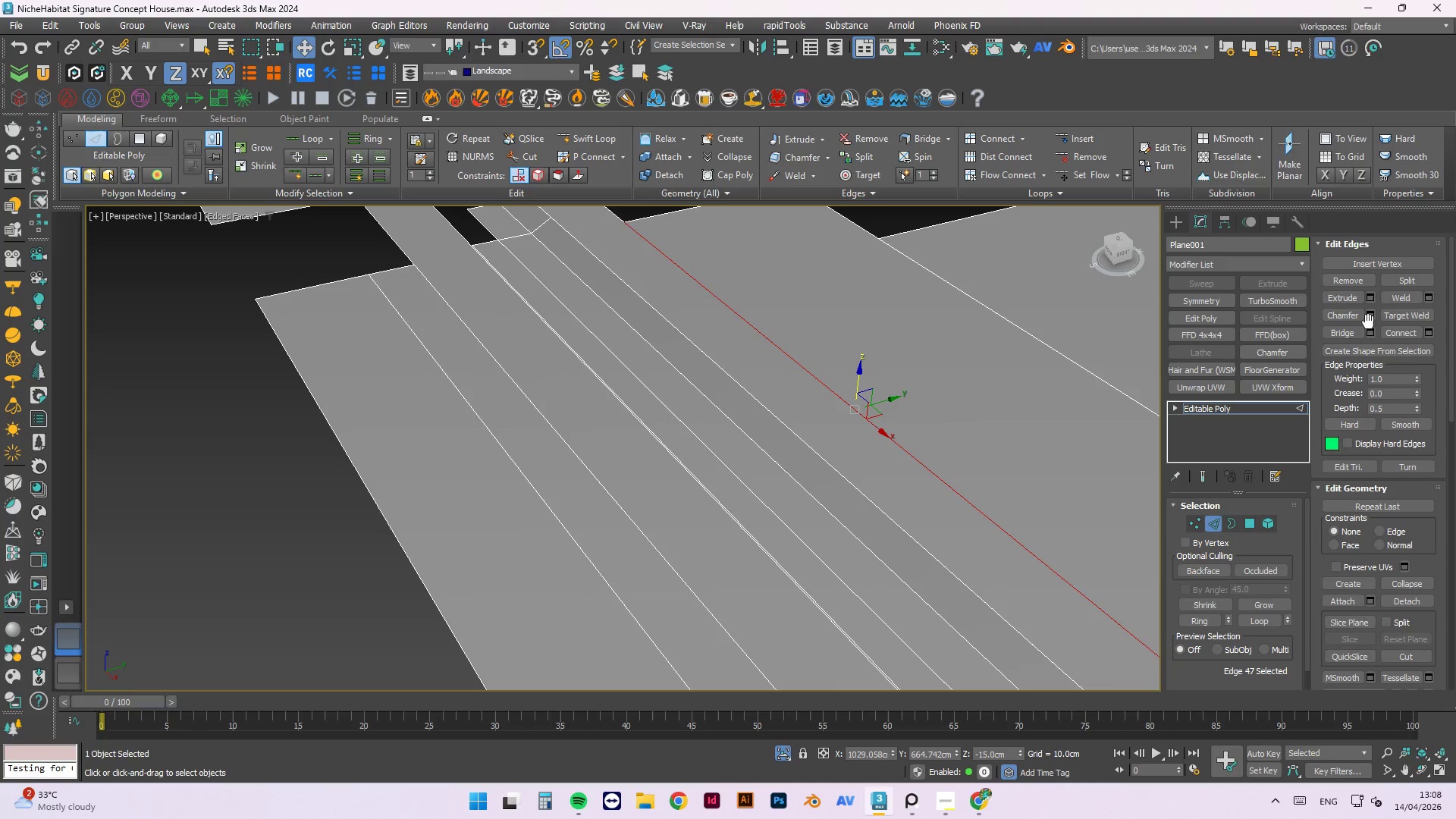 
left_click([1369, 317])
 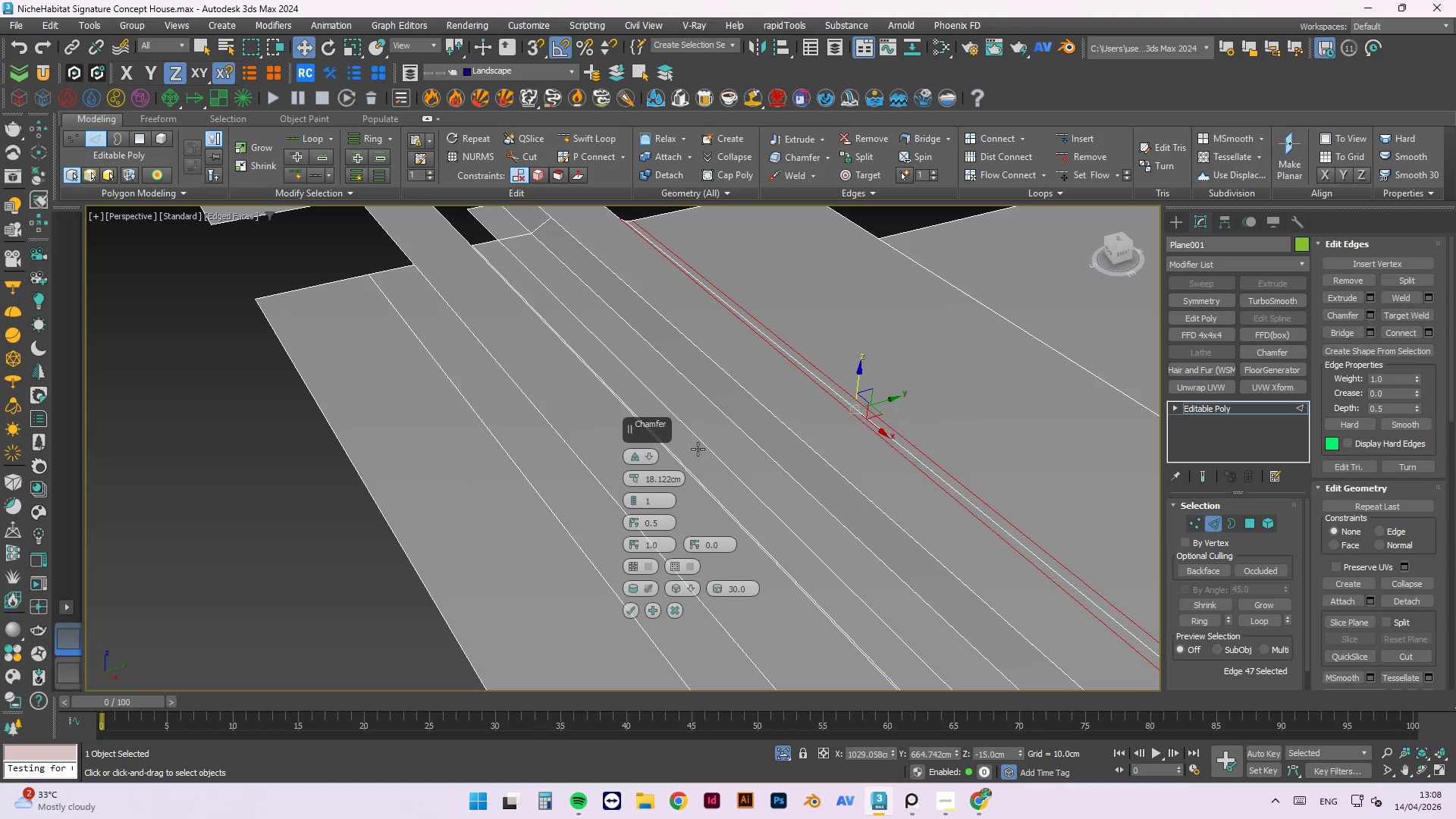 
left_click_drag(start_coordinate=[634, 478], to_coordinate=[687, 403])
 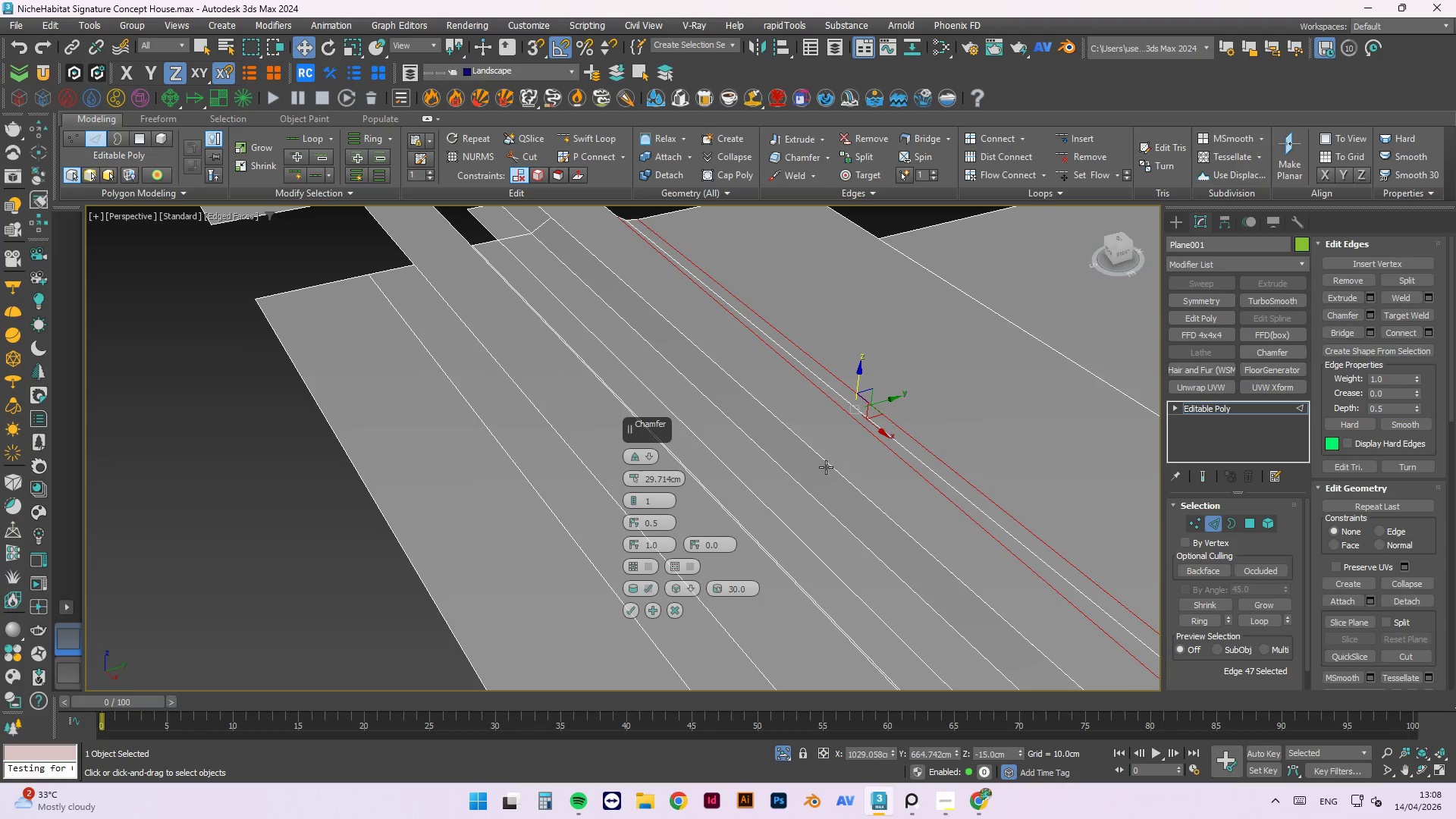 
double_click([828, 465])
 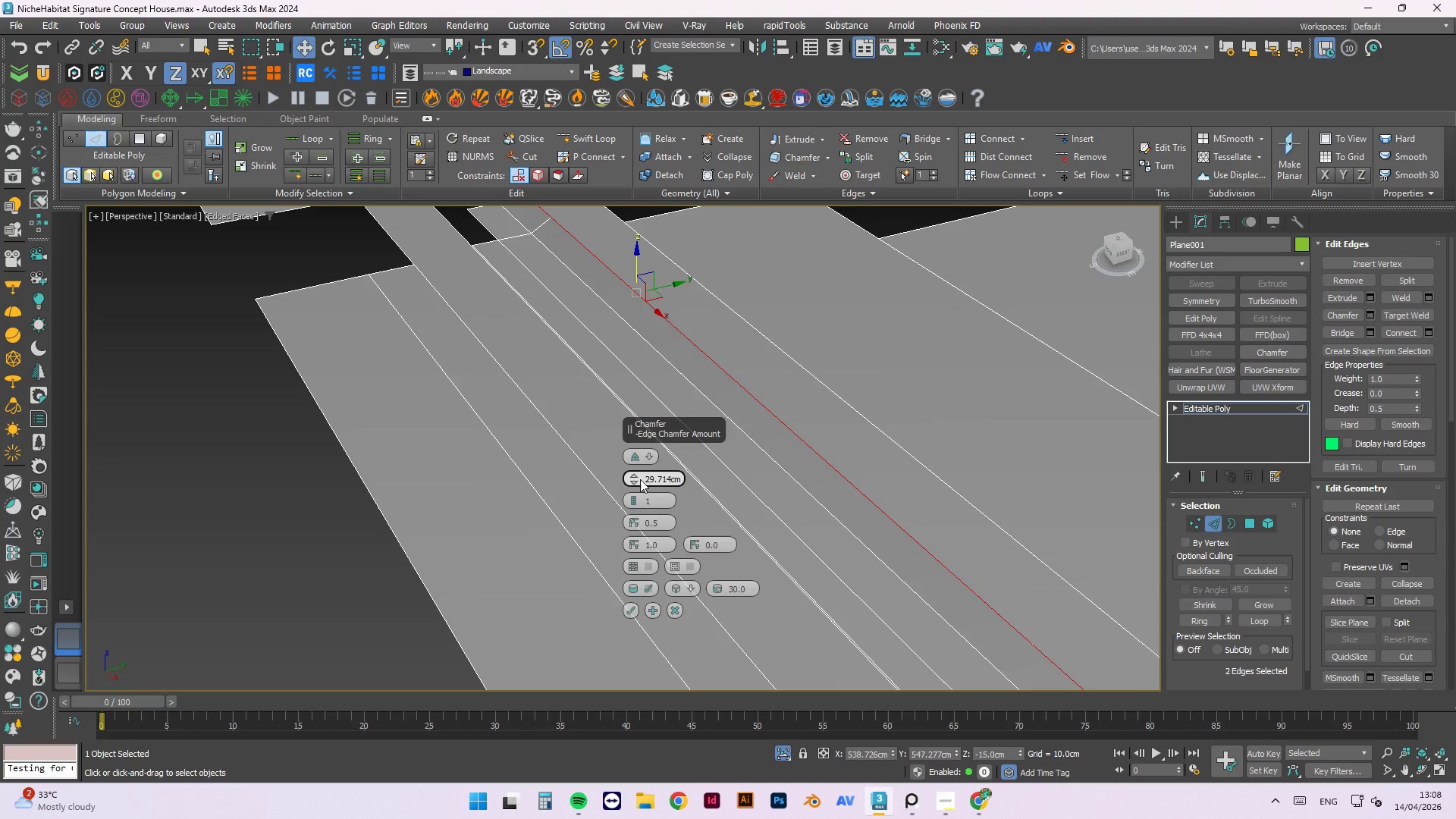 
left_click_drag(start_coordinate=[635, 477], to_coordinate=[636, 453])
 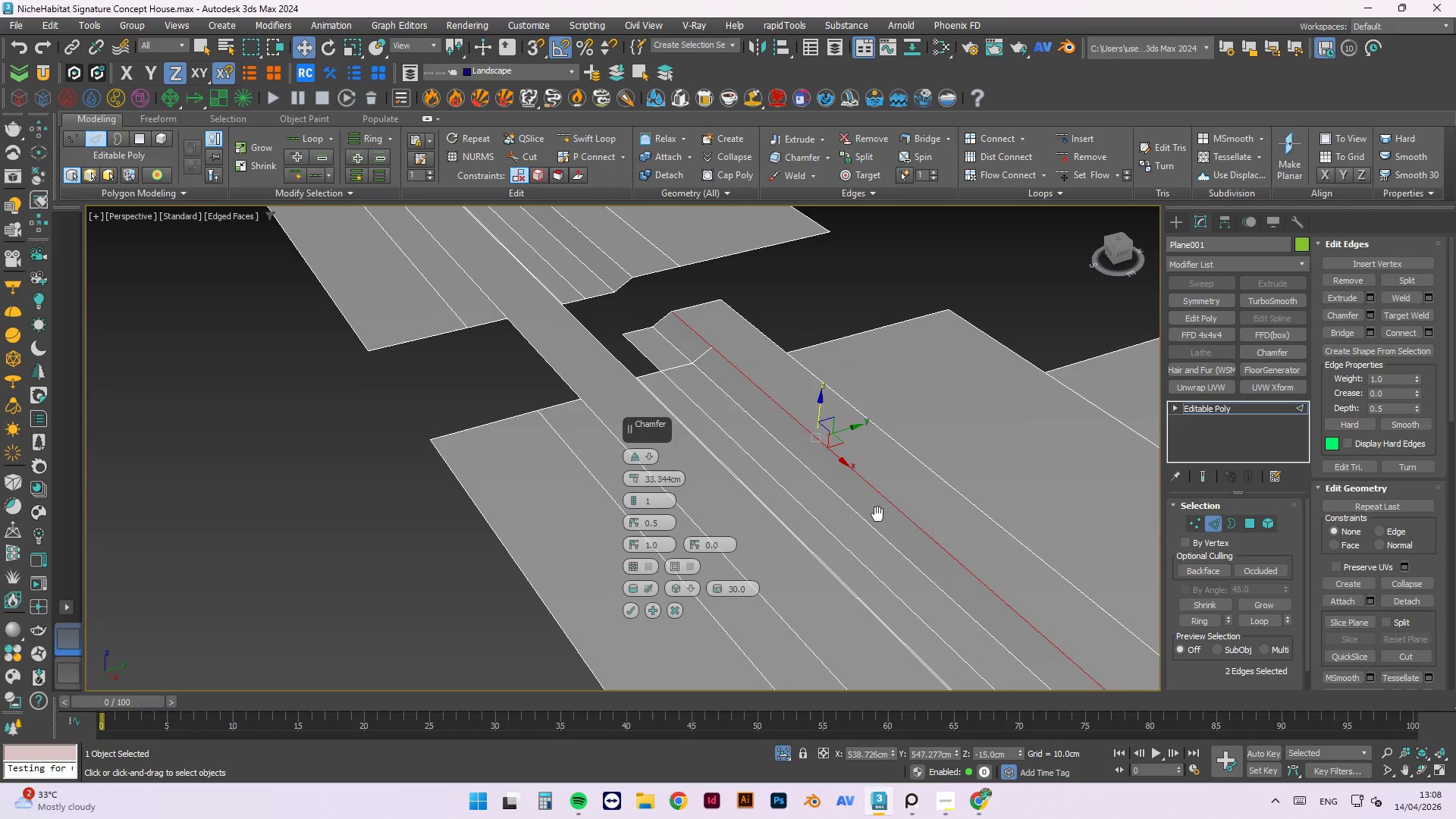 
scroll: coordinate [817, 363], scroll_direction: up, amount: 19.0
 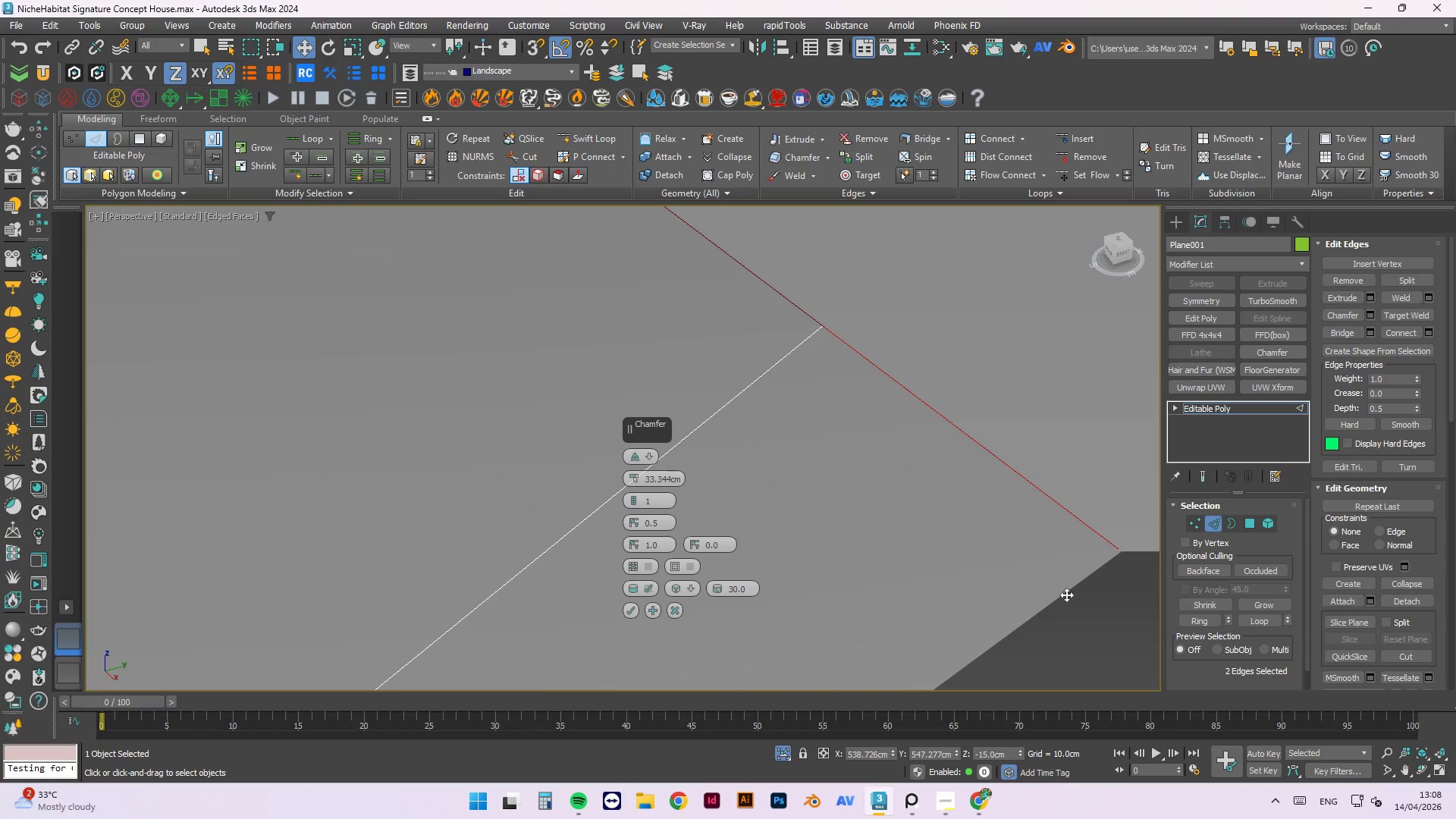 
scroll: coordinate [845, 341], scroll_direction: down, amount: 4.0
 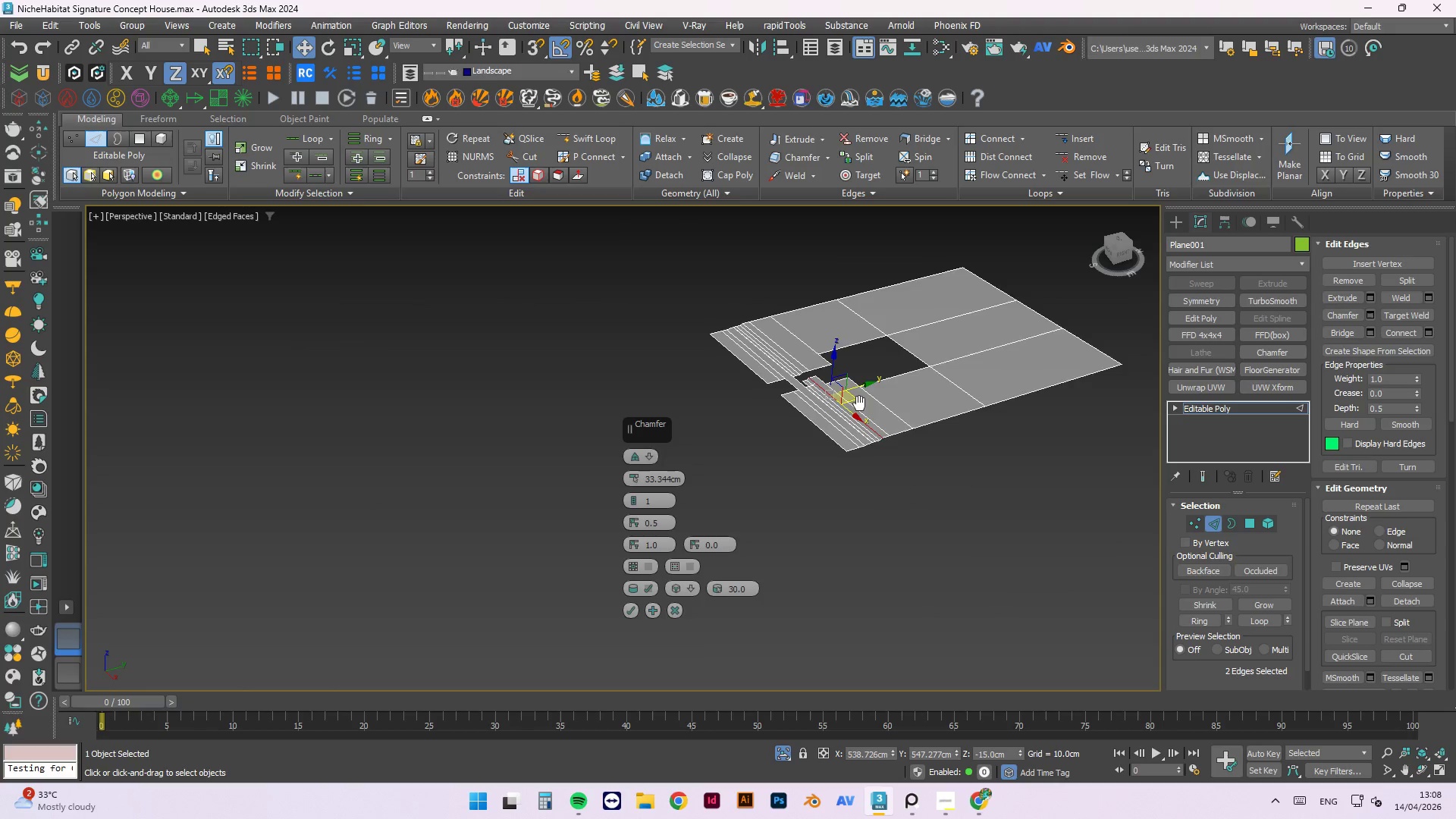 
scroll: coordinate [840, 401], scroll_direction: up, amount: 2.0
 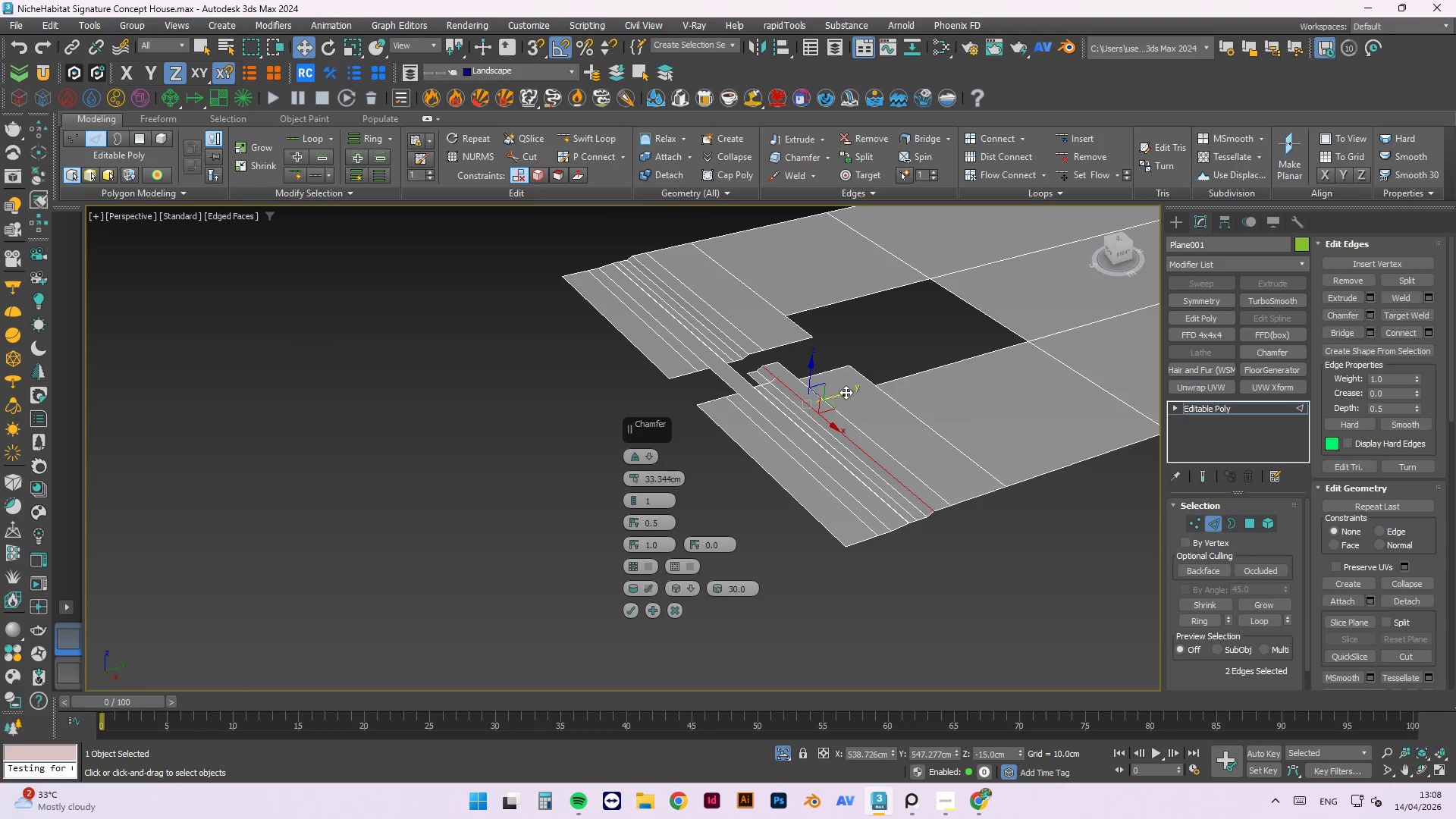 
left_click_drag(start_coordinate=[845, 392], to_coordinate=[854, 388])
 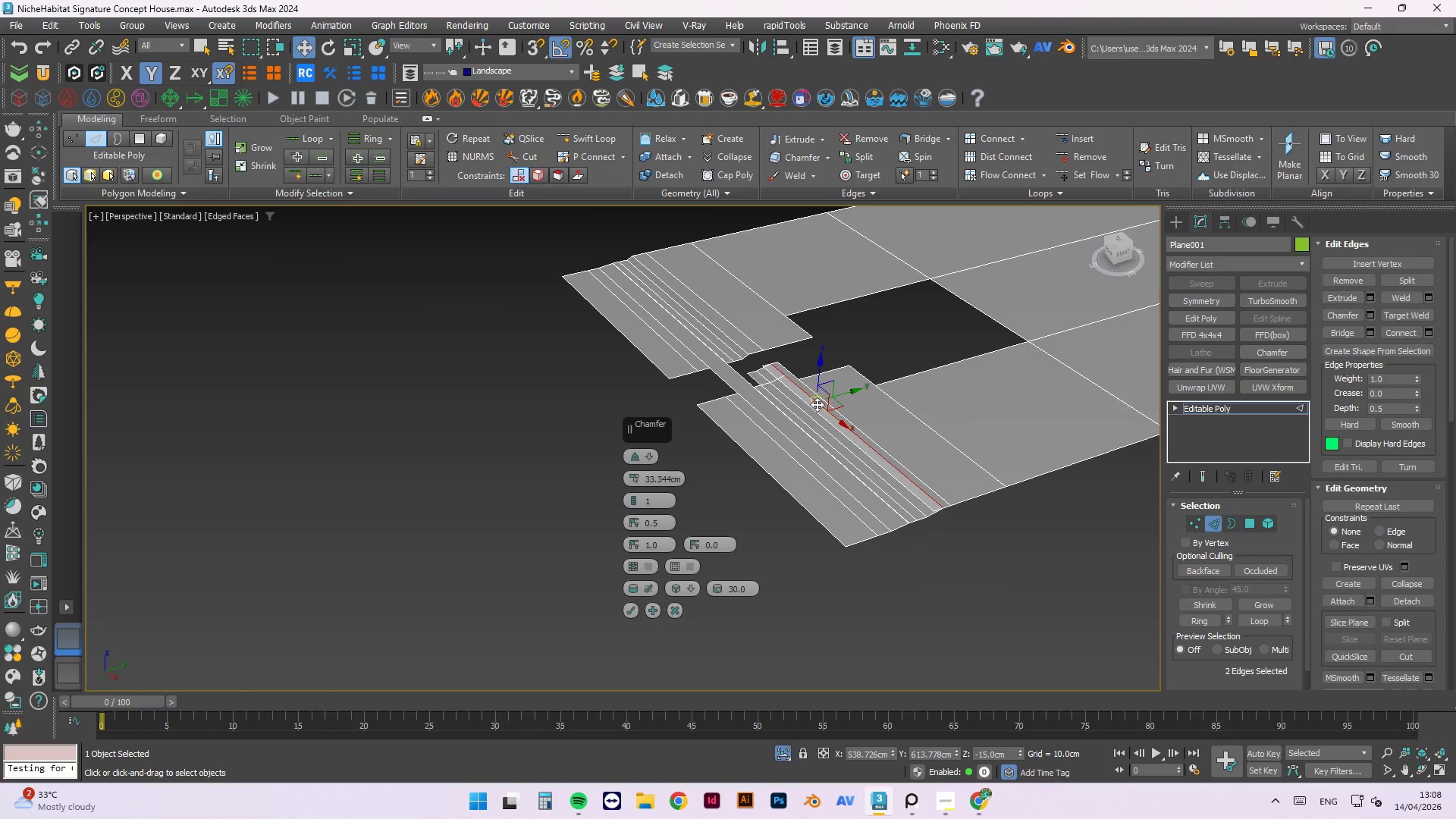 
scroll: coordinate [817, 404], scroll_direction: up, amount: 2.0
 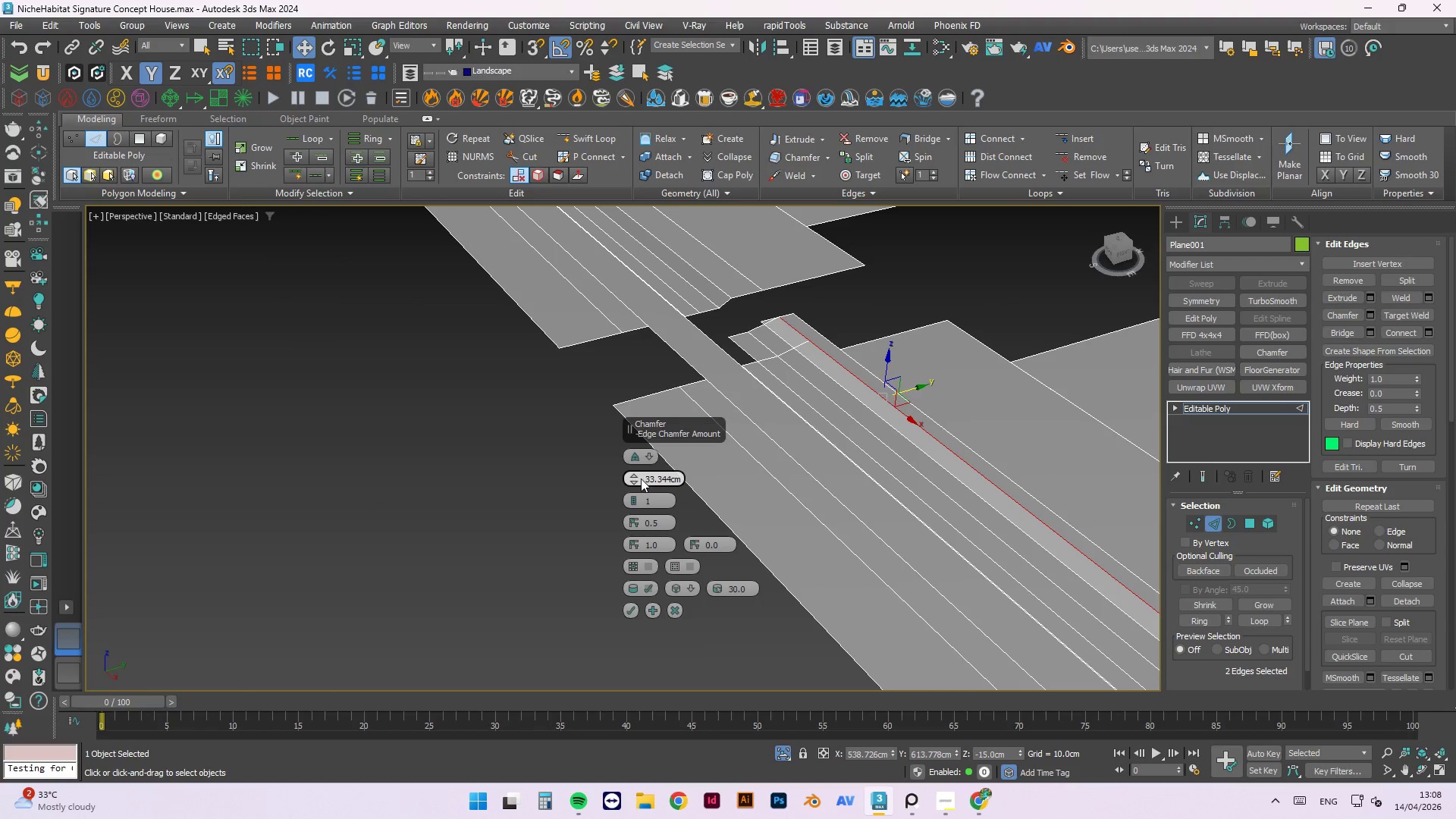 
left_click_drag(start_coordinate=[632, 479], to_coordinate=[638, 486])
 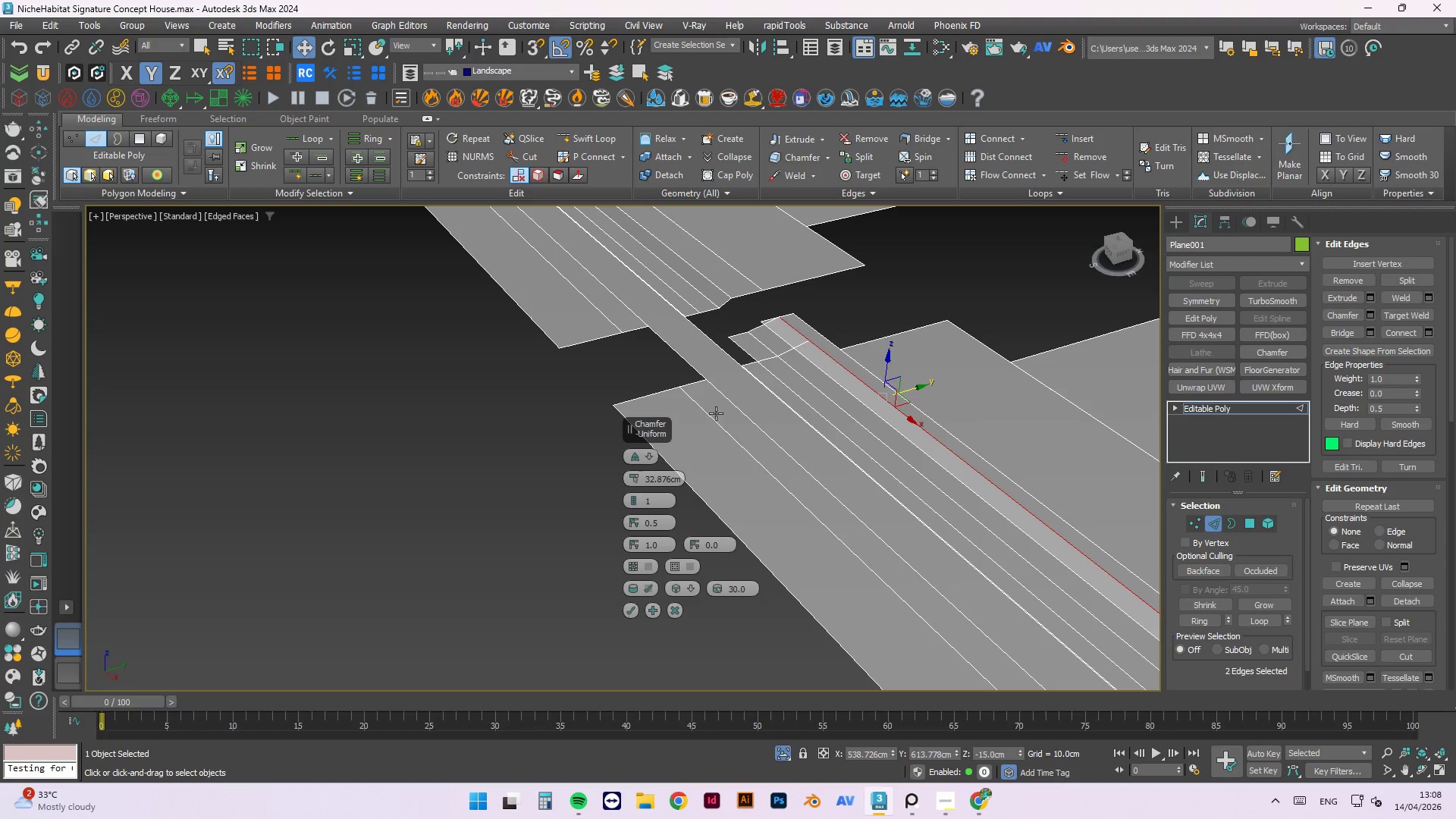 
key(Control+Z)
 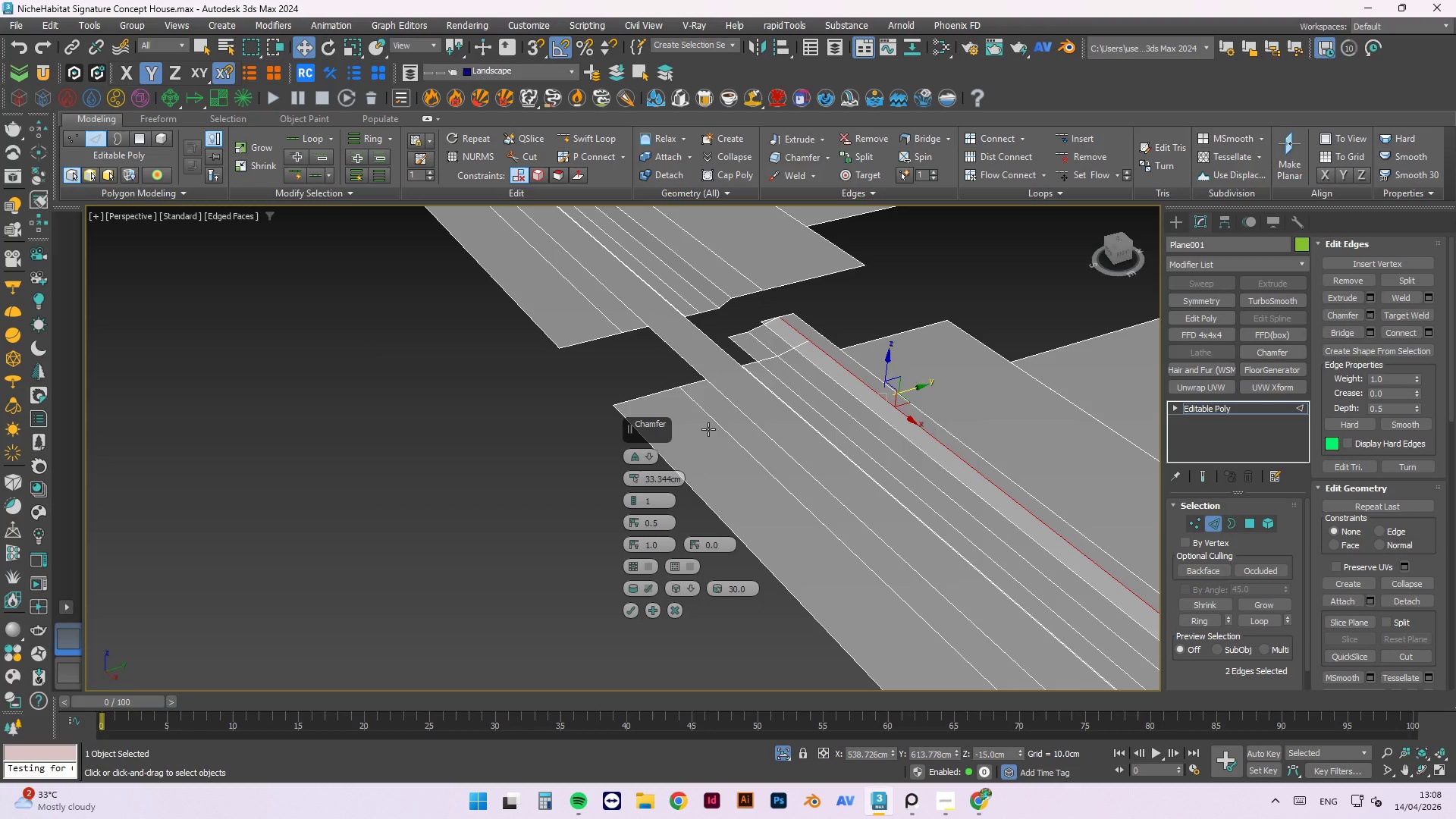 
key(Control+Z)
 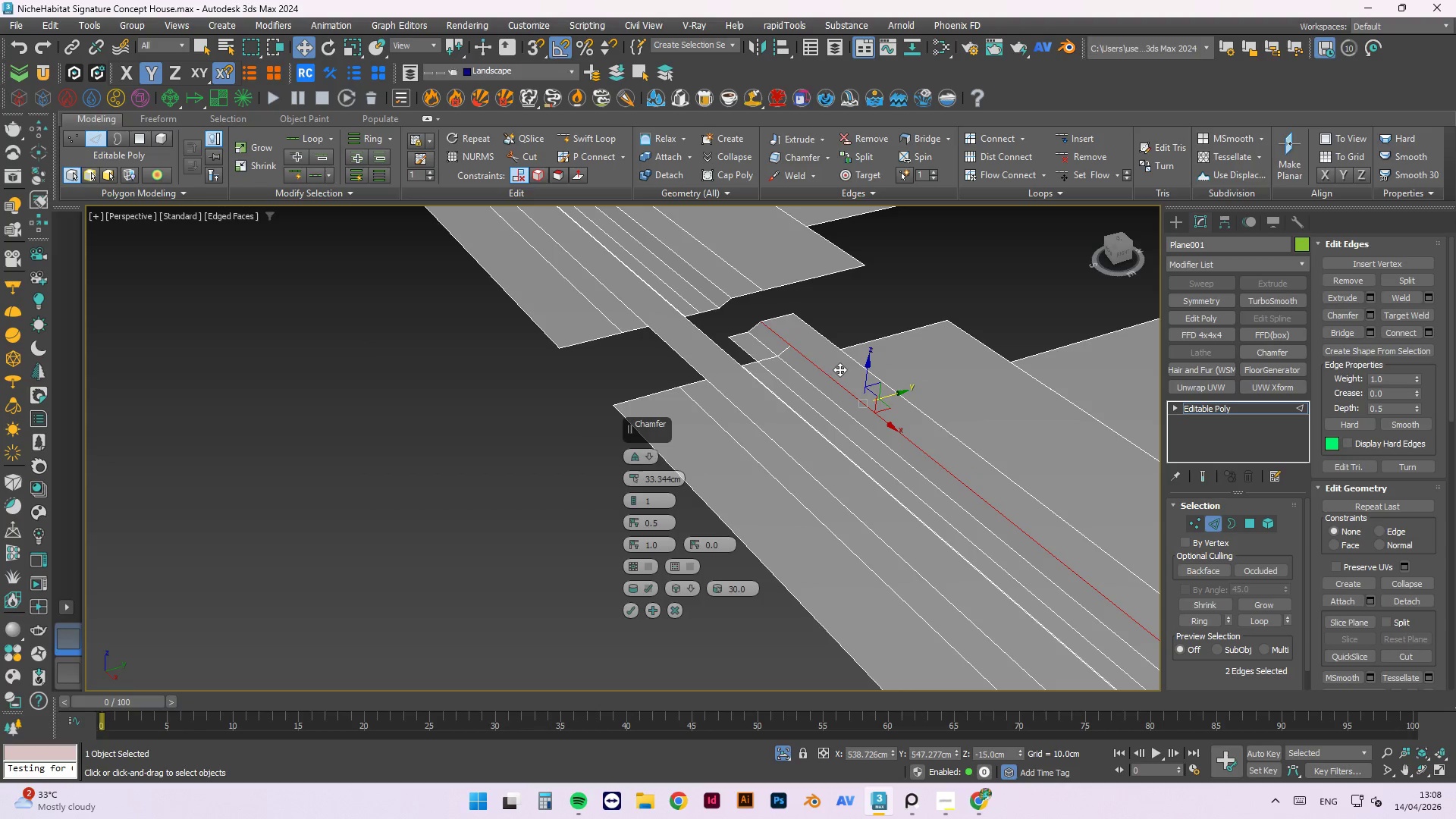 
scroll: coordinate [795, 356], scroll_direction: up, amount: 3.0
 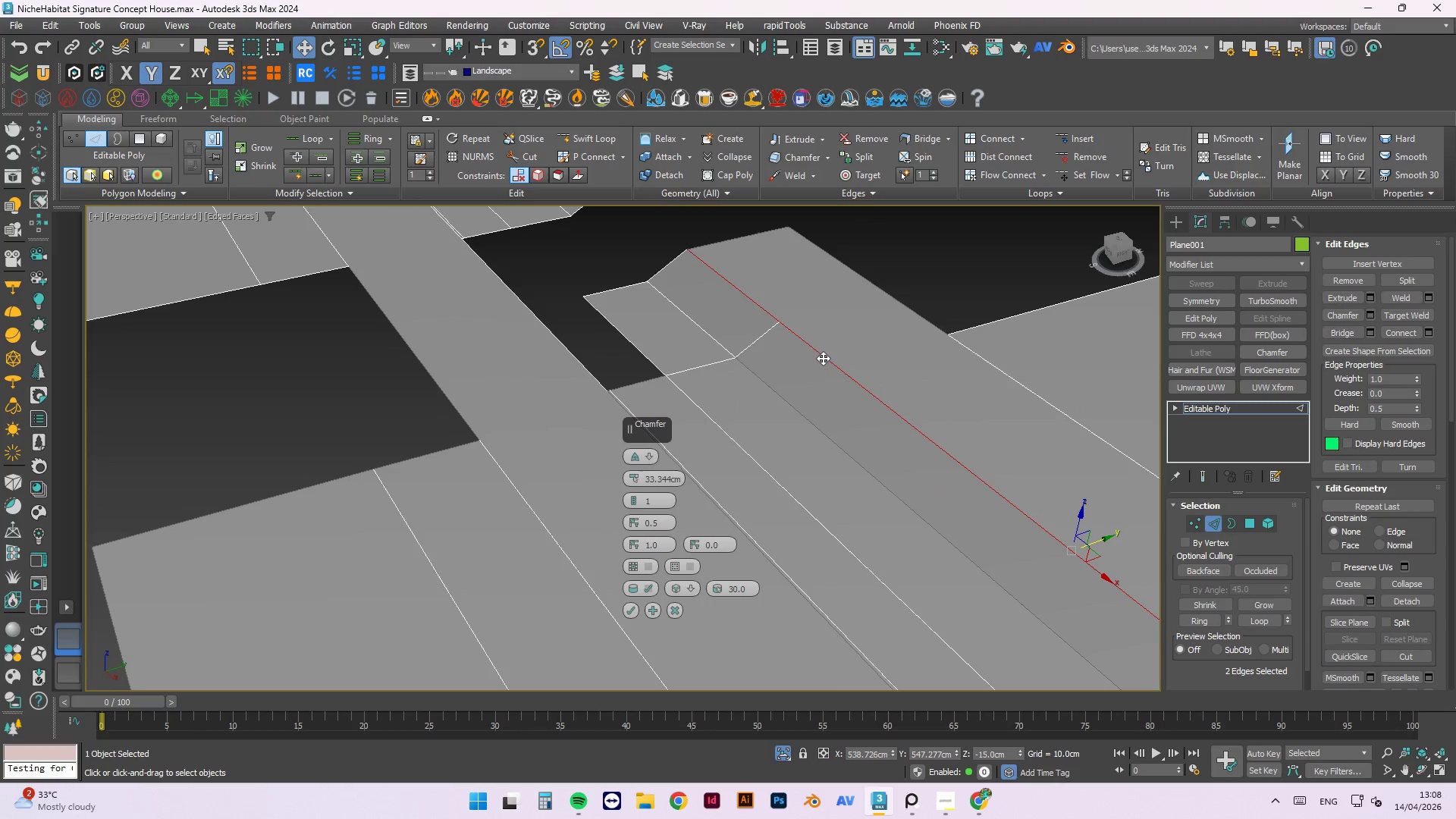 
key(Control+Backspace)
 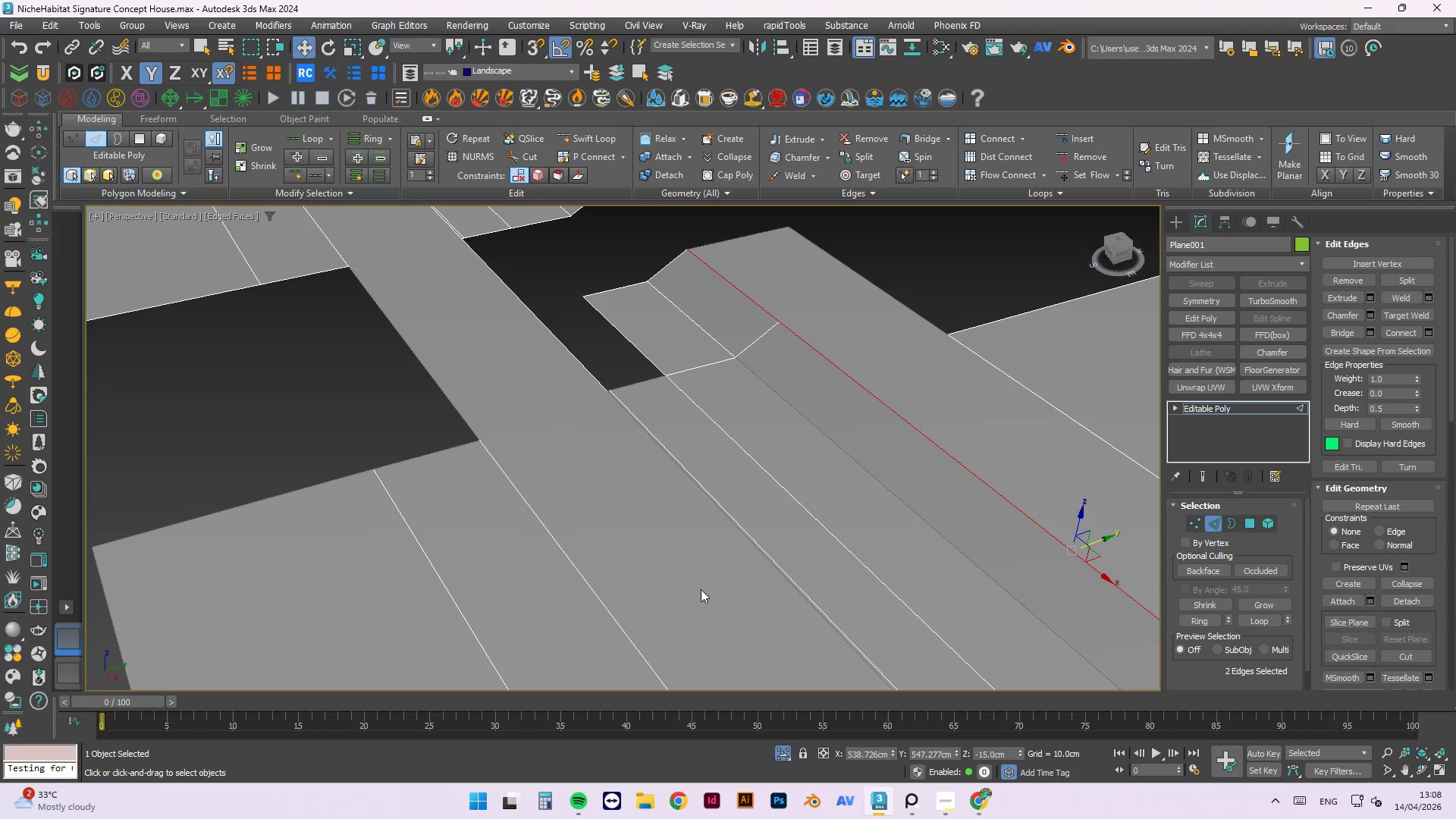 
double_click([822, 353])
 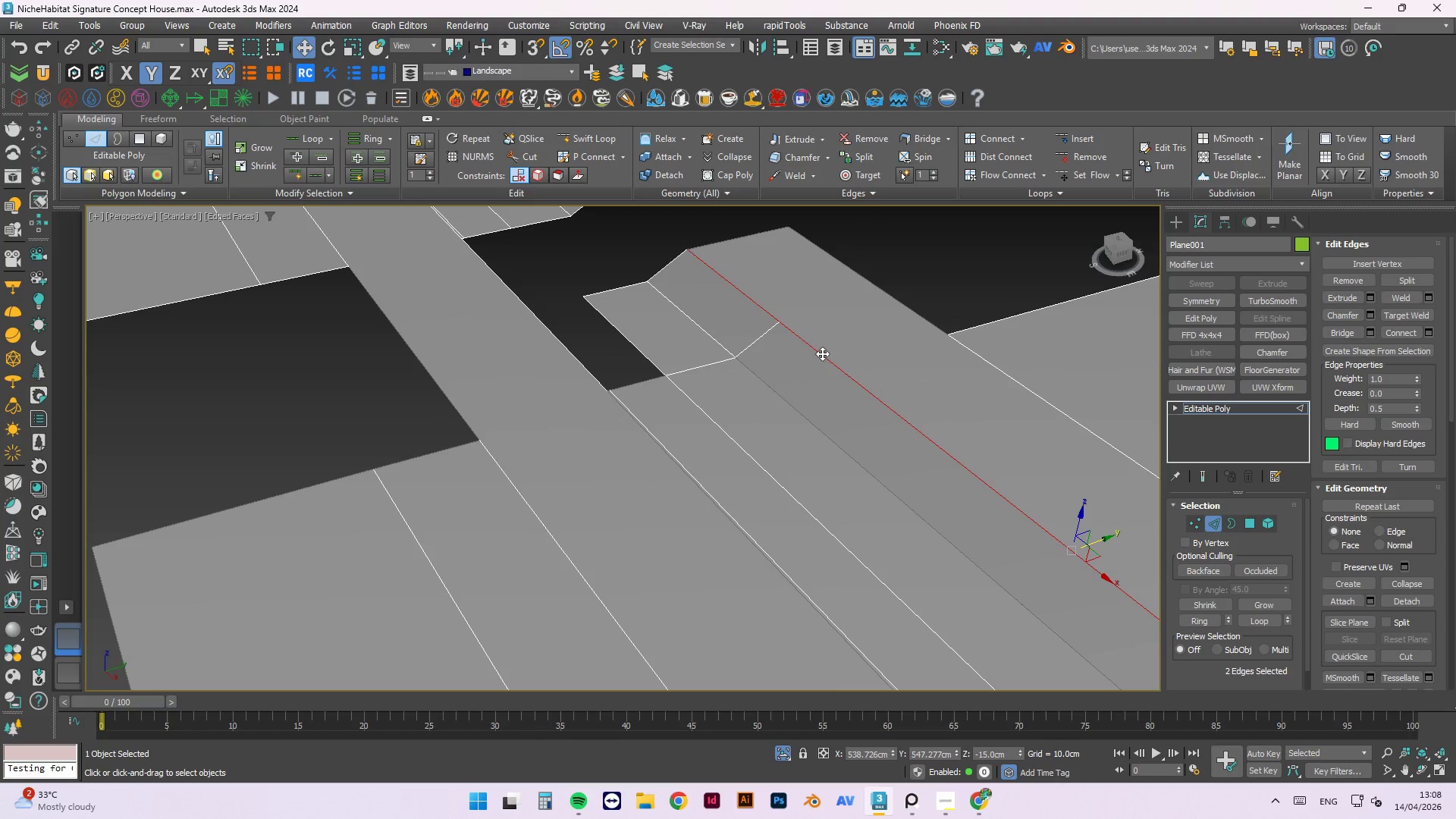 
key(Control+Backspace)
 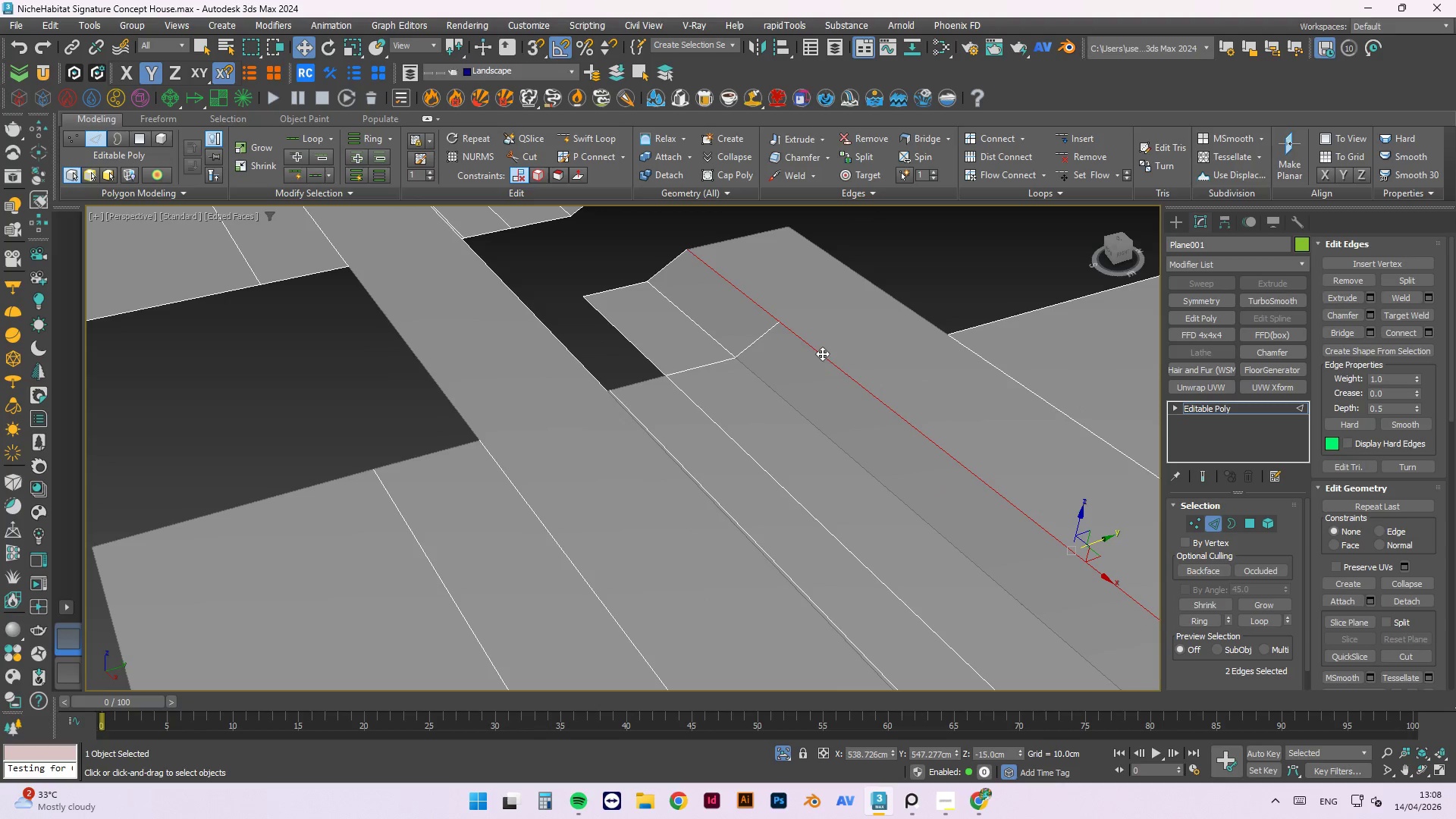 
key(Control+Backspace)
 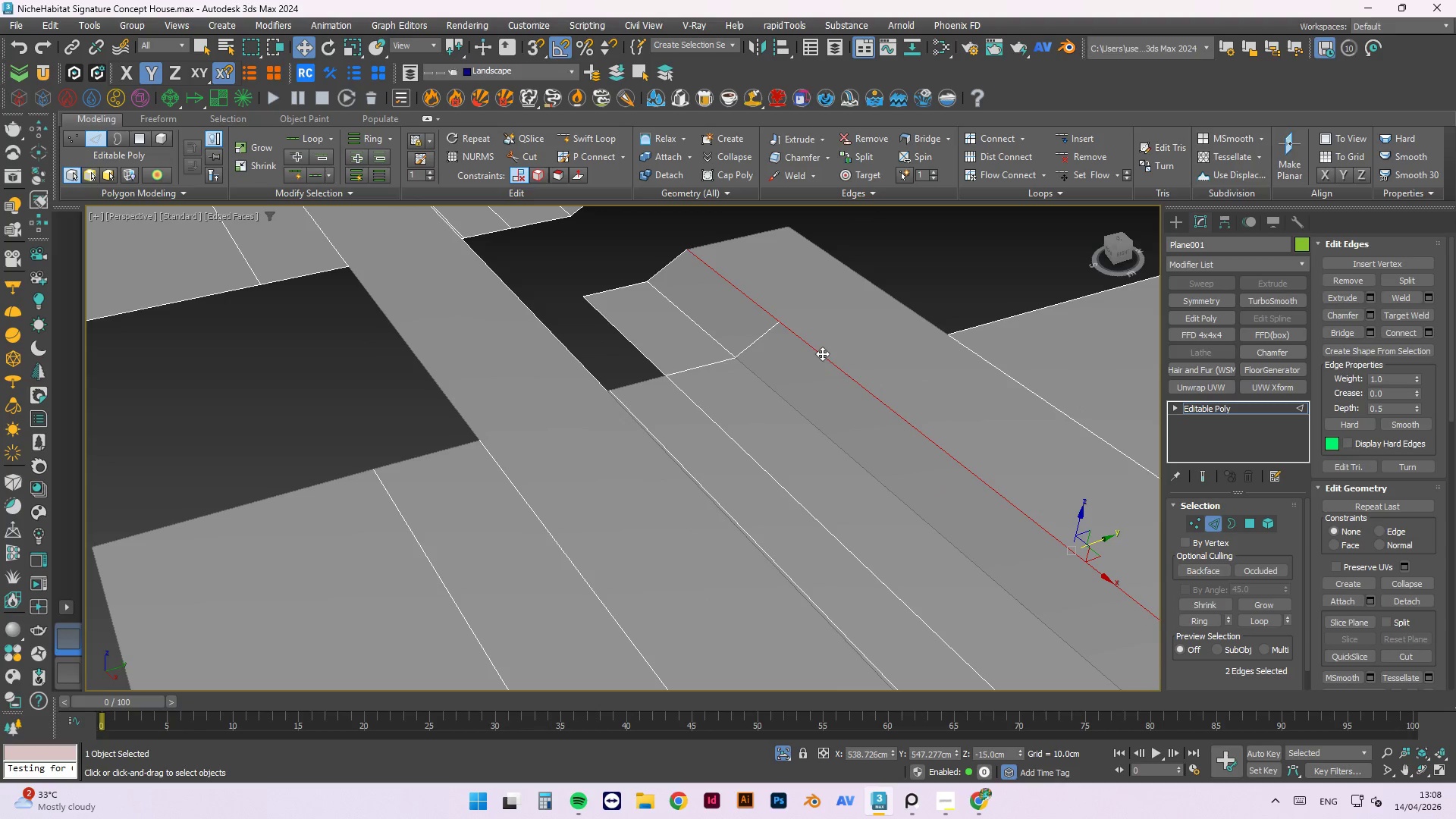 
key(Control+Backspace)
 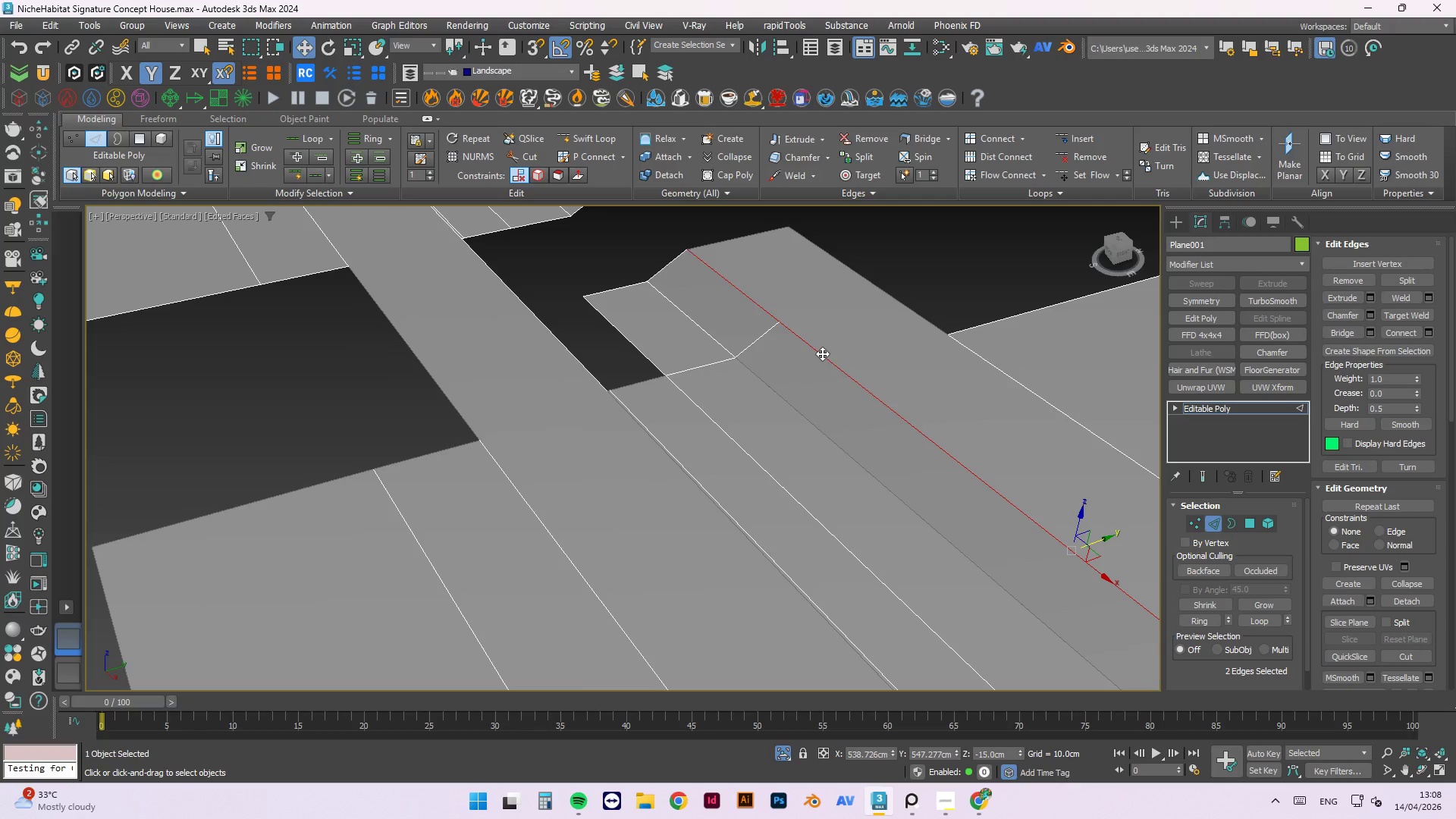 
key(Control+Backspace)
 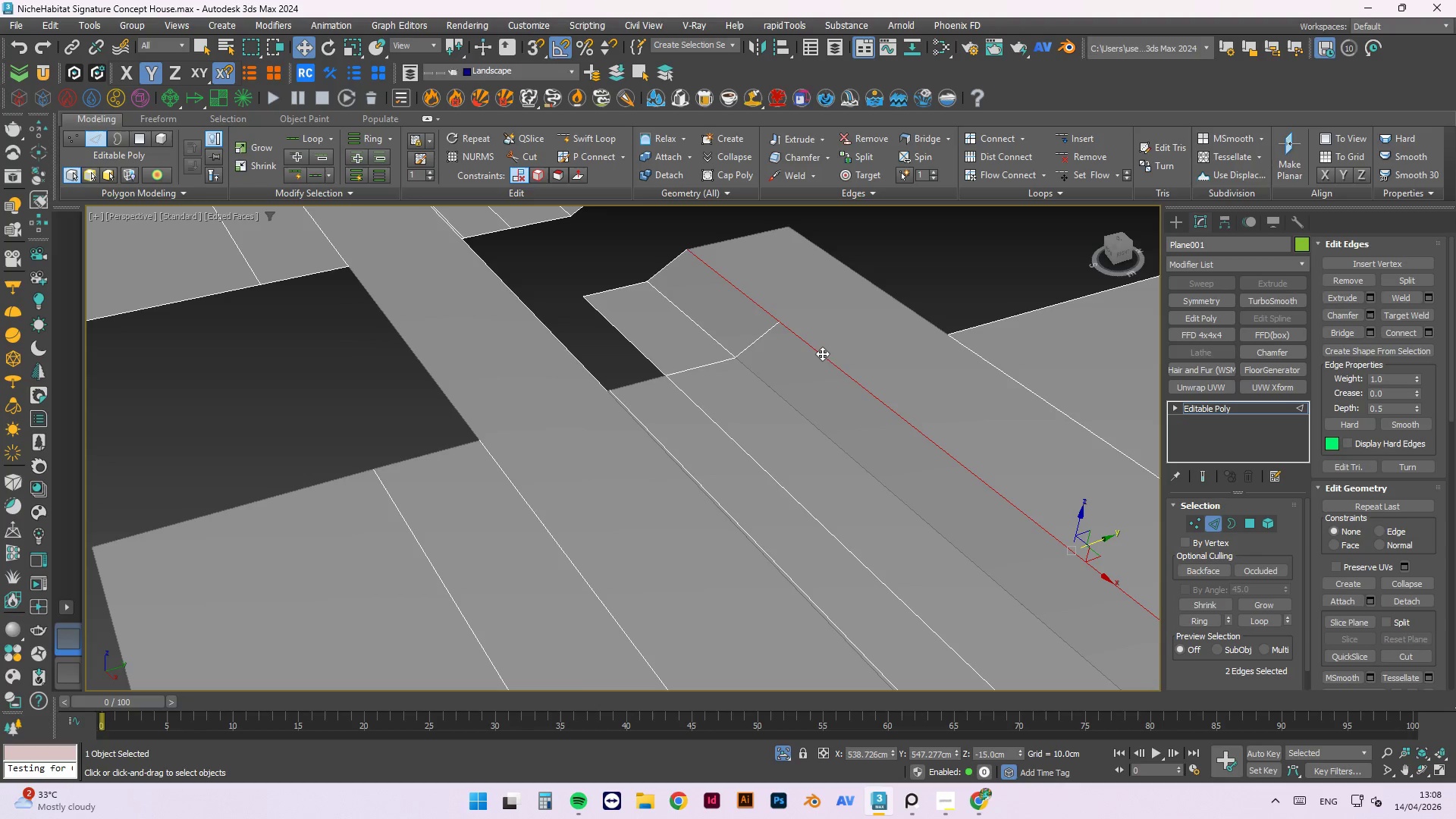 
key(Control+Backspace)
 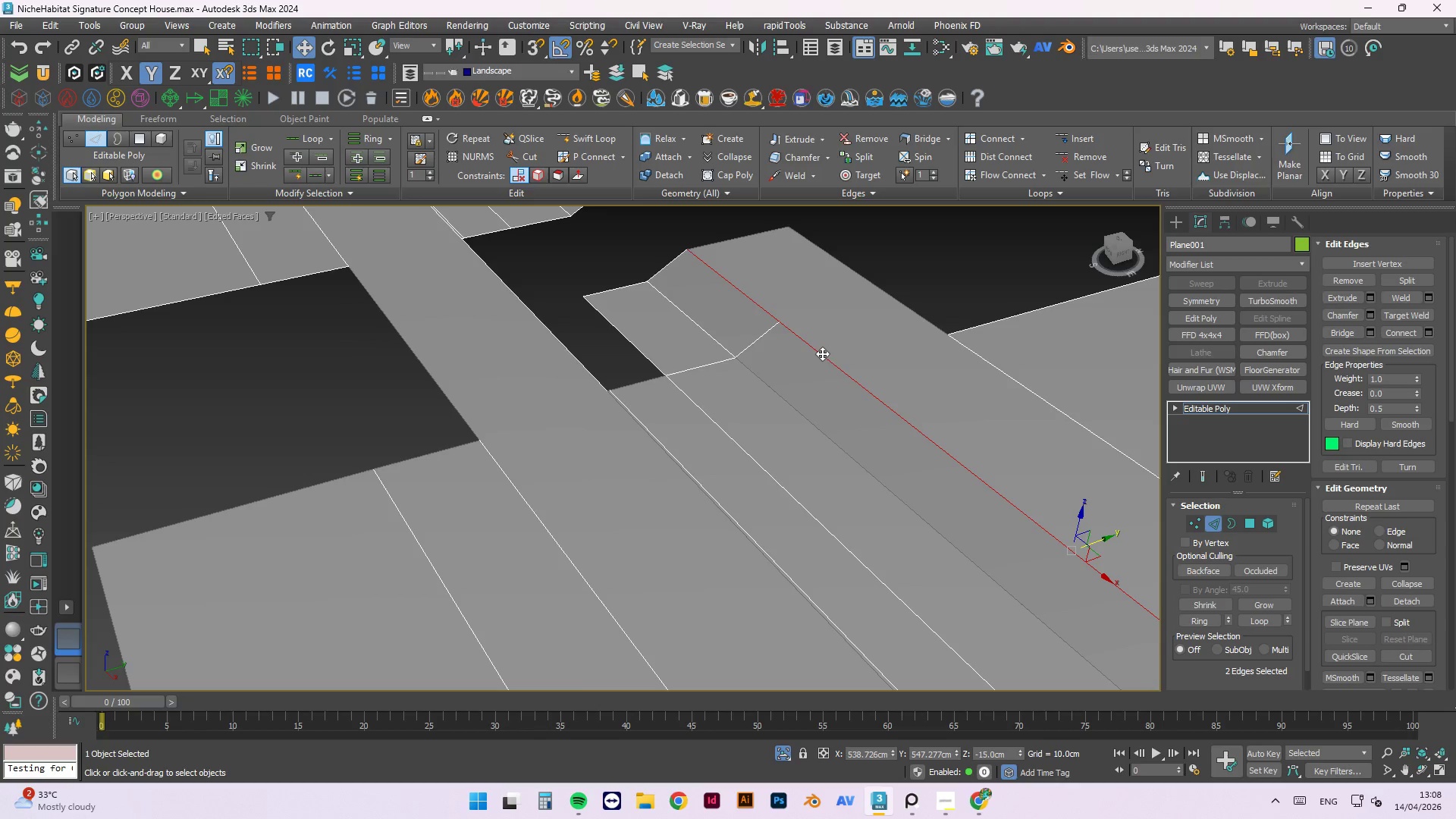 
key(Delete)
 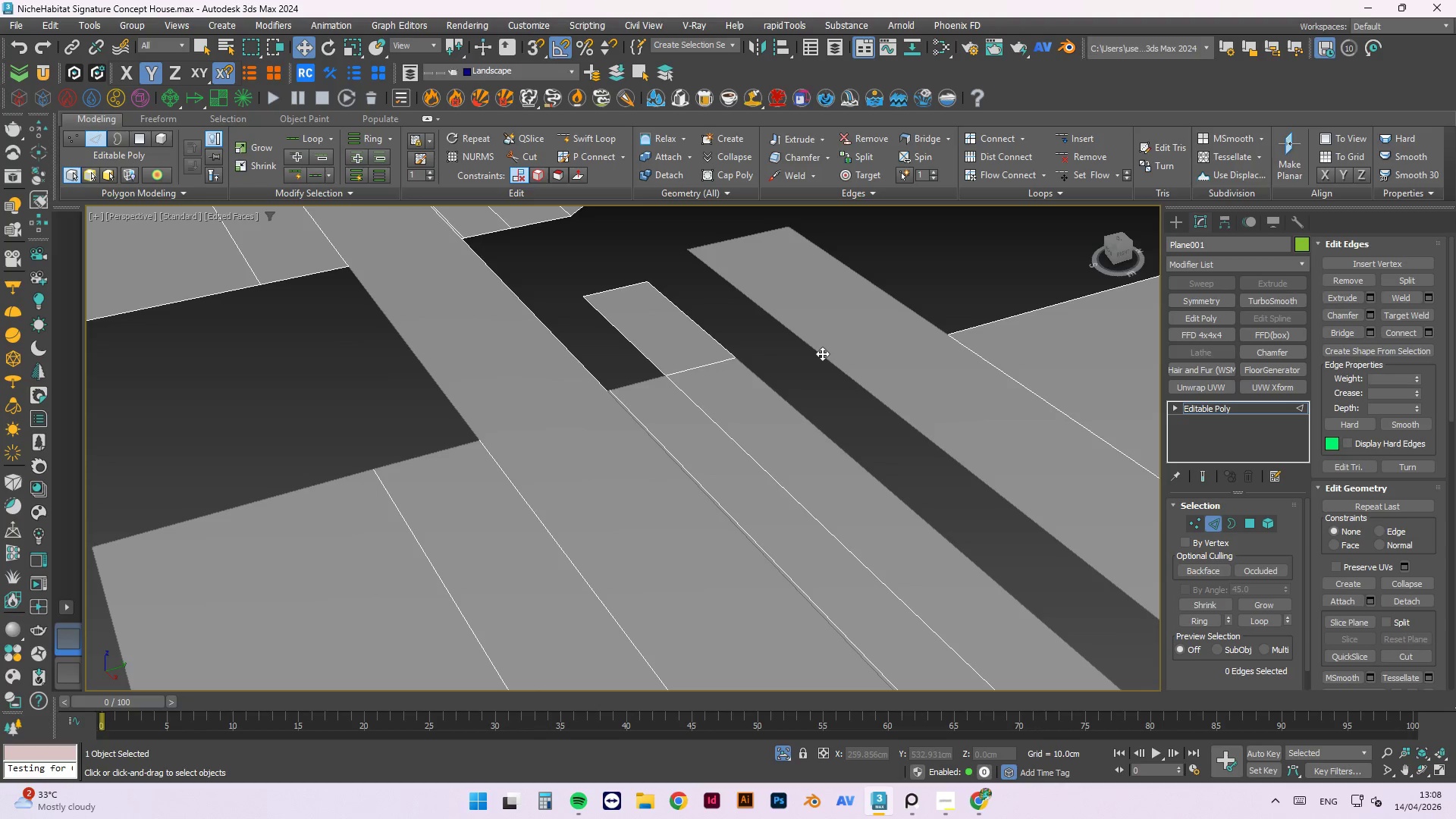 
key(Control+Z)
 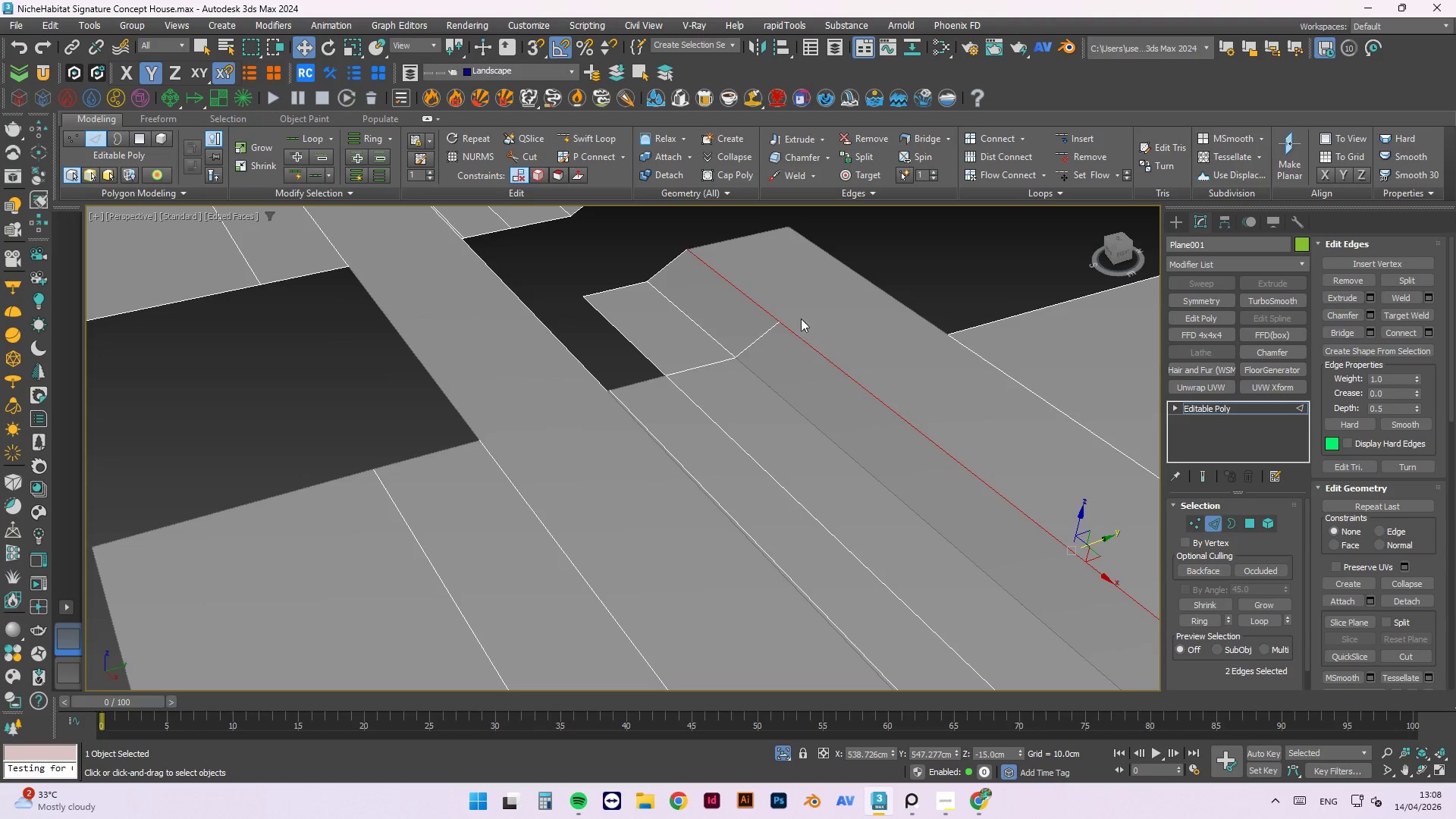 
scroll: coordinate [762, 315], scroll_direction: up, amount: 5.0
 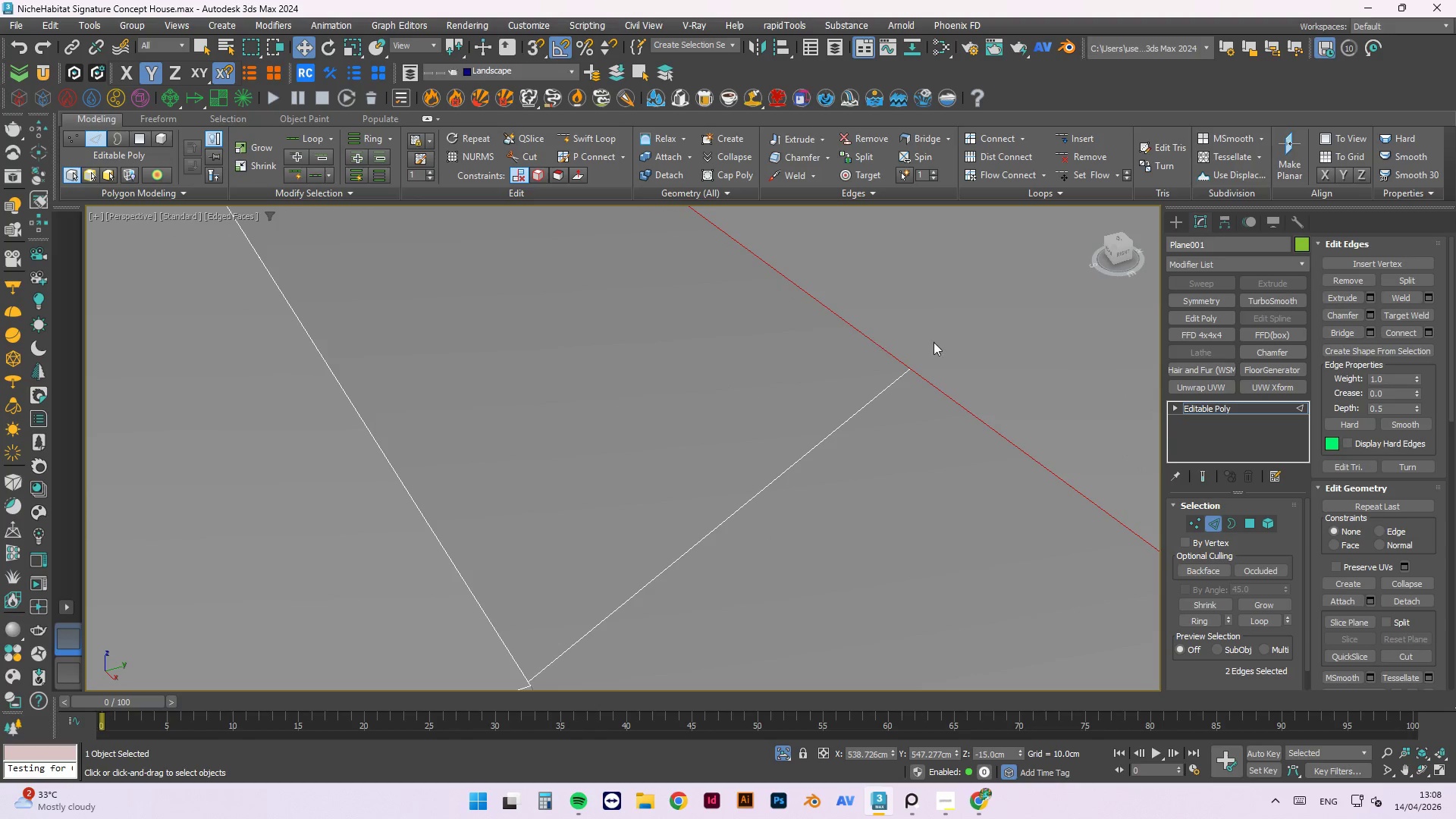 
scroll: coordinate [899, 372], scroll_direction: down, amount: 6.0
 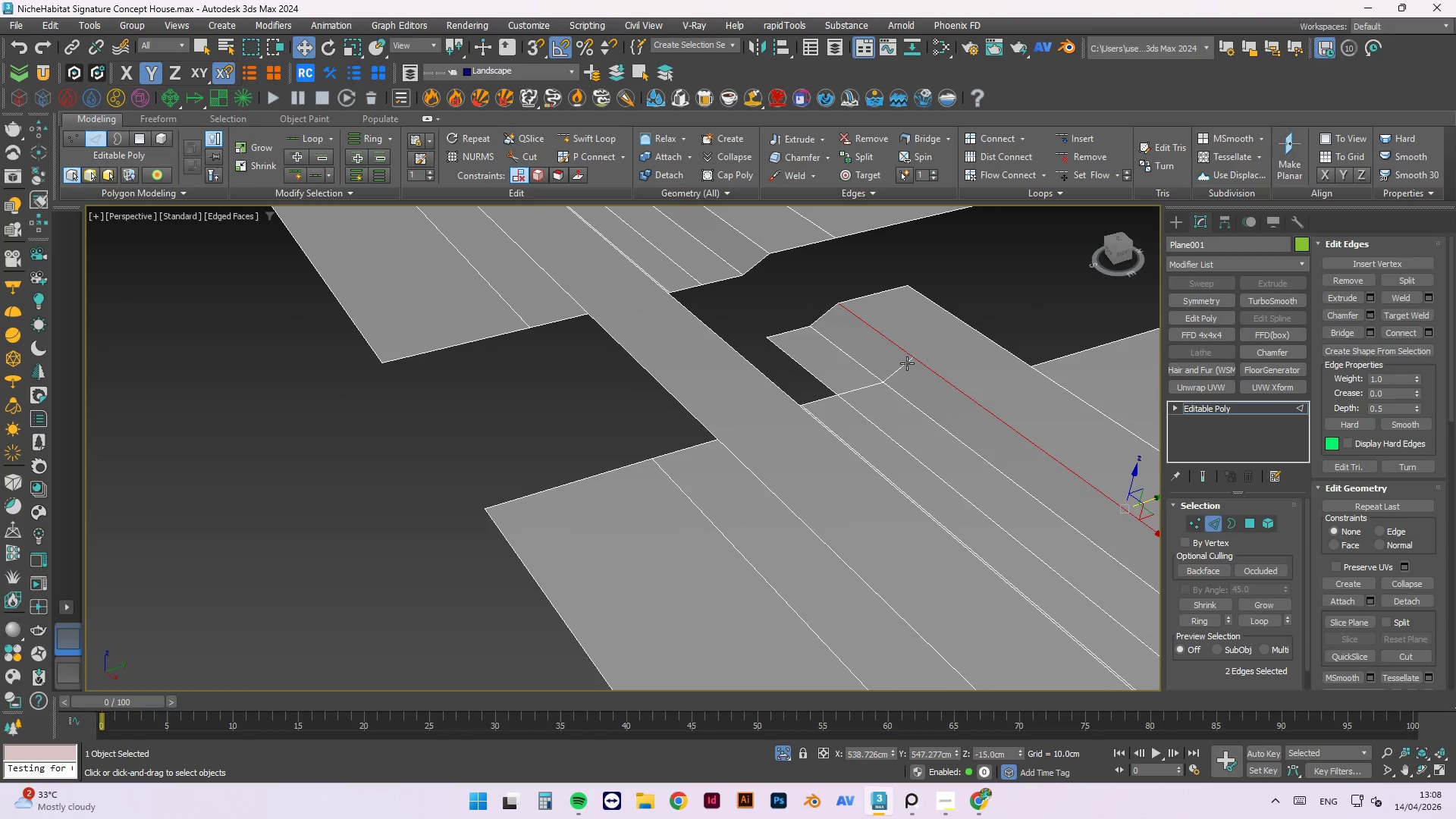 
left_click([907, 363])
 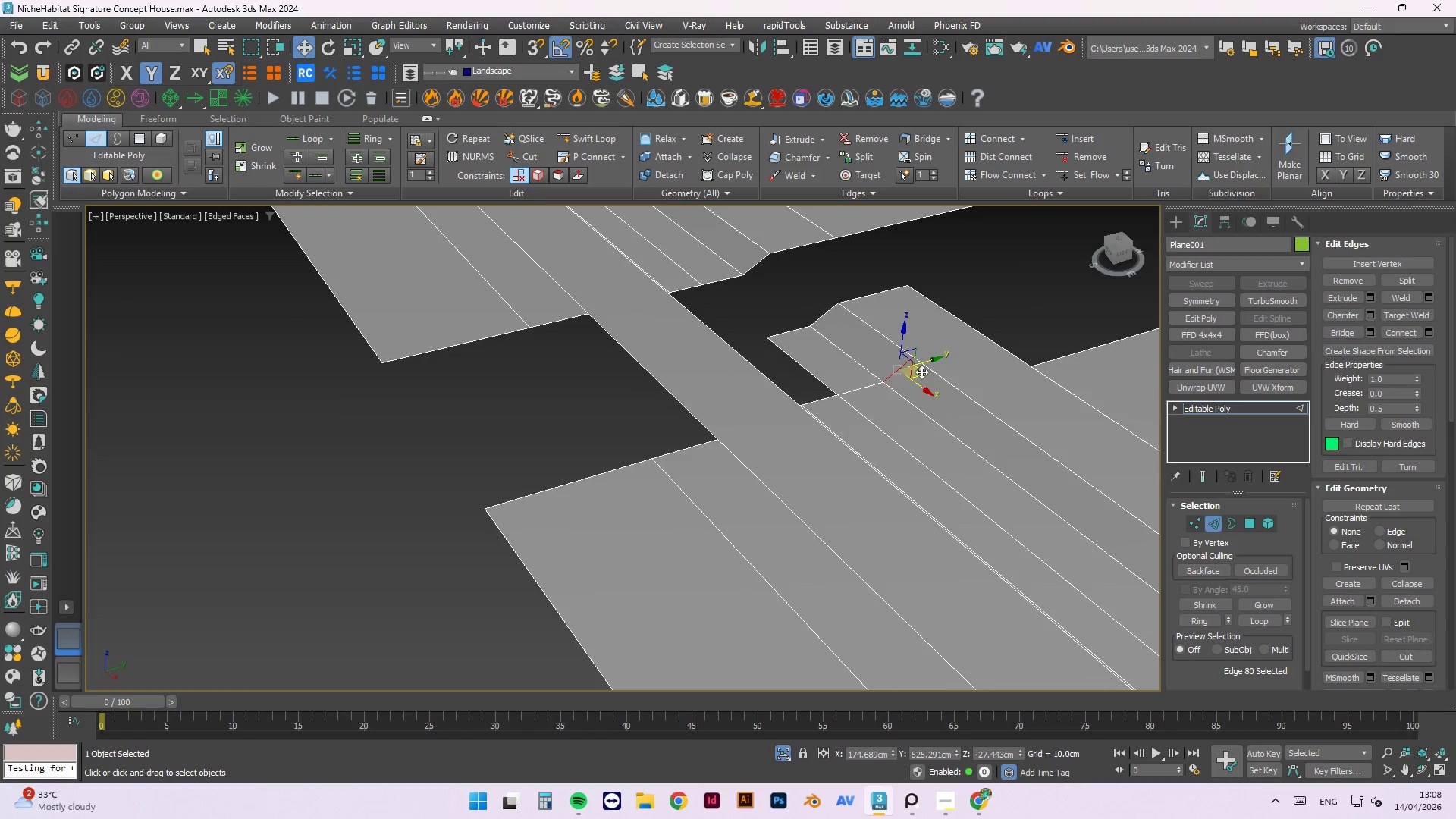 
scroll: coordinate [926, 372], scroll_direction: up, amount: 2.0
 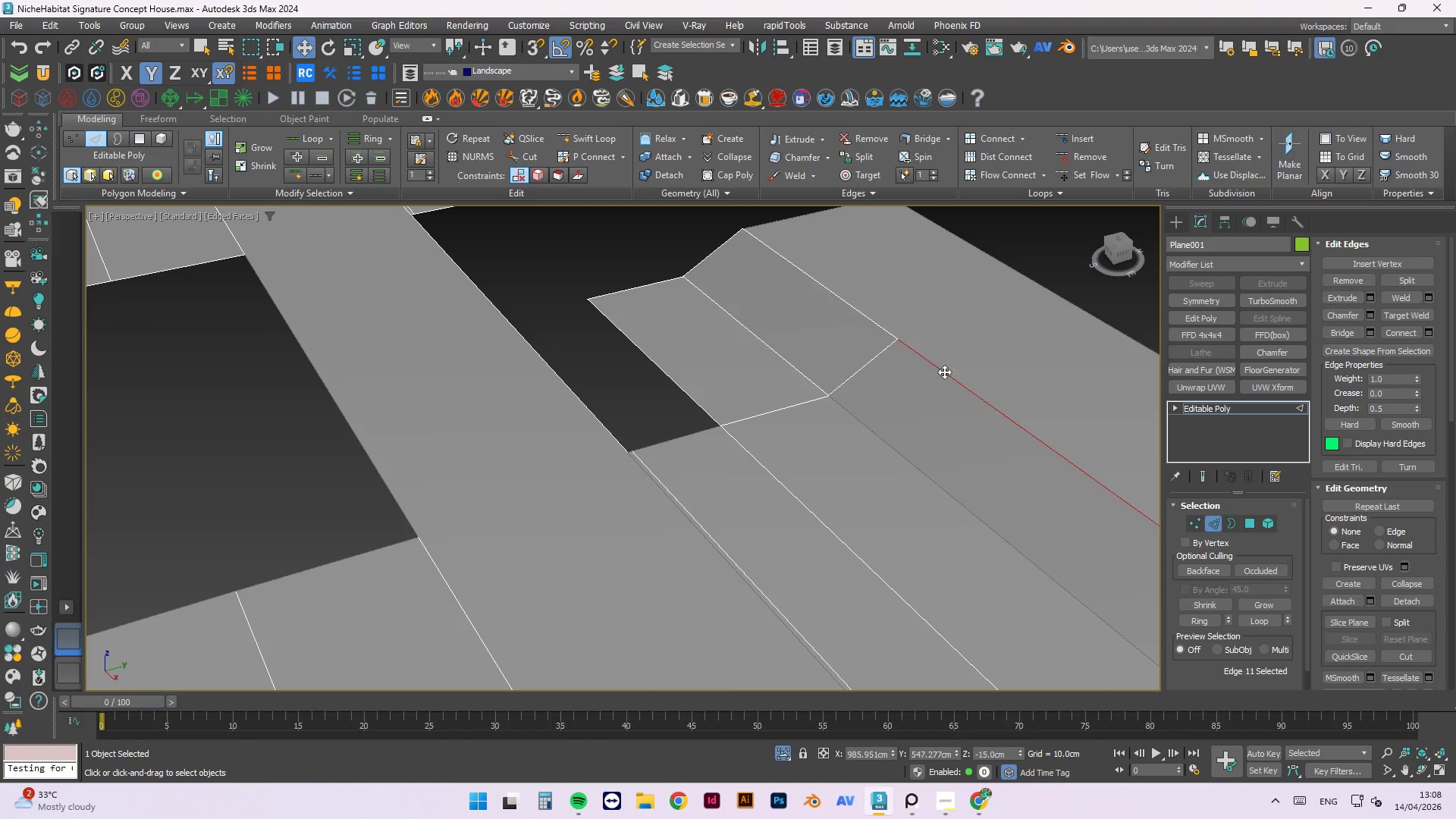 
double_click([944, 372])
 